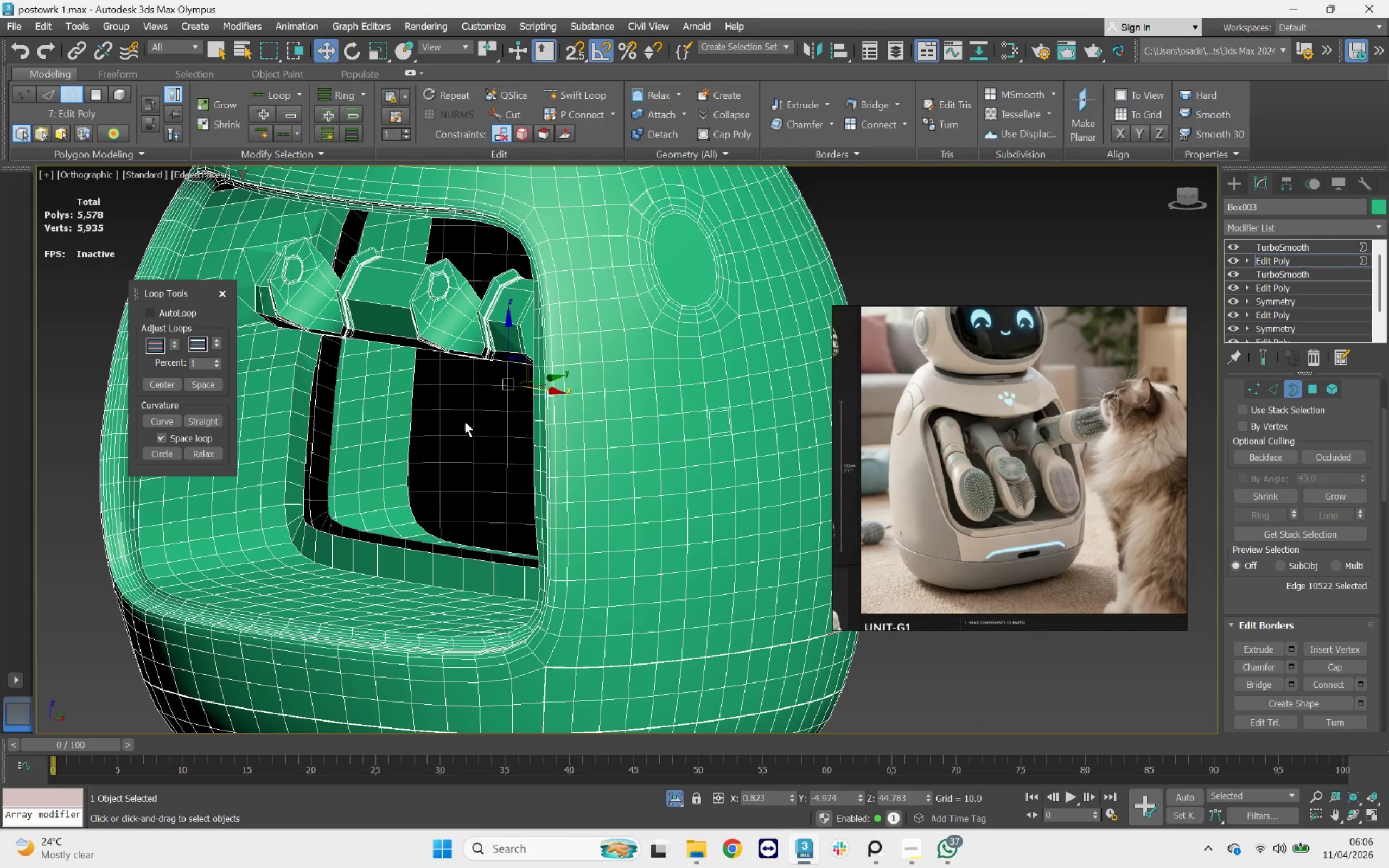 
key(Control+Z)
 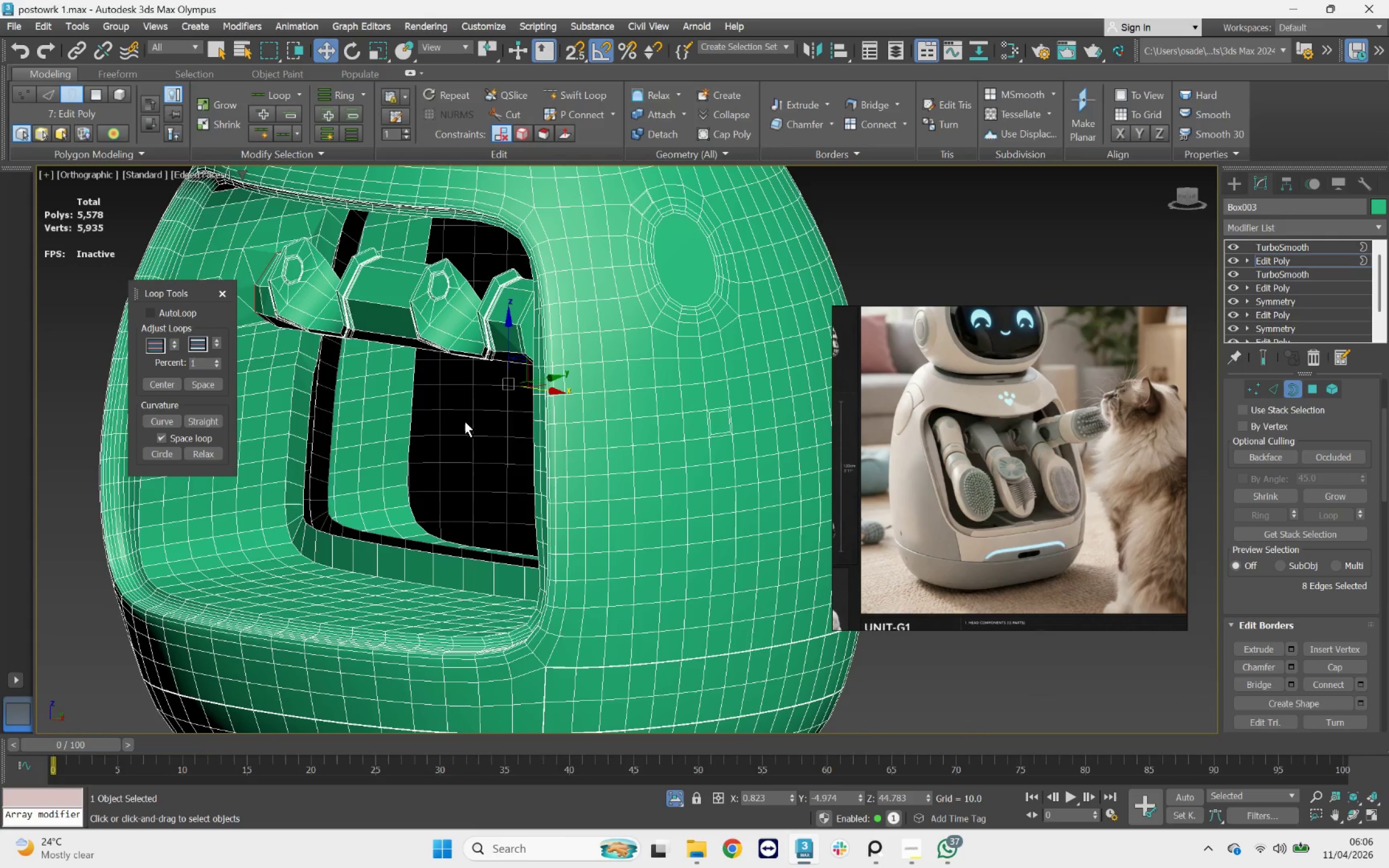 
key(Control+Z)
 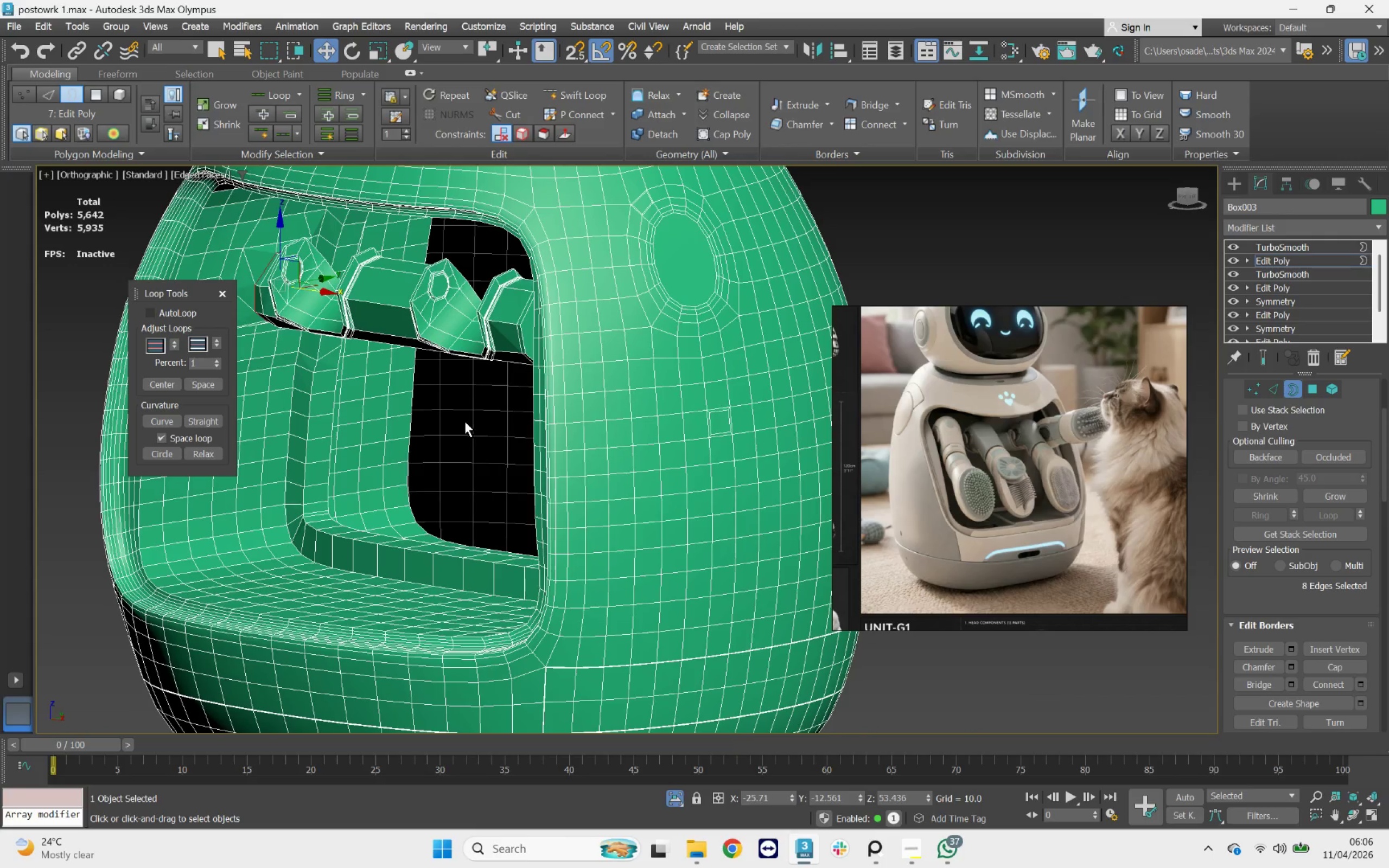 
key(Control+Z)
 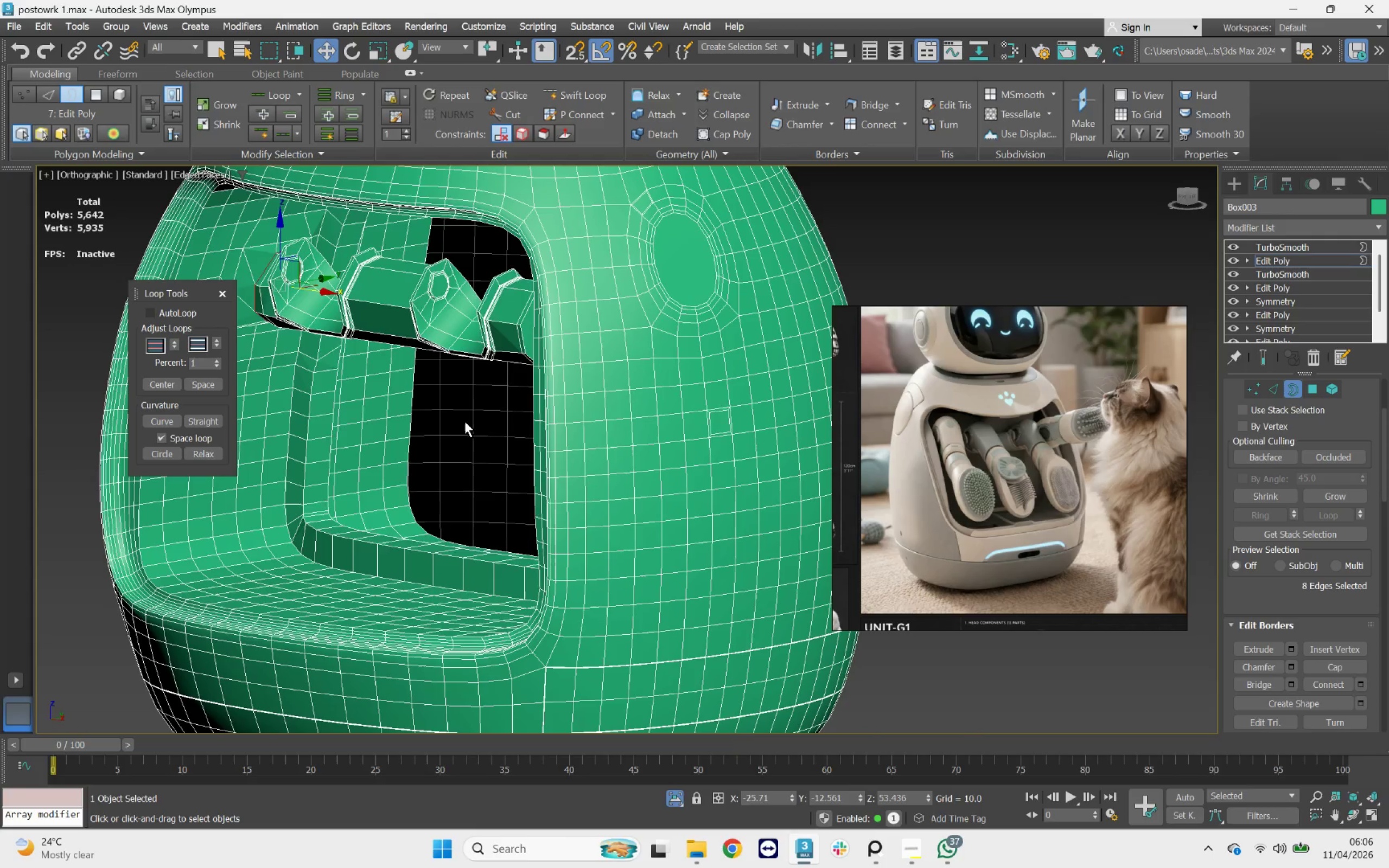 
key(Control+Z)
 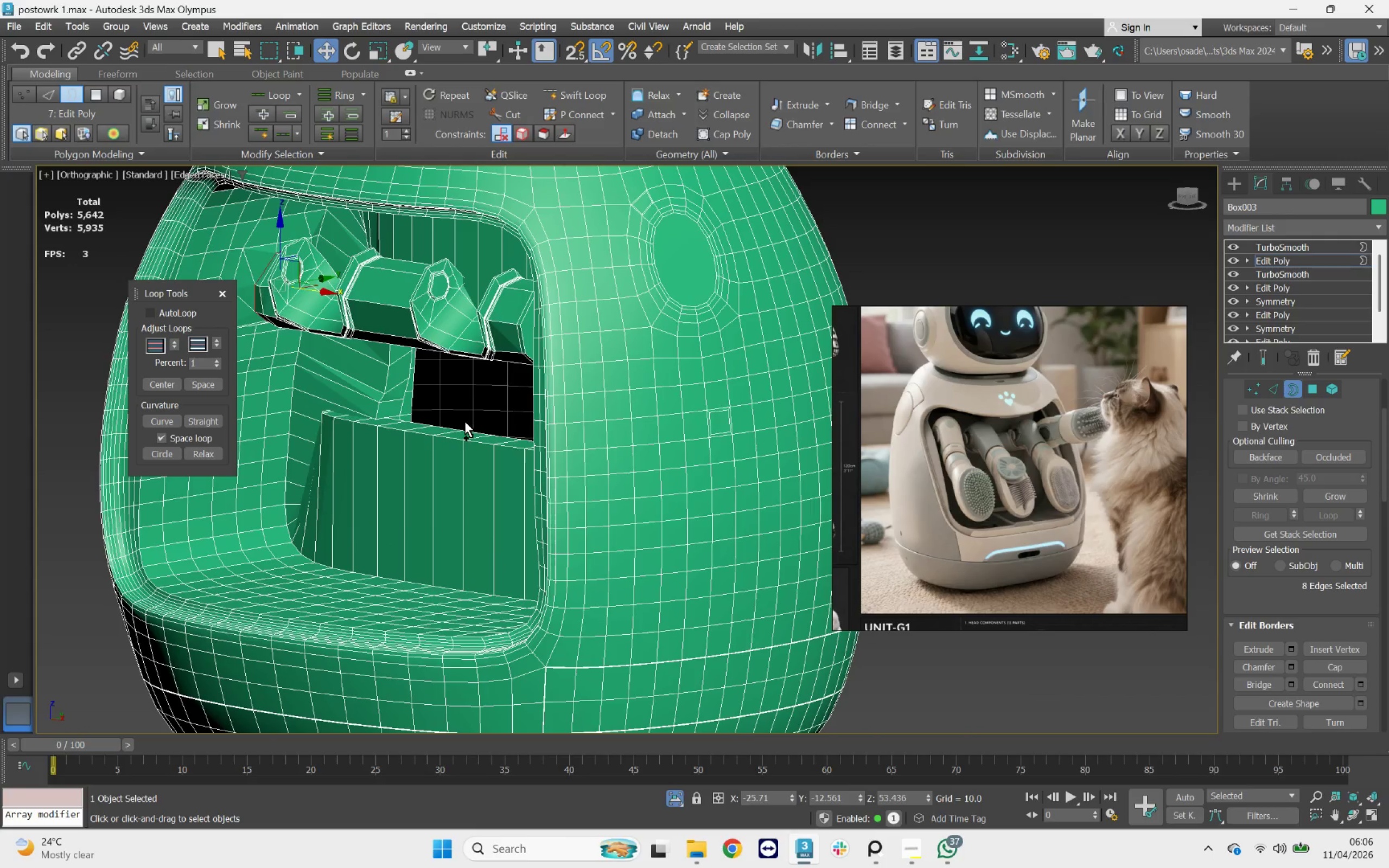 
key(Control+Z)
 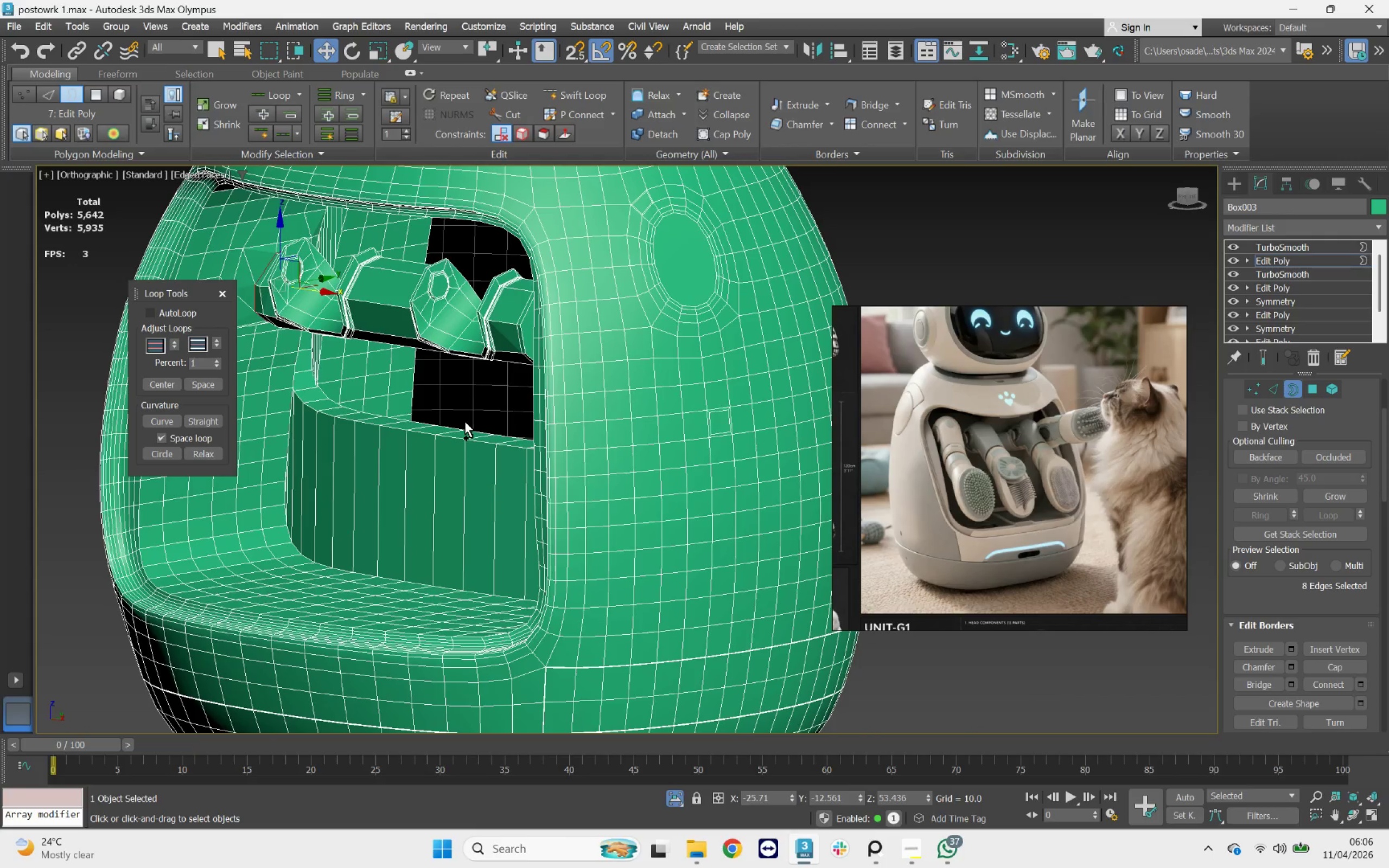 
key(Control+Z)
 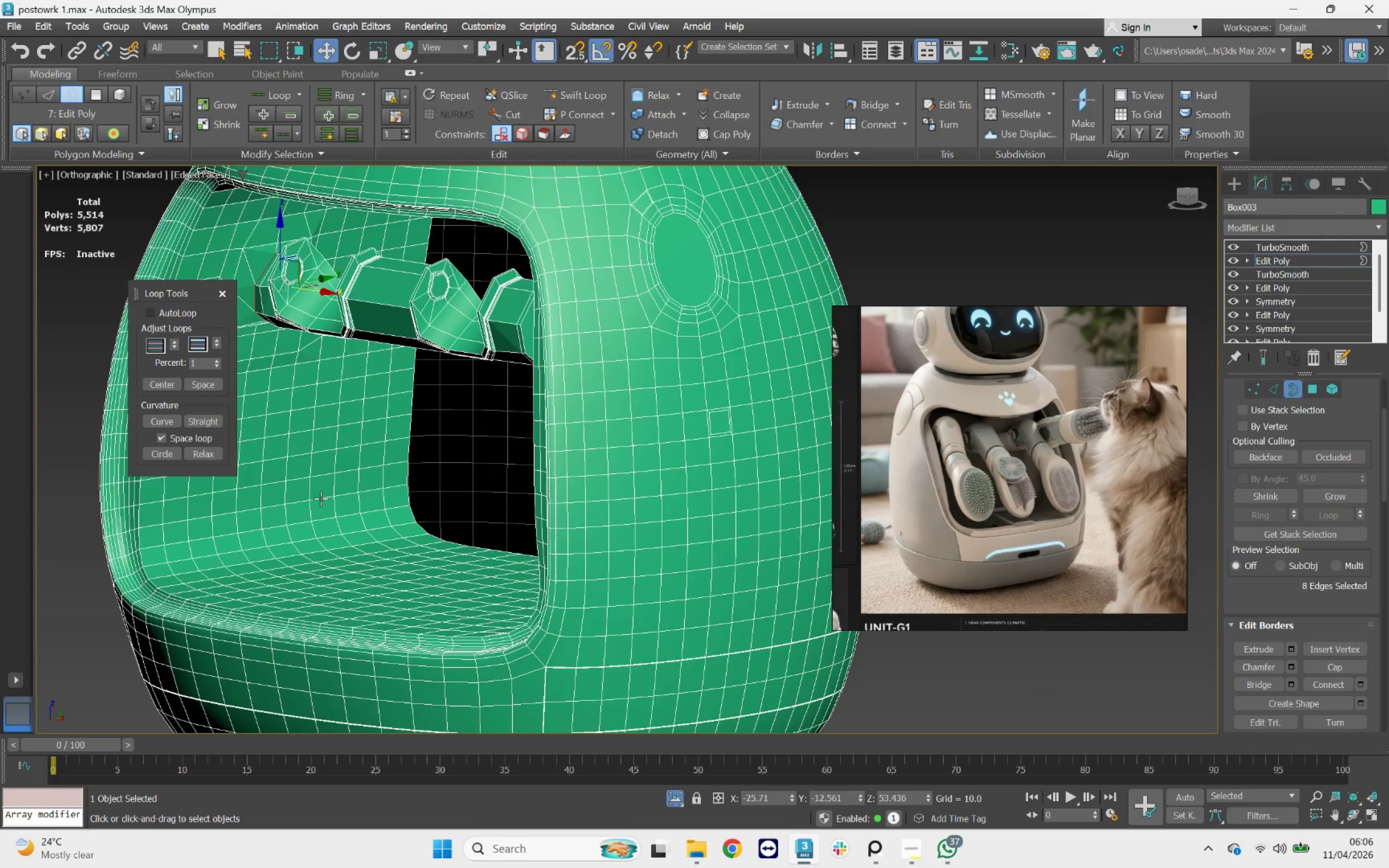 
key(4)
 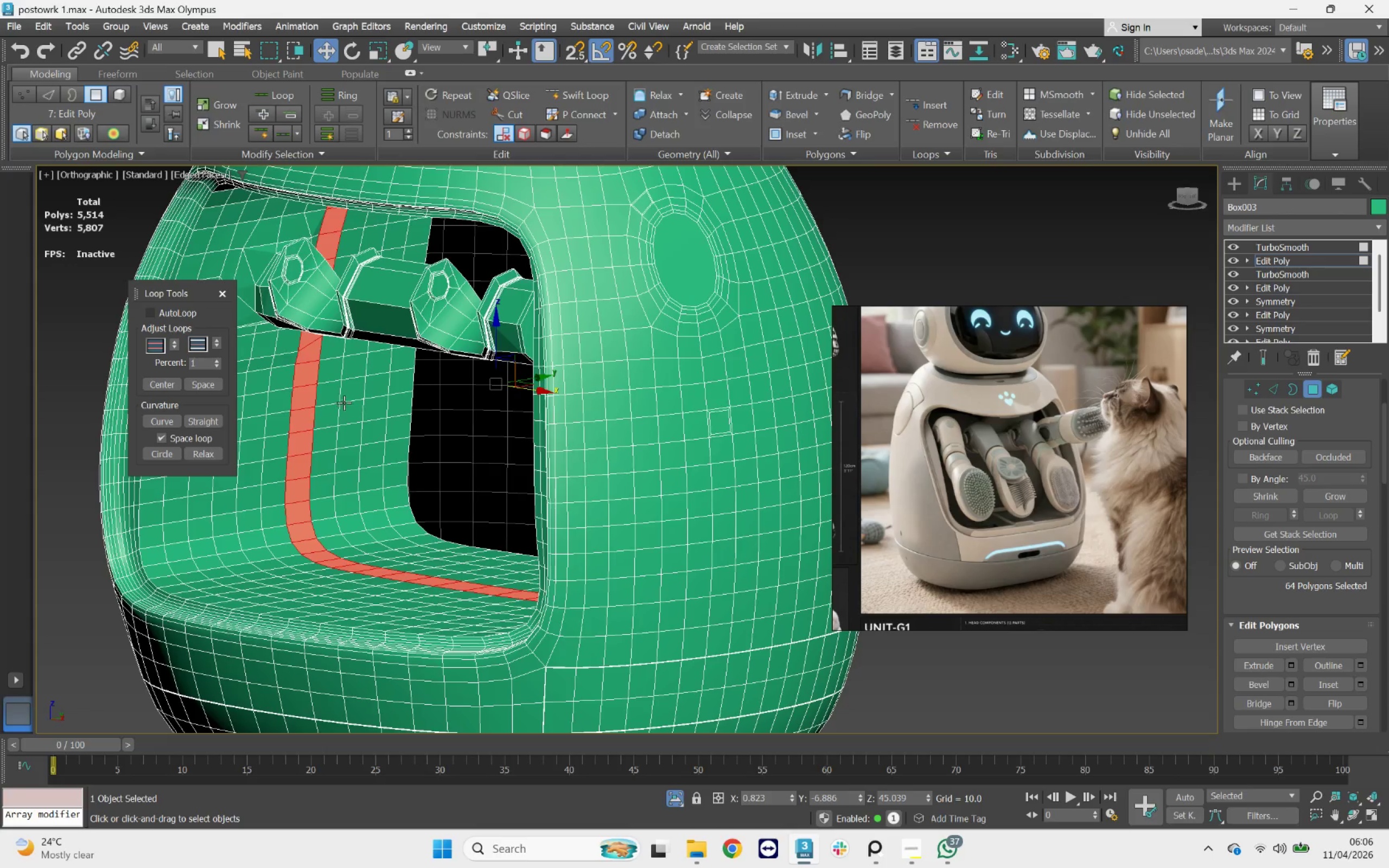 
left_click([340, 373])
 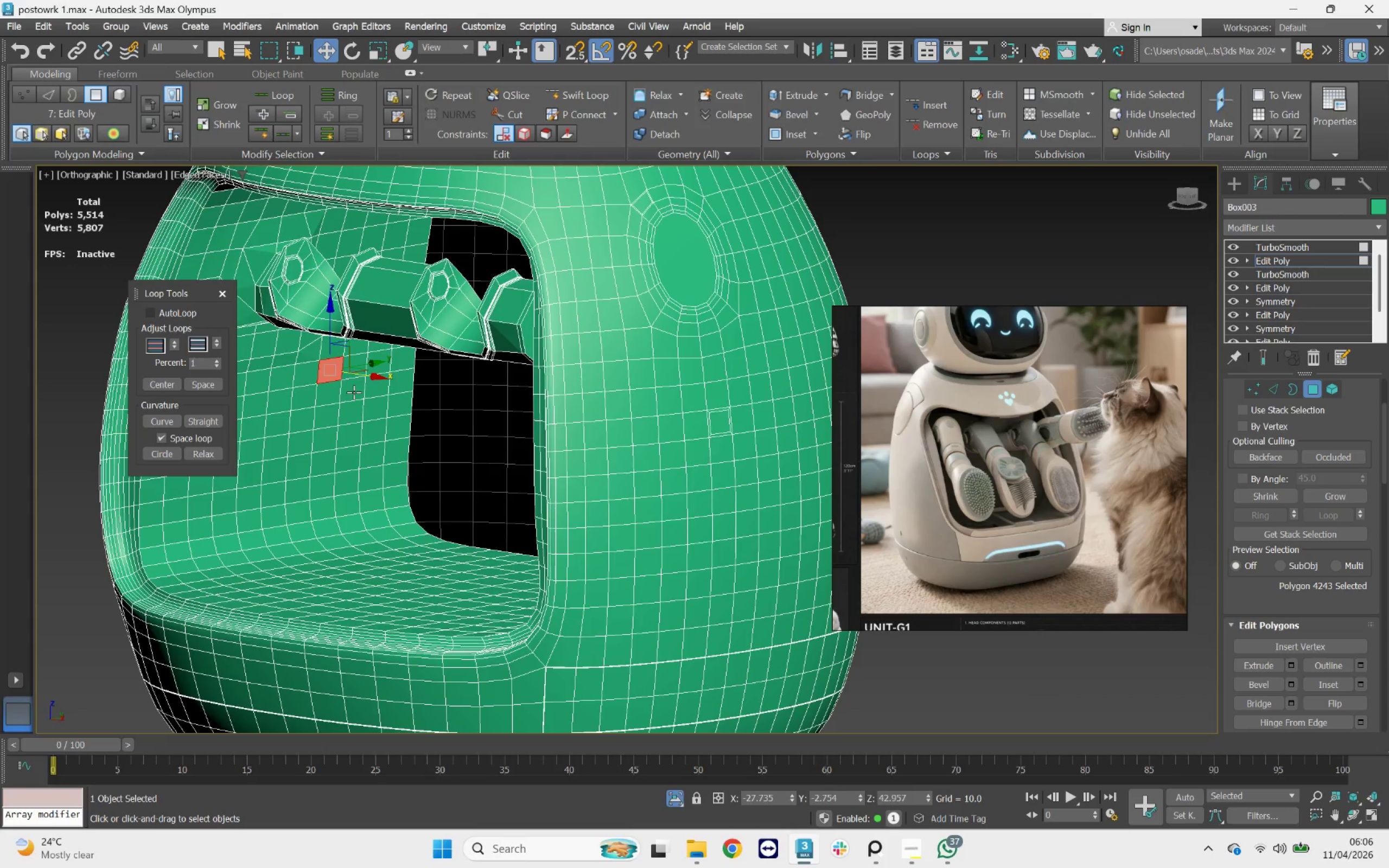 
left_click([340, 392])
 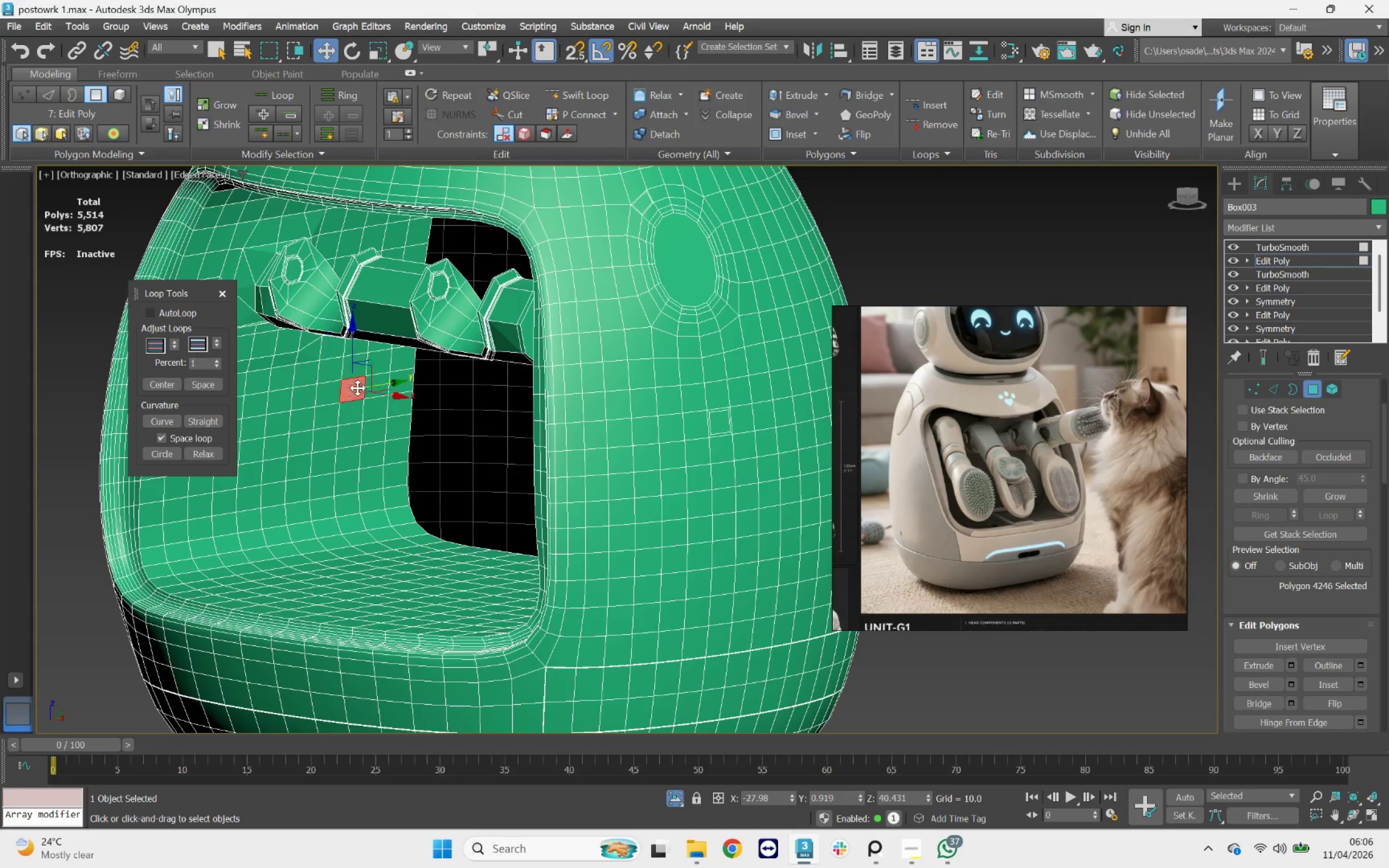 
hold_key(key=ControlLeft, duration=0.77)
 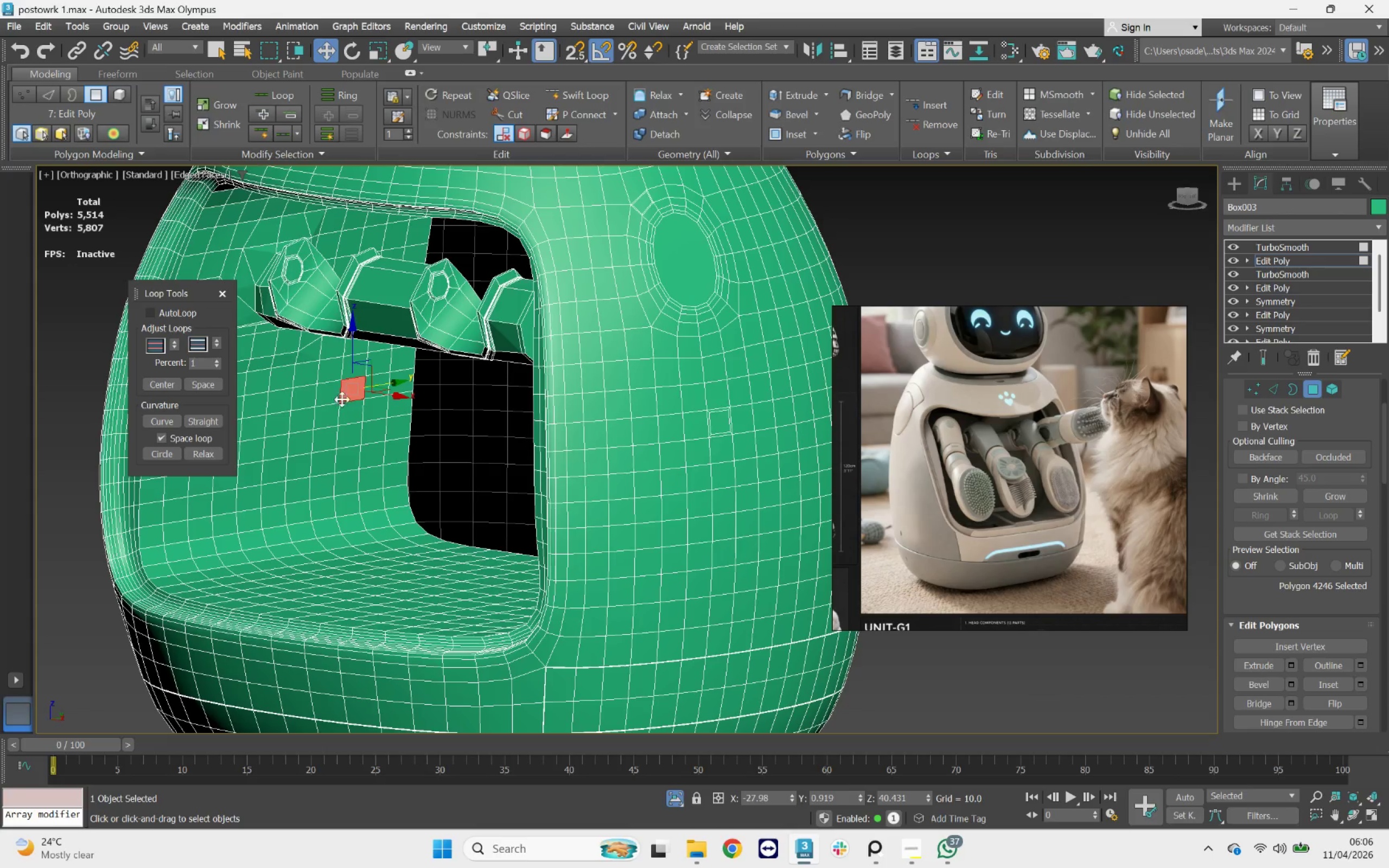 
hold_key(key=ControlLeft, duration=0.66)
 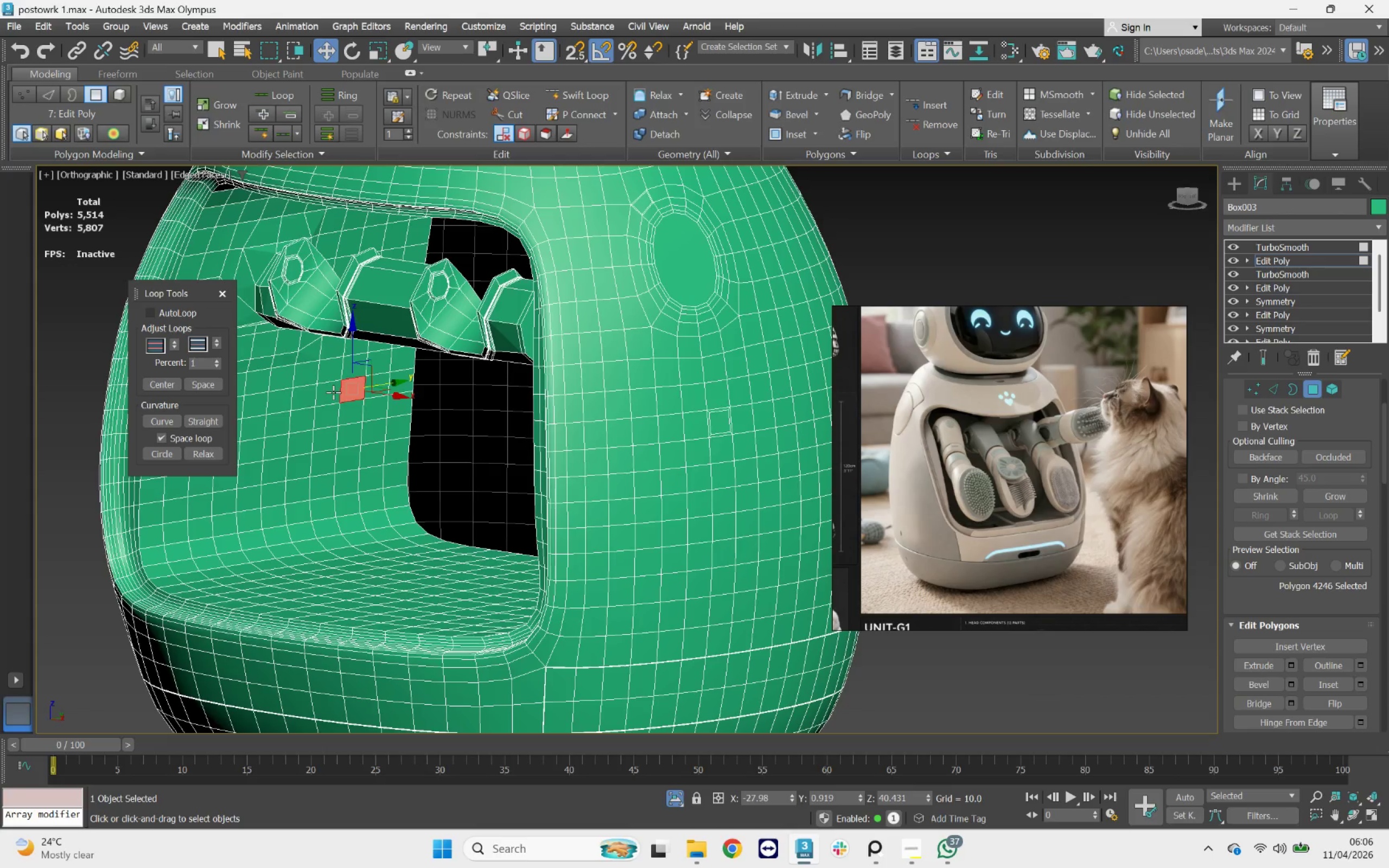 
left_click([333, 392])
 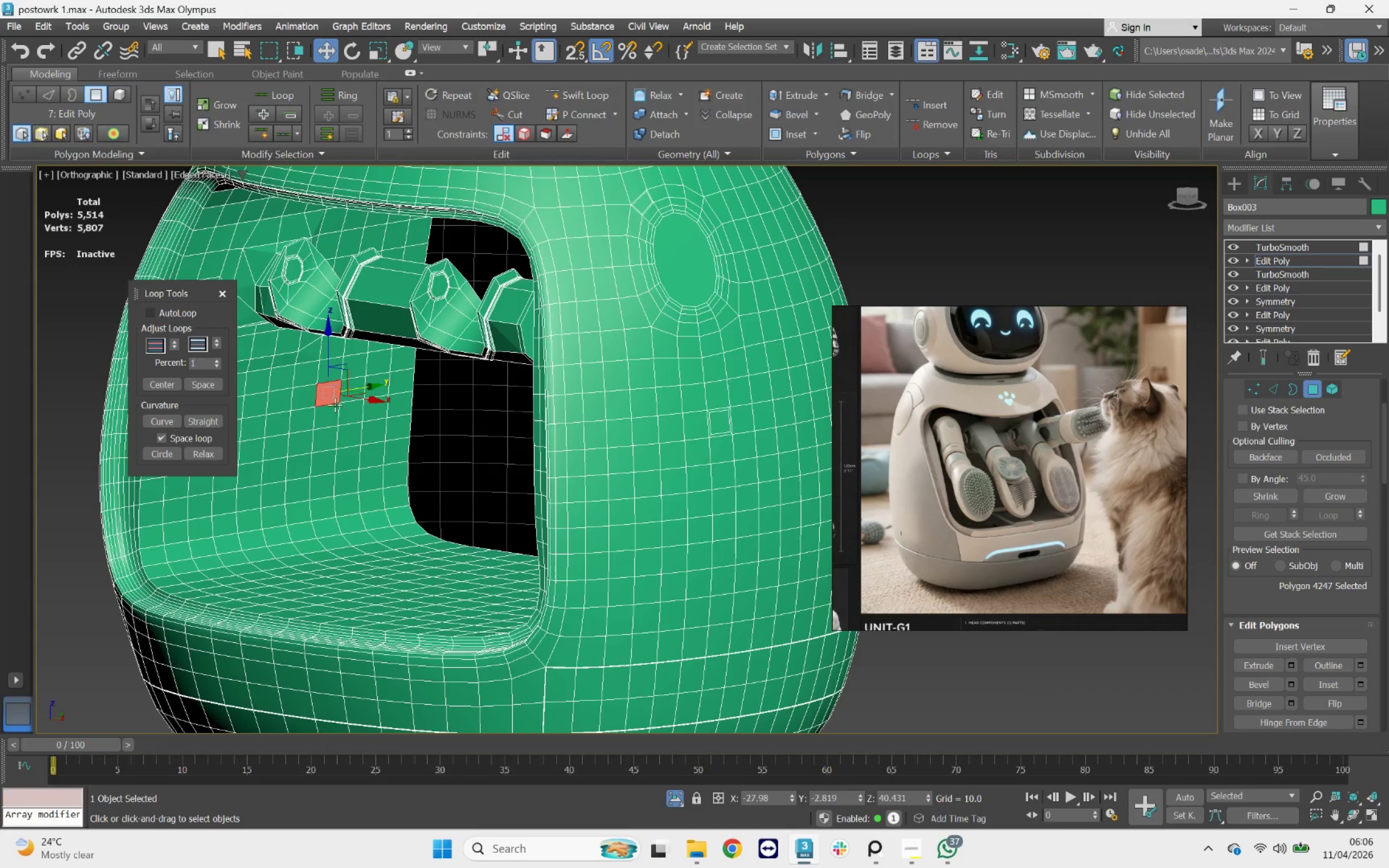 
hold_key(key=ControlLeft, duration=0.67)
double_click([335, 417])
 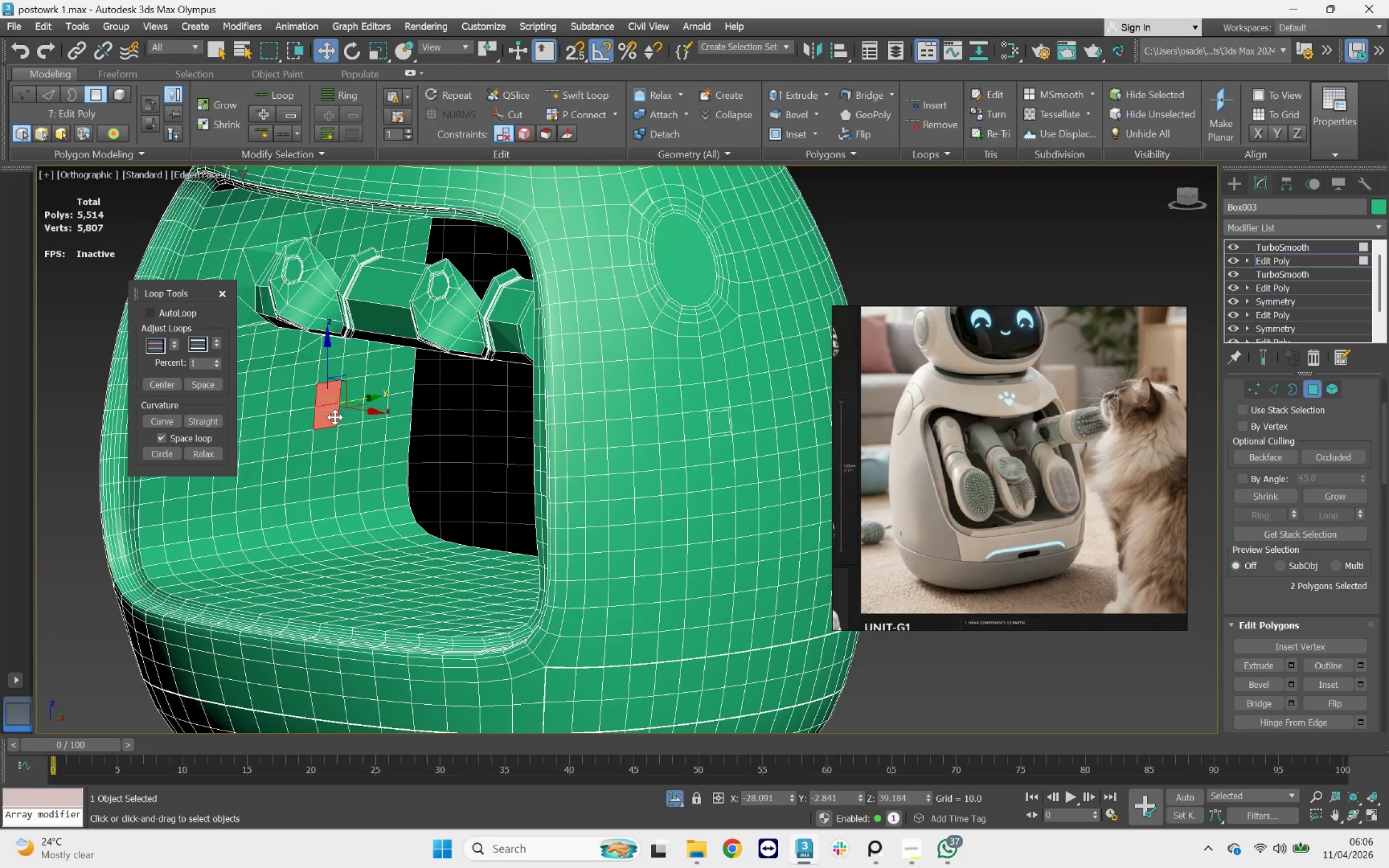 
triple_click([335, 417])
 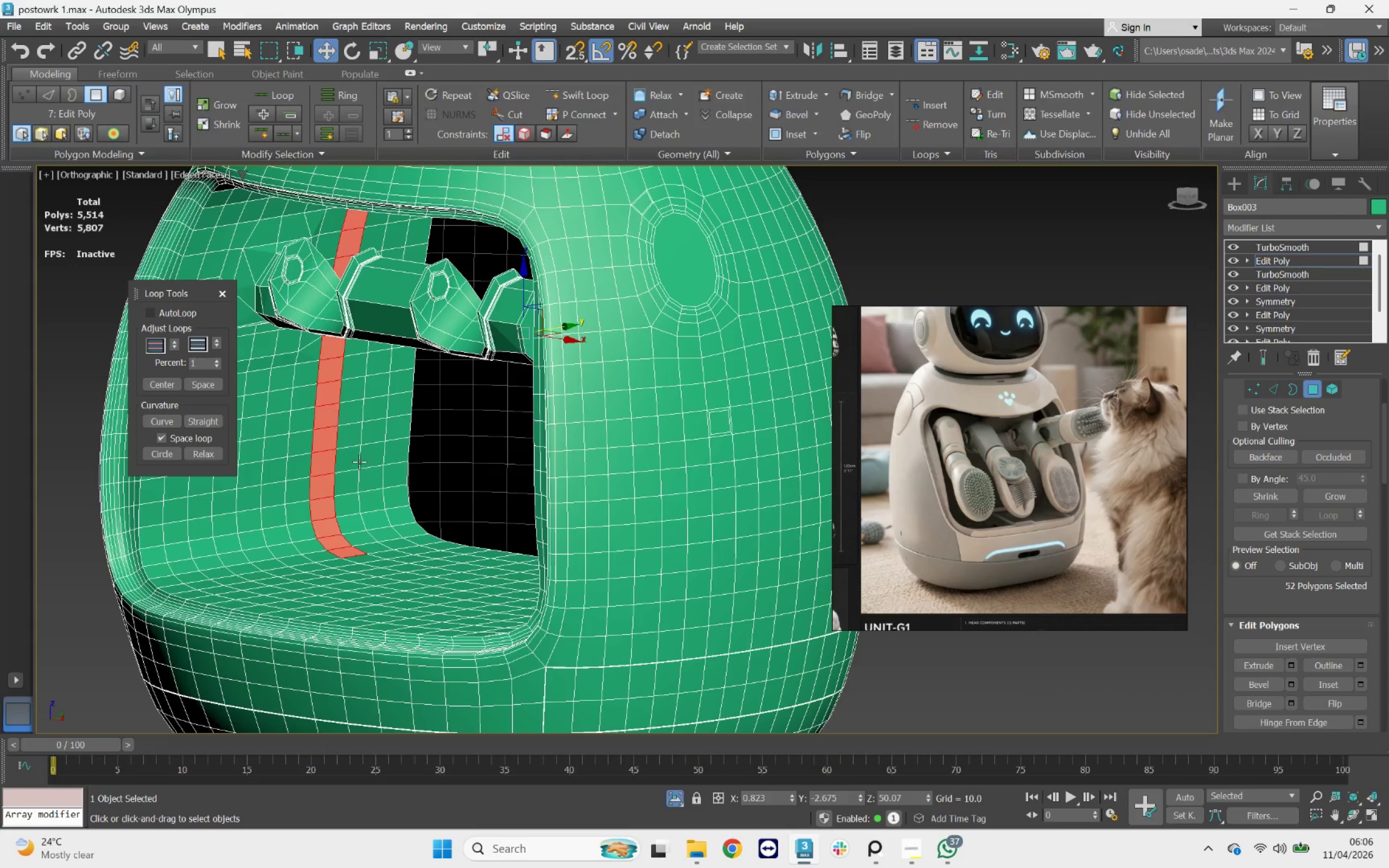 
scroll: coordinate [359, 464], scroll_direction: down, amount: 2.0
 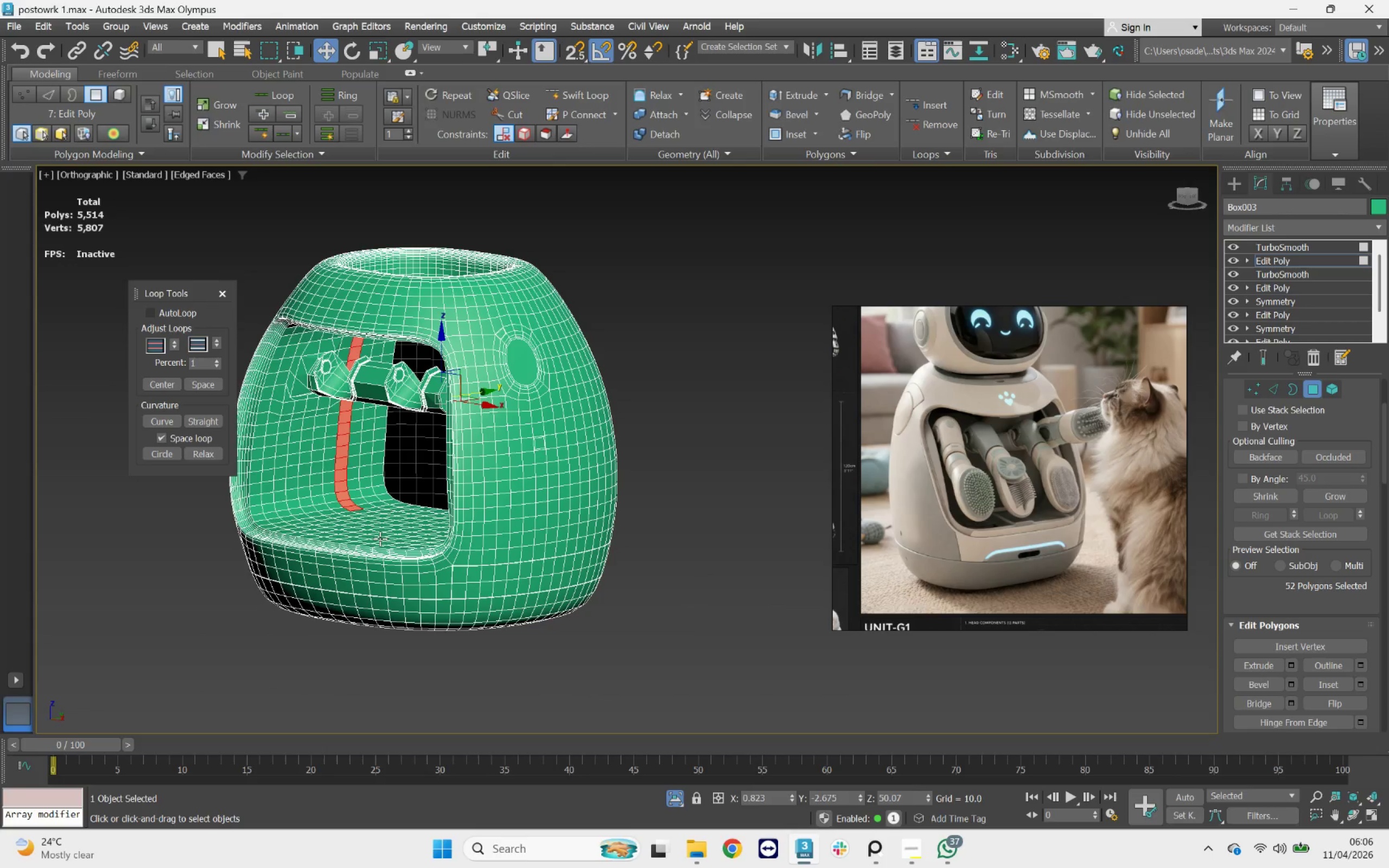 
hold_key(key=AltLeft, duration=2.26)
 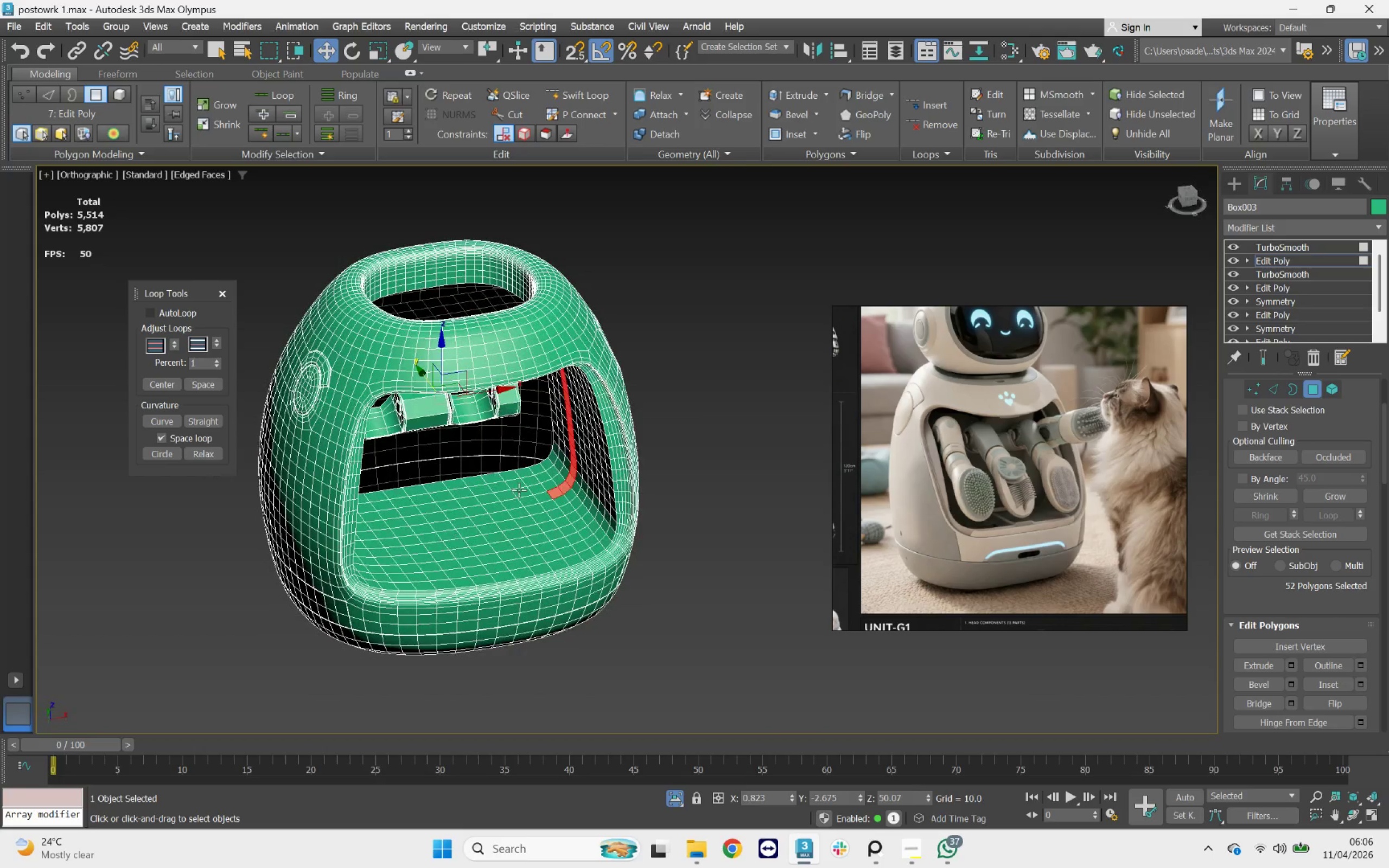 
hold_key(key=AltLeft, duration=0.82)
 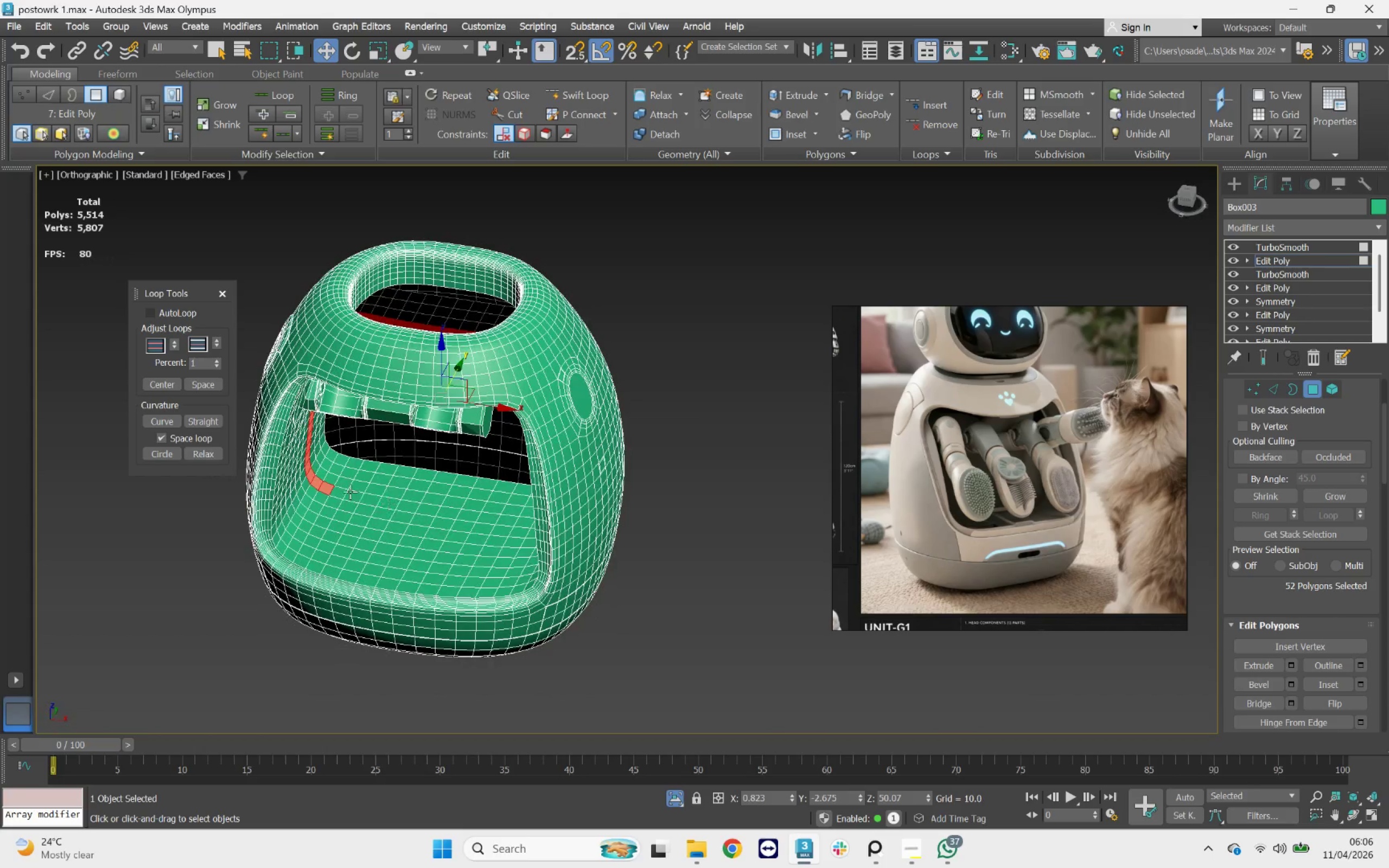 
hold_key(key=ControlLeft, duration=1.01)
left_click([338, 496])
 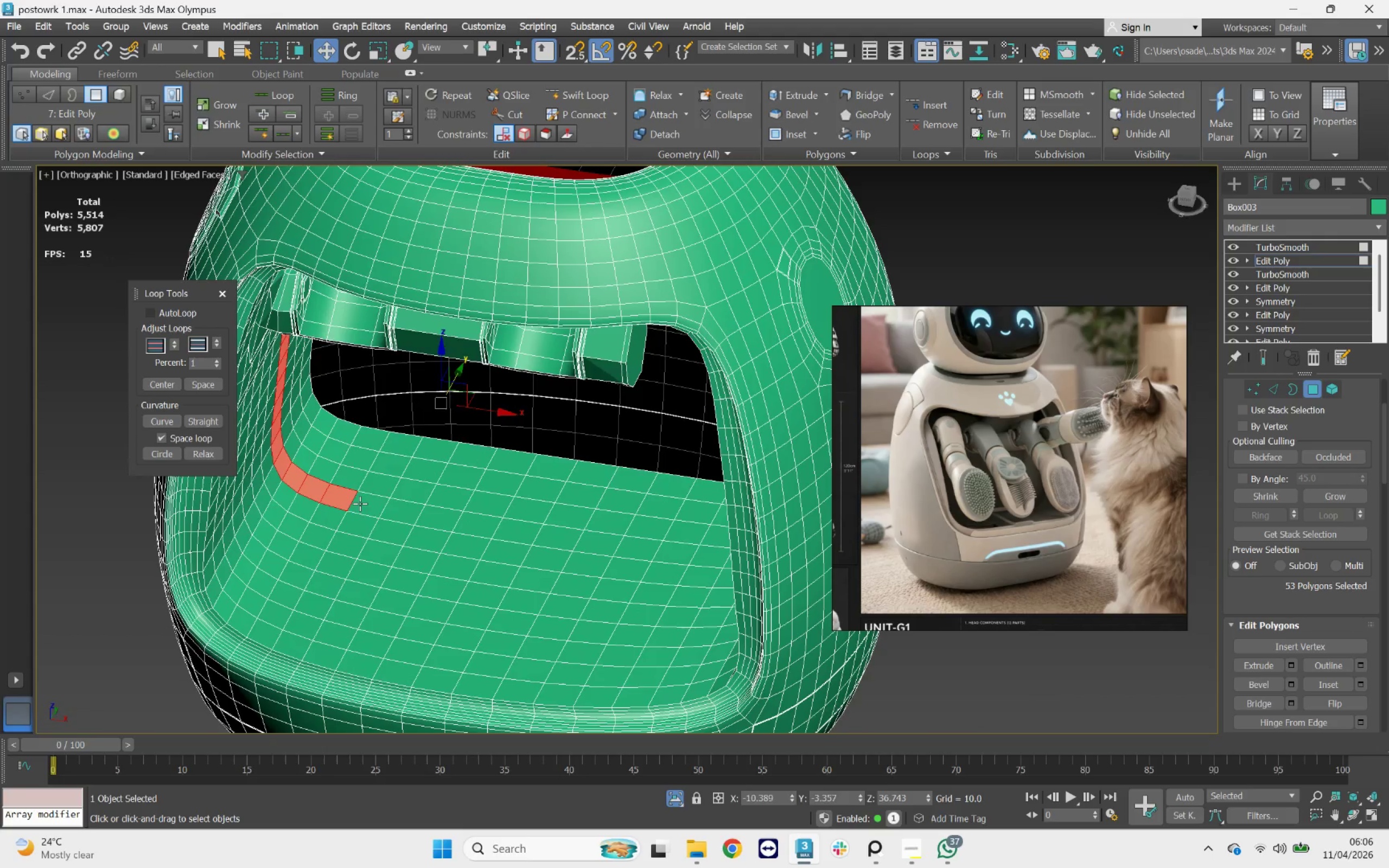 
scroll: coordinate [338, 488], scroll_direction: up, amount: 2.0
 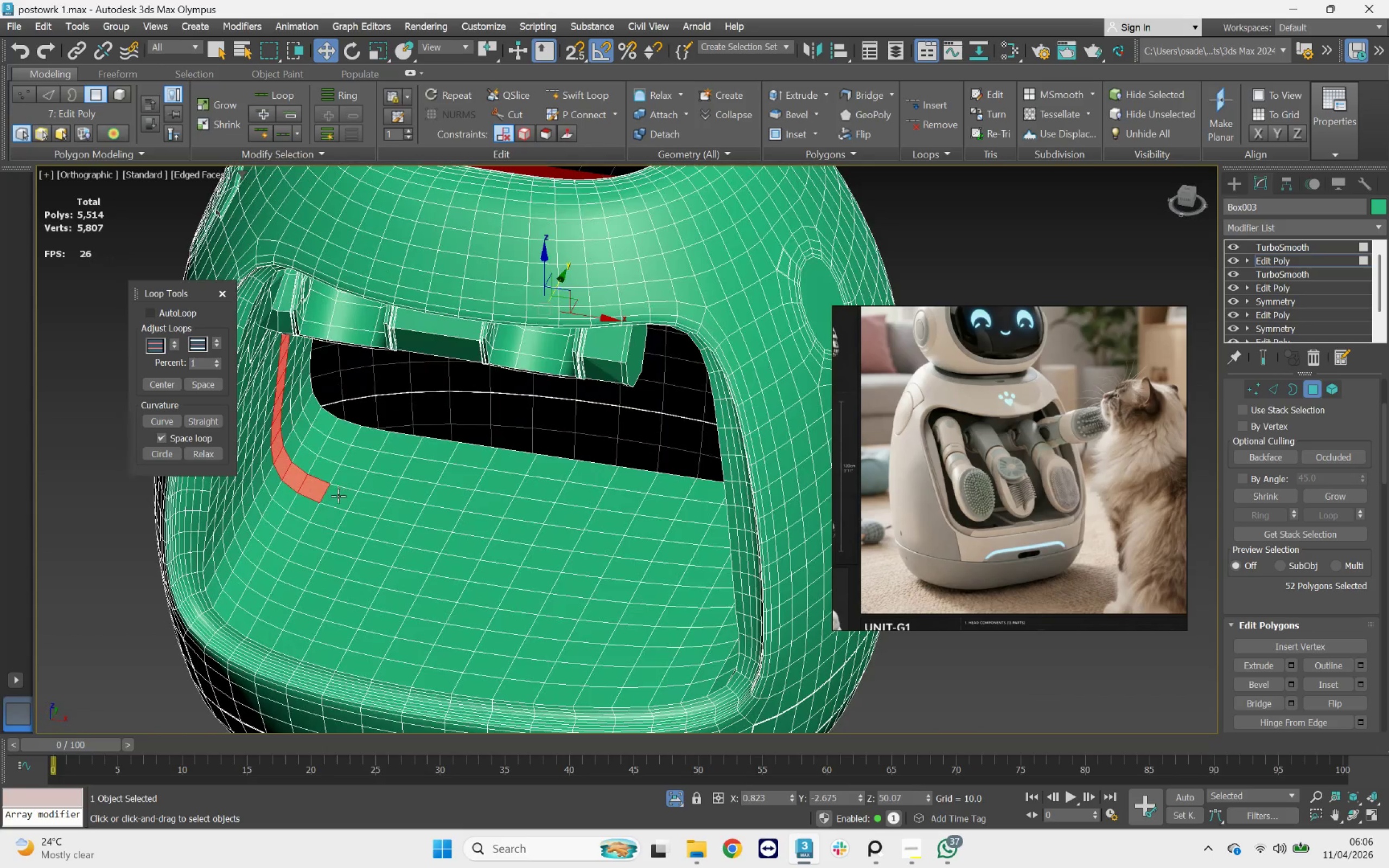 
double_click([360, 503])
 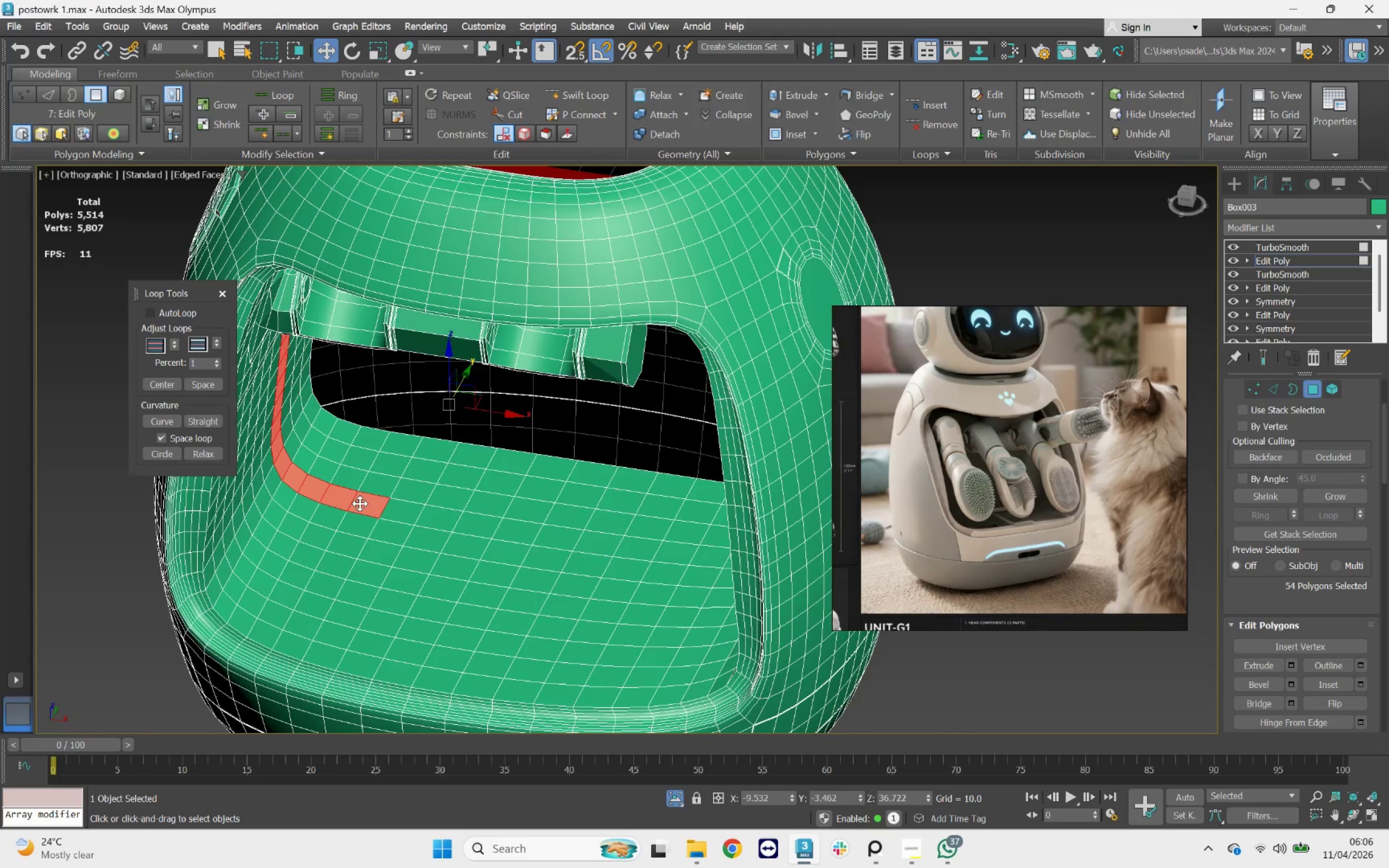 
triple_click([360, 503])
 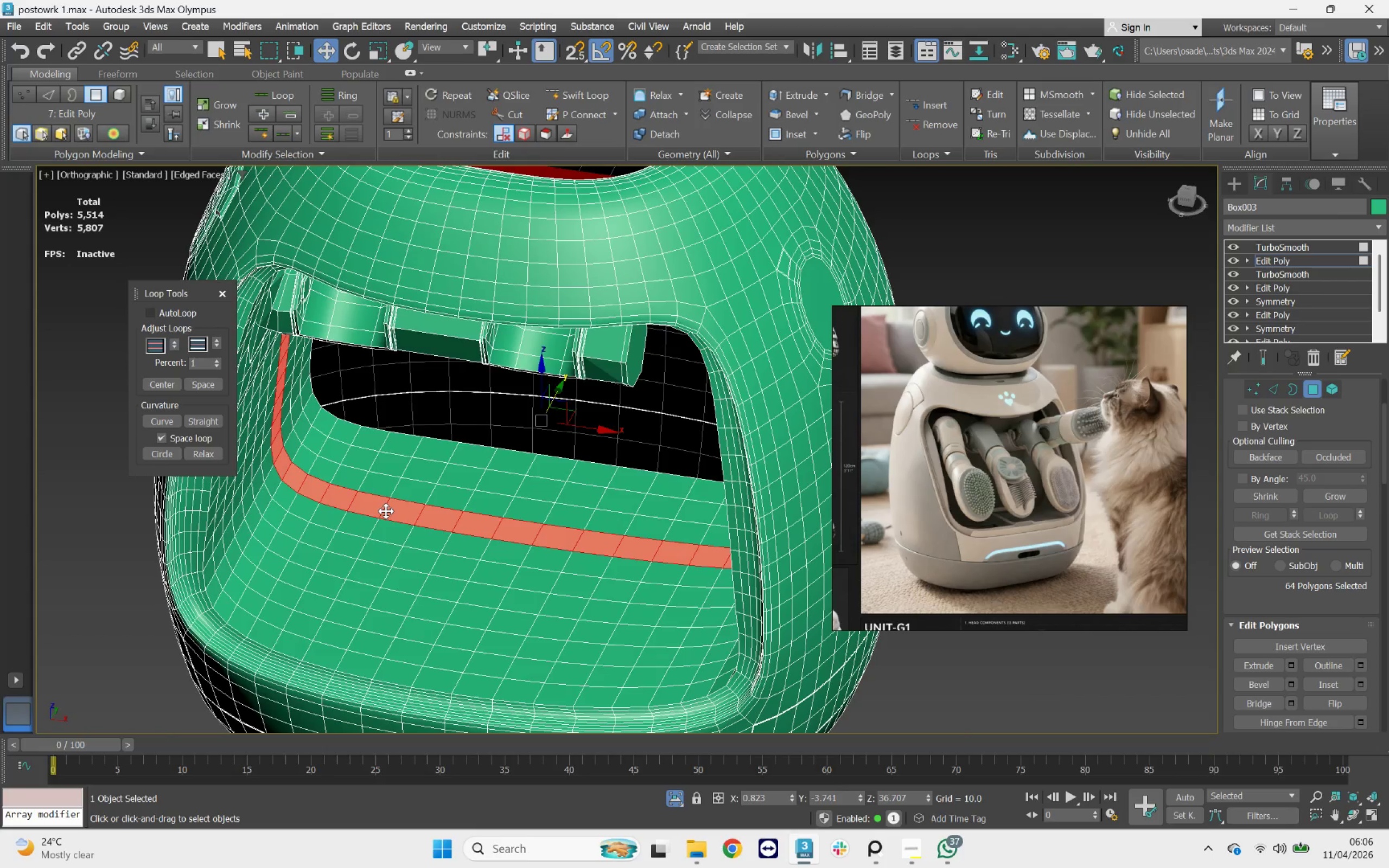 
key(1)
 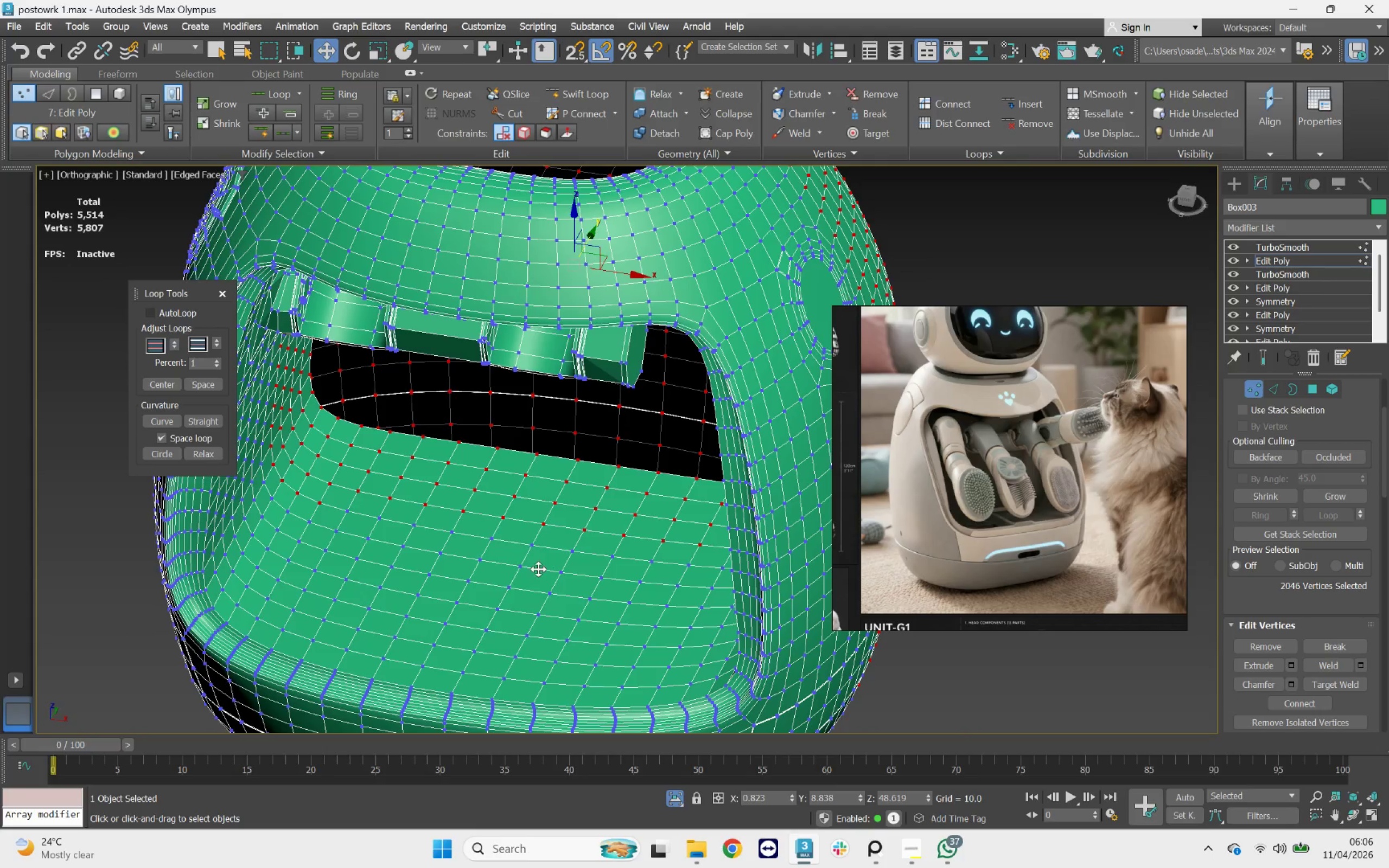 
type(14)
 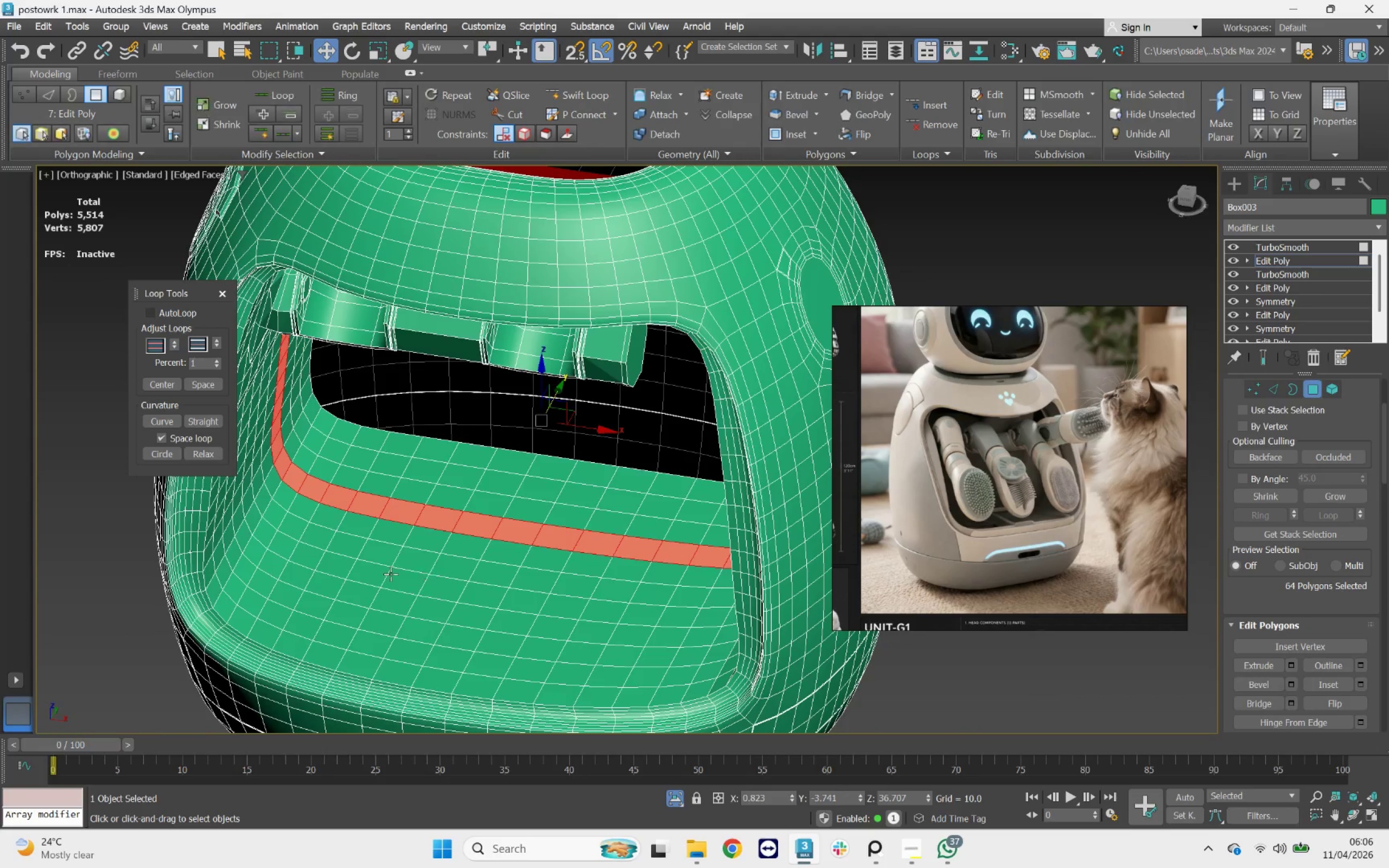 
hold_key(key=ControlLeft, duration=0.72)
 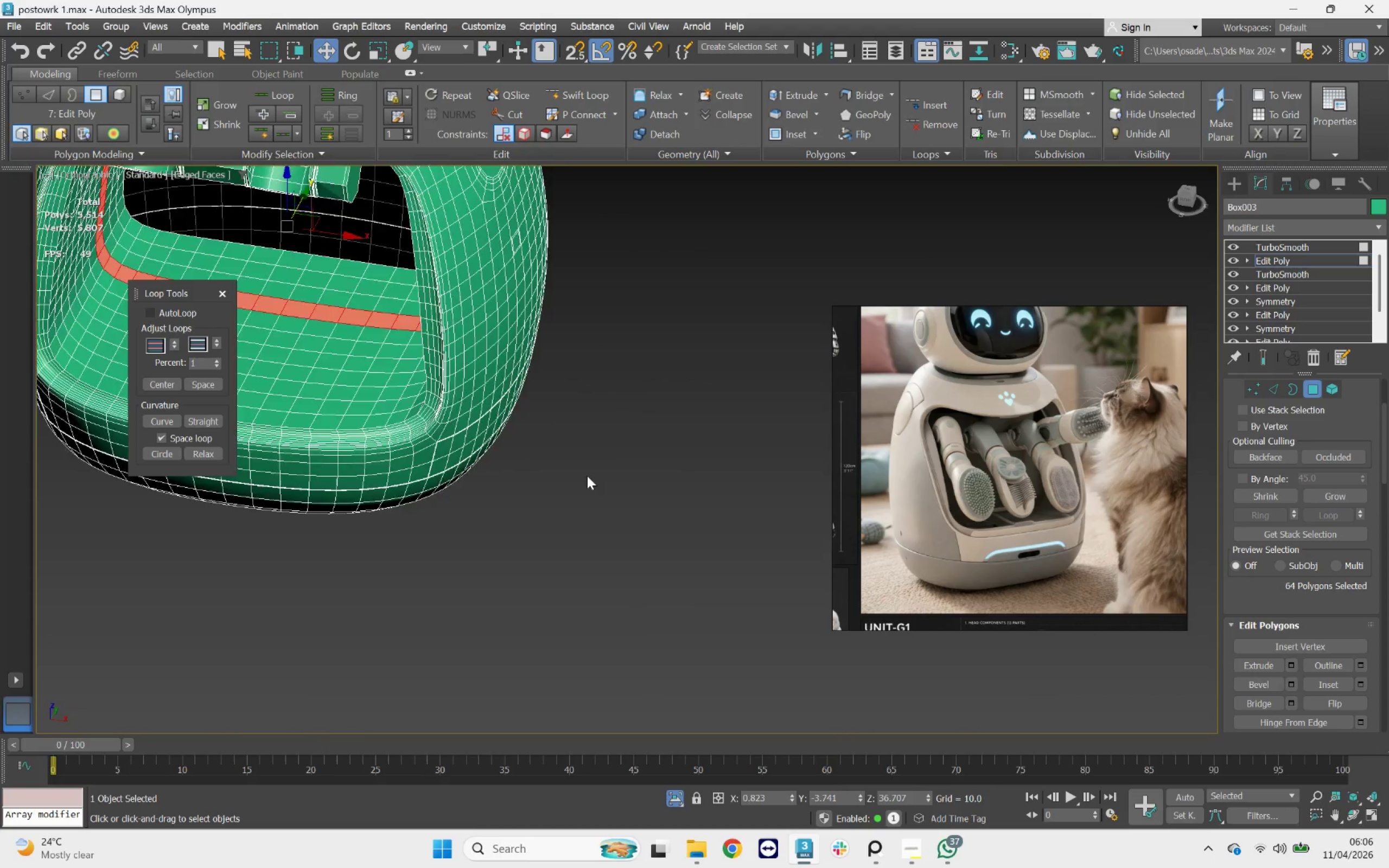 
scroll: coordinate [385, 573], scroll_direction: down, amount: 1.0
 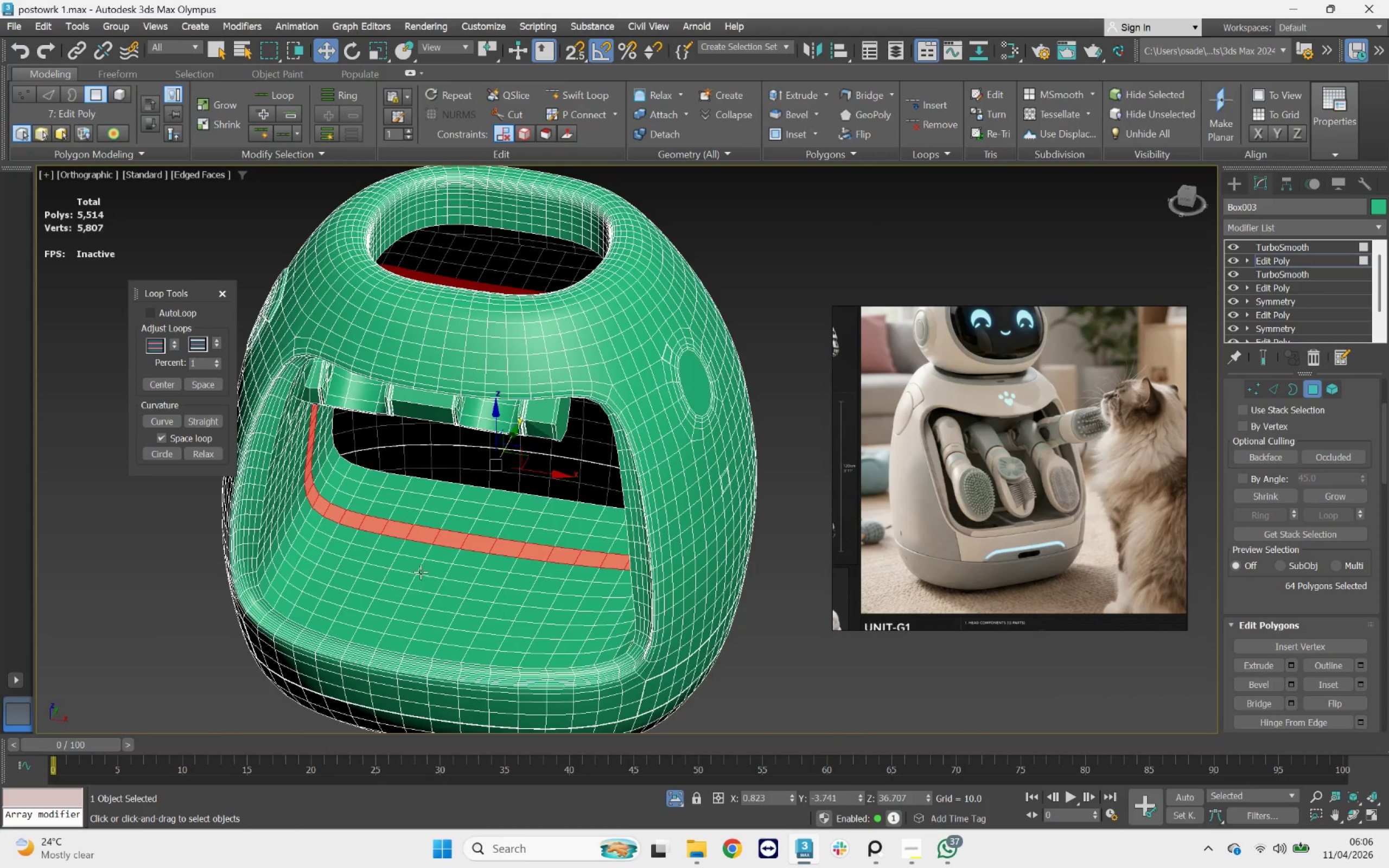 
hold_key(key=AltLeft, duration=1.68)
 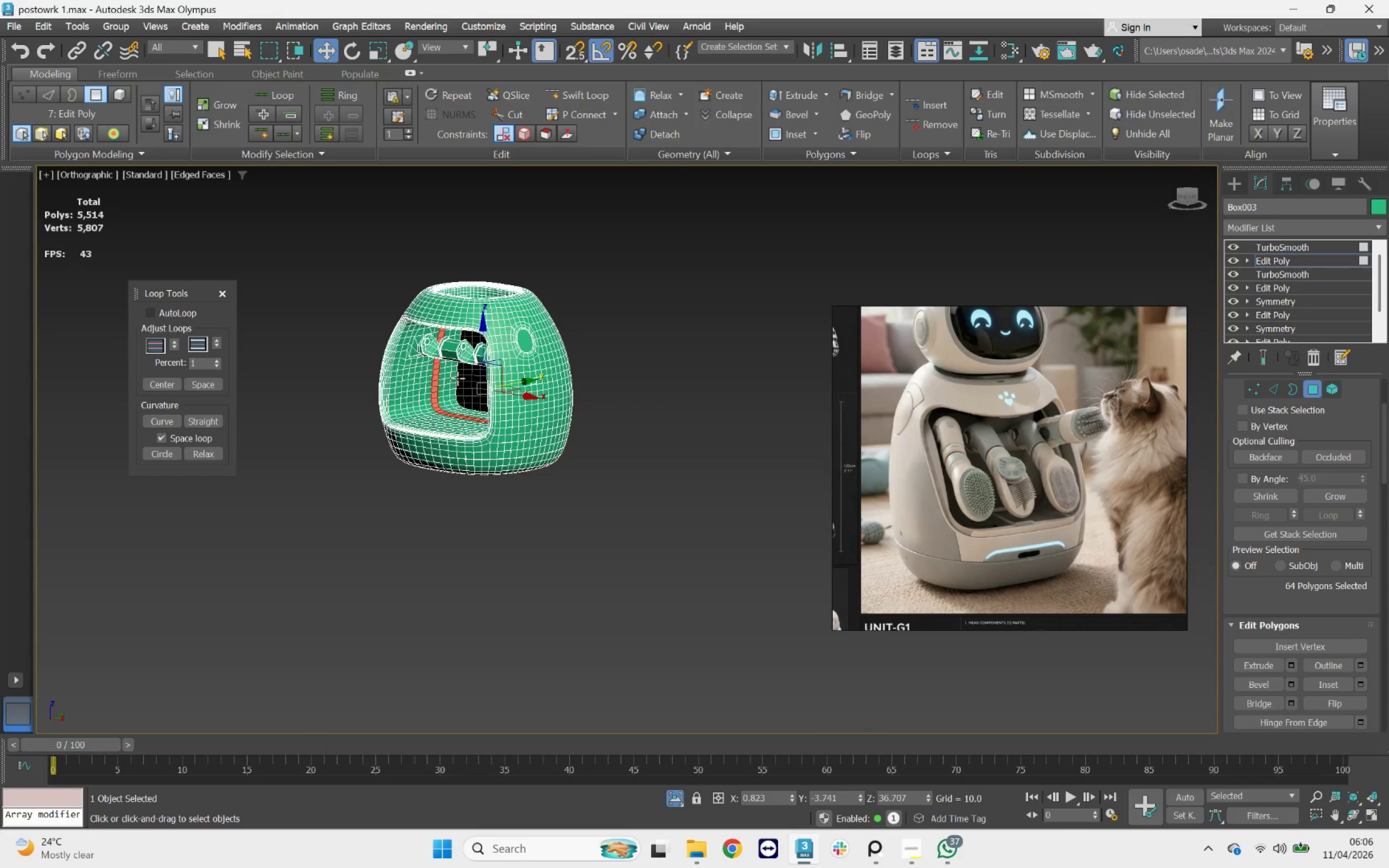 
scroll: coordinate [590, 478], scroll_direction: down, amount: 3.0
 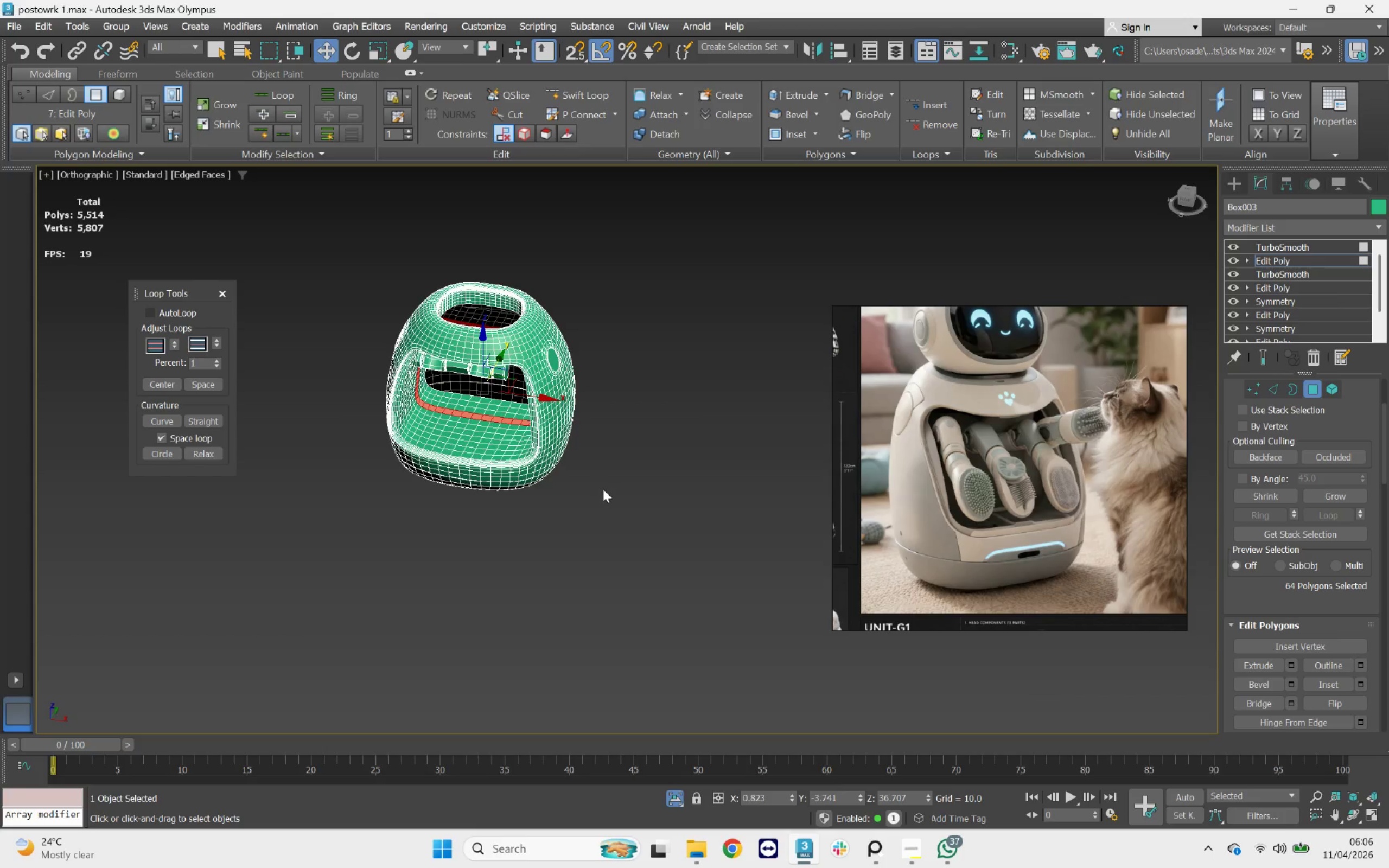 
hold_key(key=AltLeft, duration=4.08)
 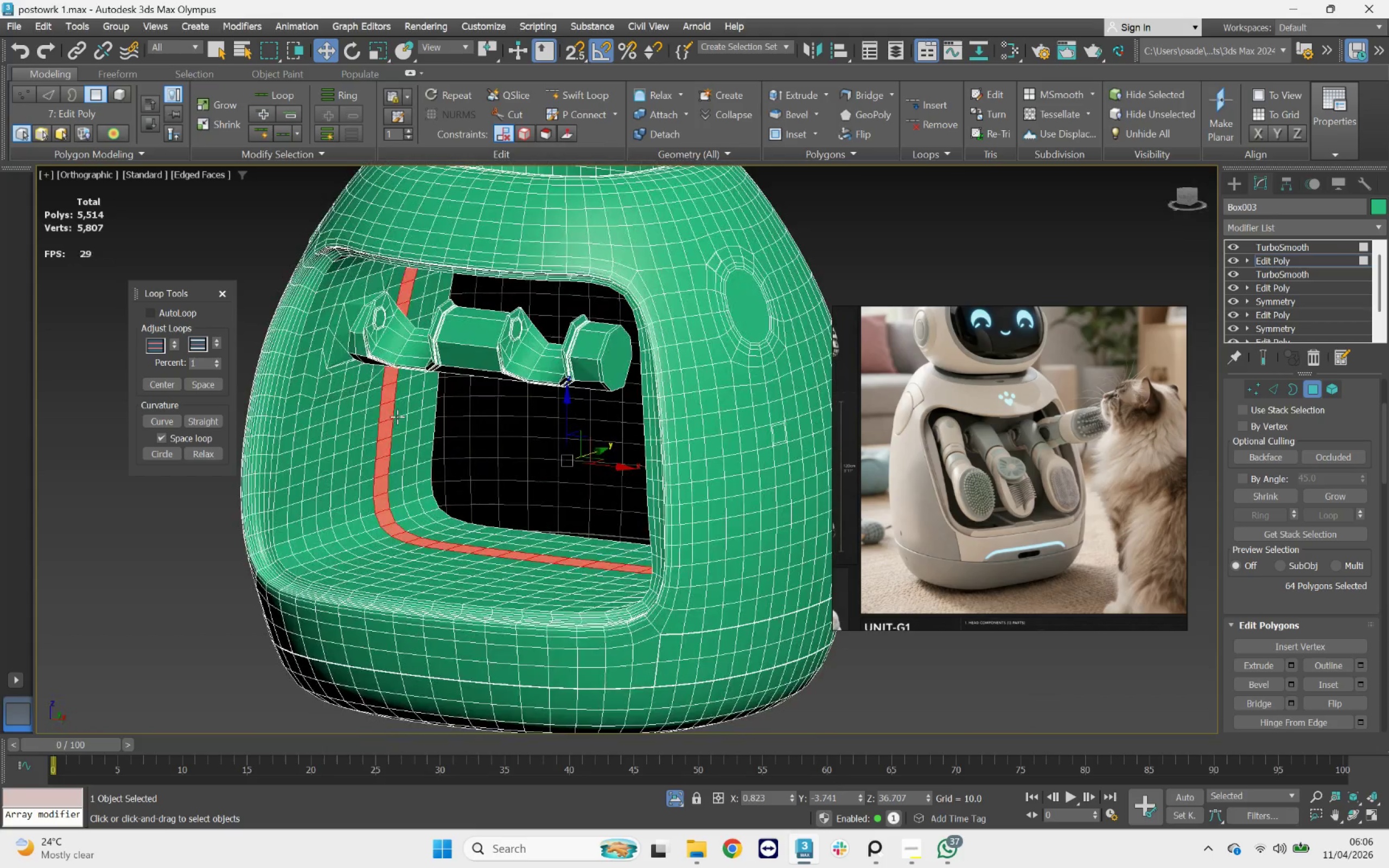 
scroll: coordinate [397, 415], scroll_direction: up, amount: 6.0
 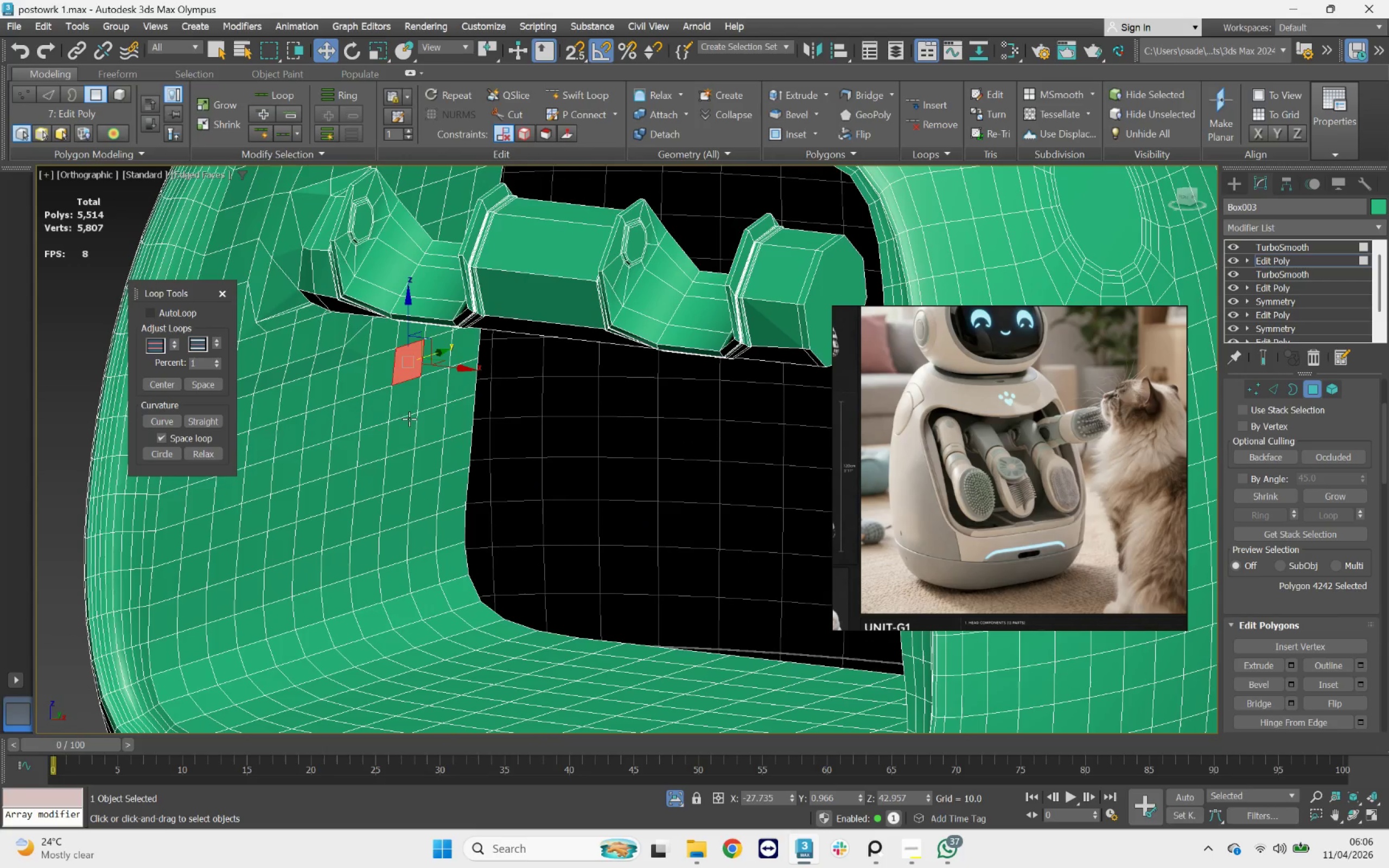 
hold_key(key=ControlLeft, duration=0.62)
double_click([405, 398])
 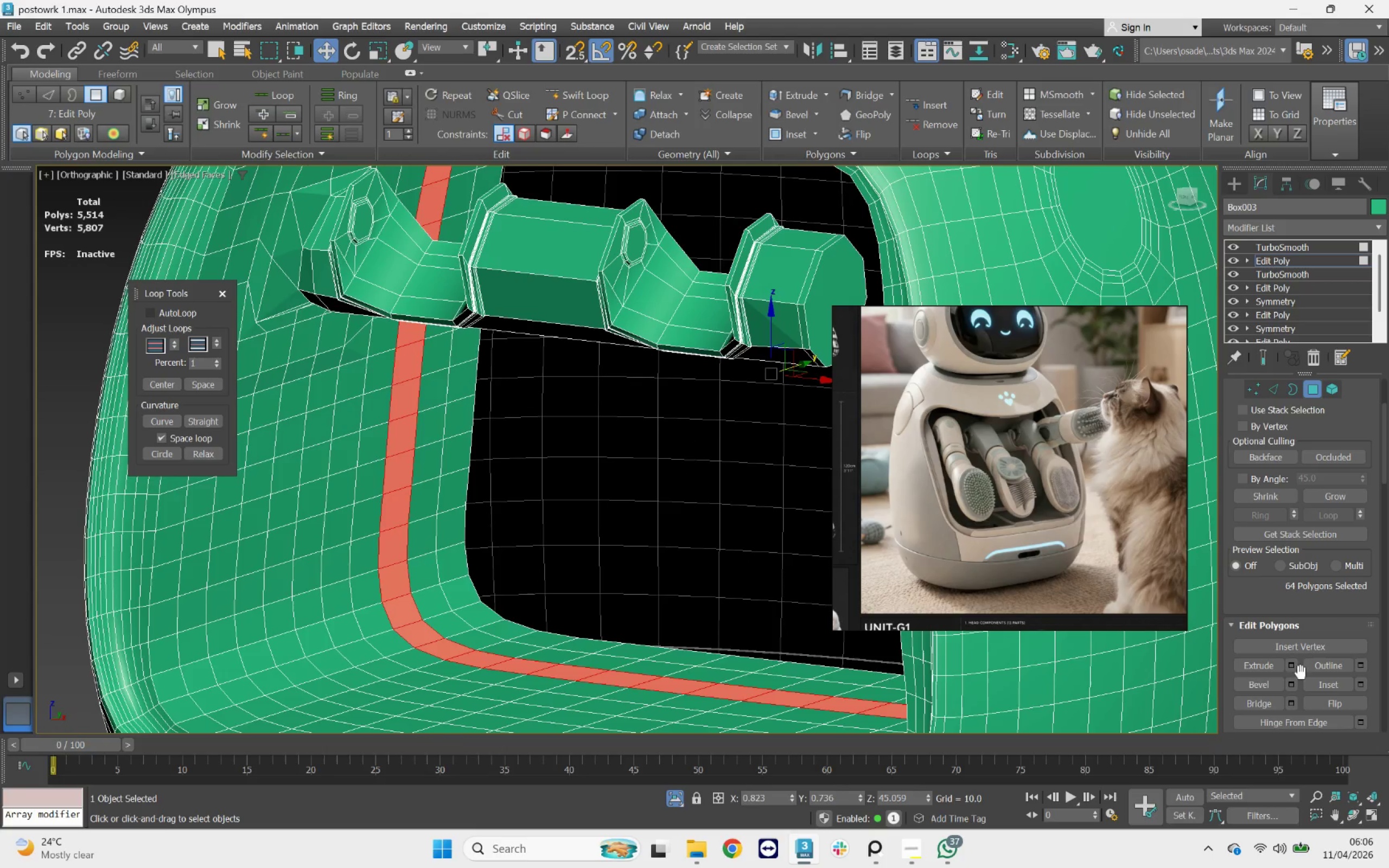 
left_click([1292, 668])
 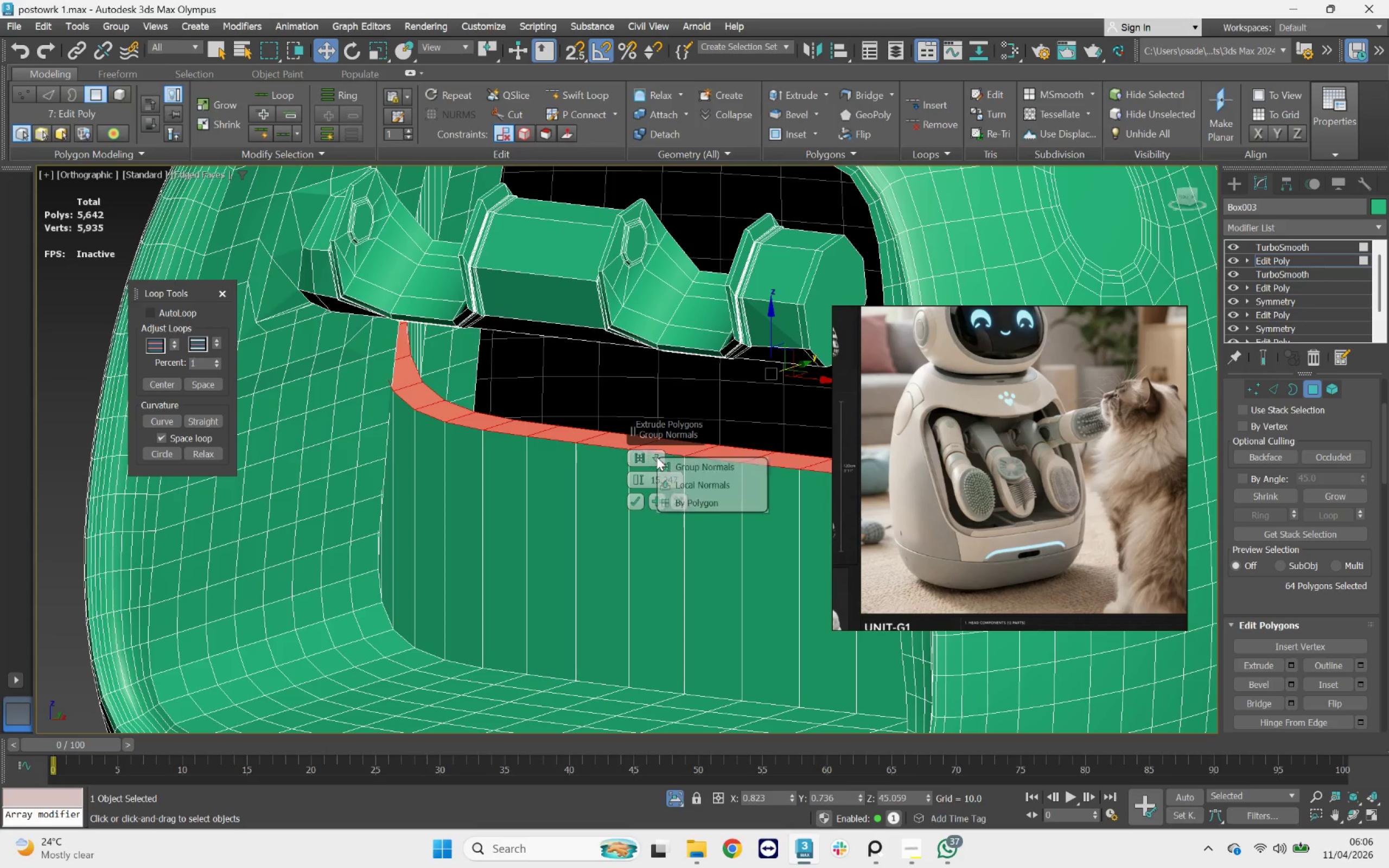 
double_click([699, 481])
 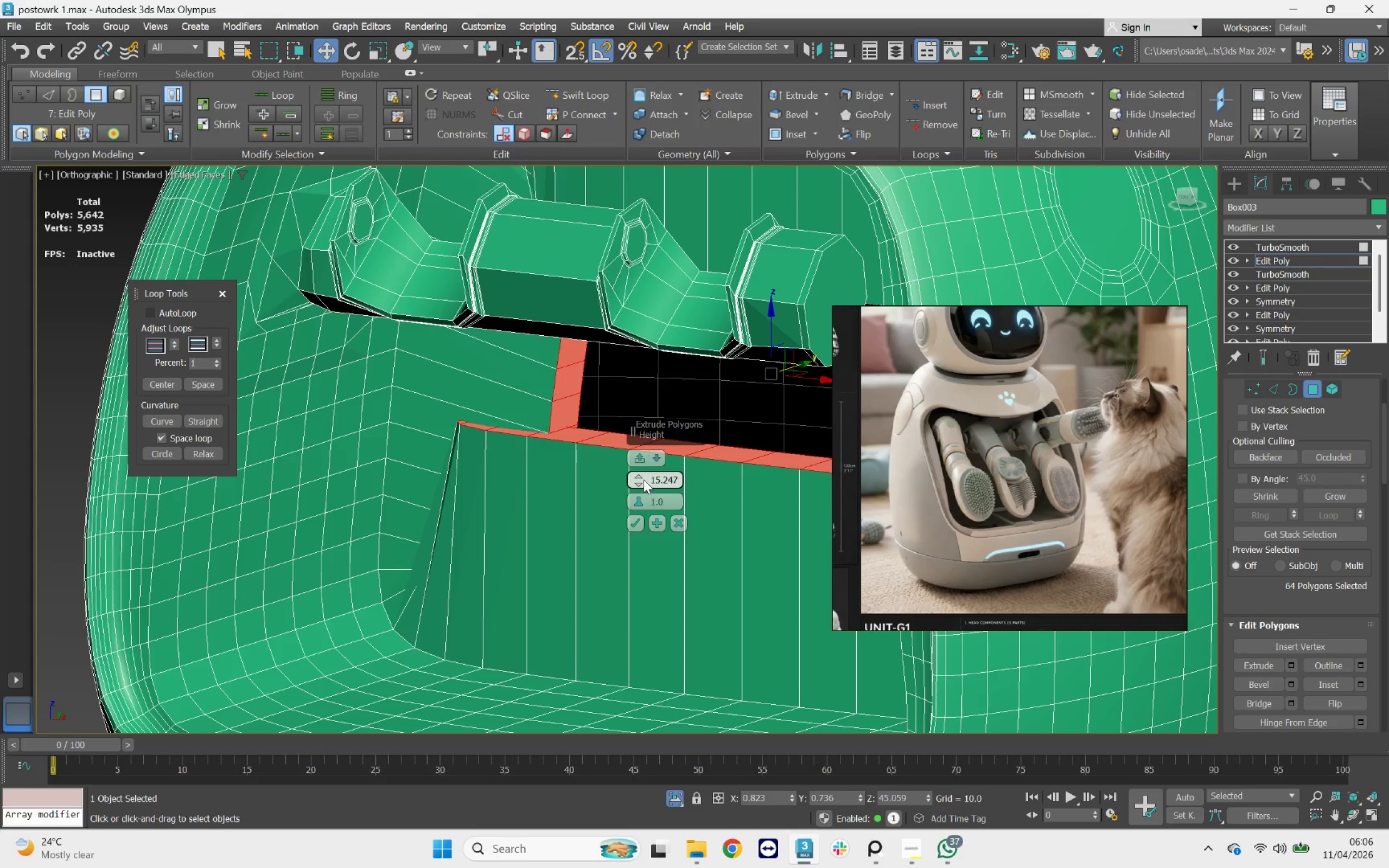 
left_click_drag(start_coordinate=[640, 476], to_coordinate=[694, 660])
 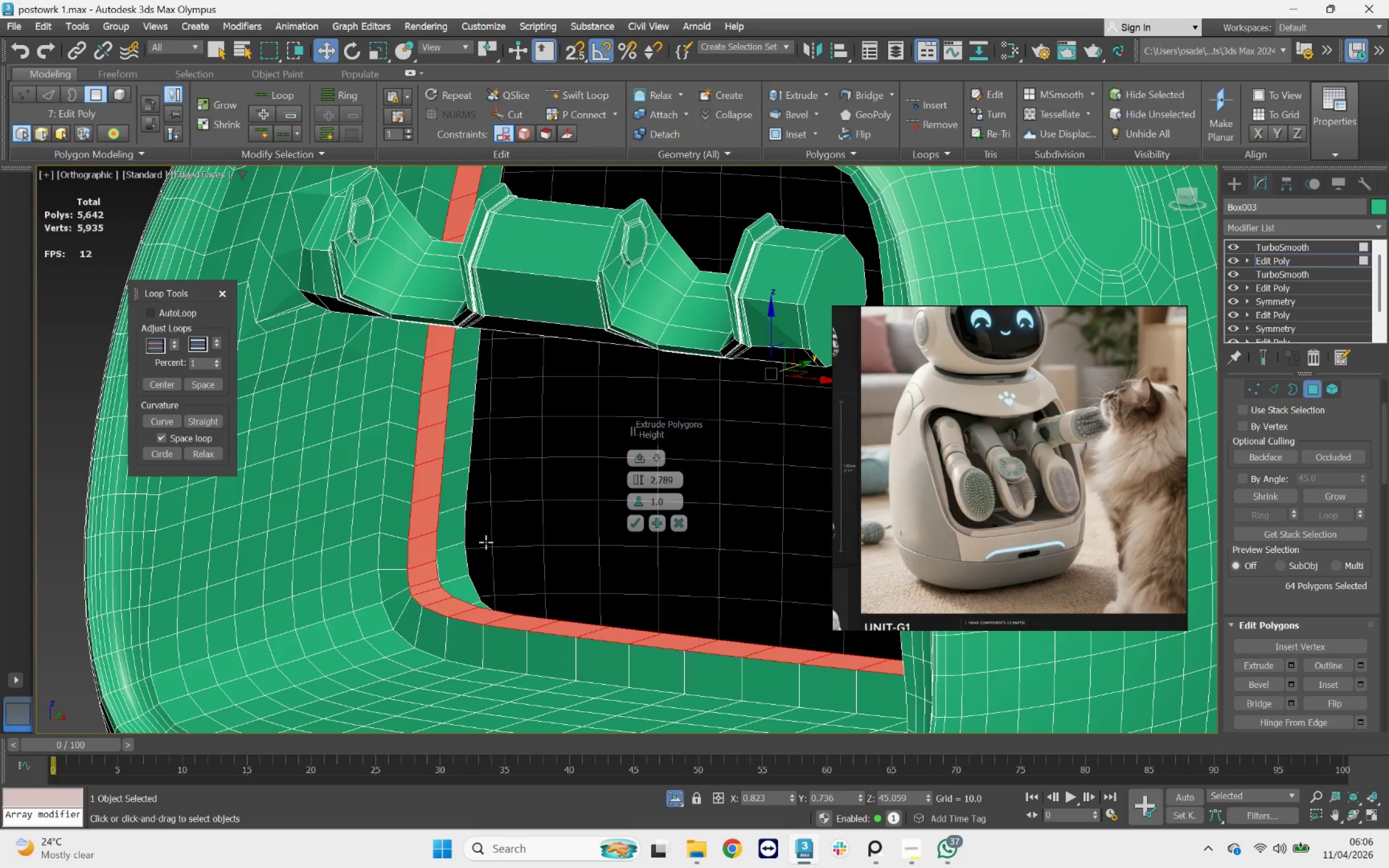 
hold_key(key=AltLeft, duration=1.51)
 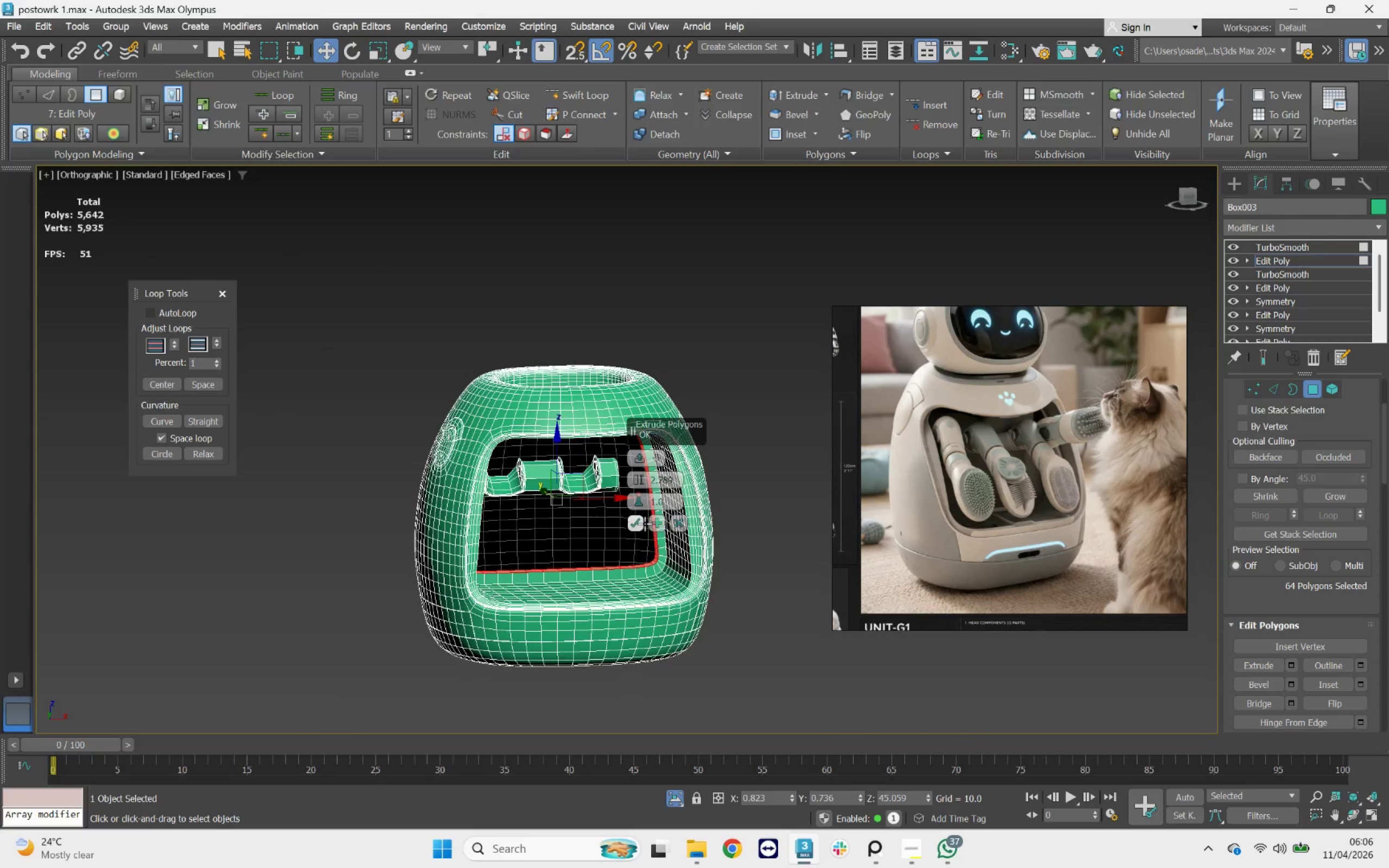 
scroll: coordinate [486, 542], scroll_direction: down, amount: 4.0
 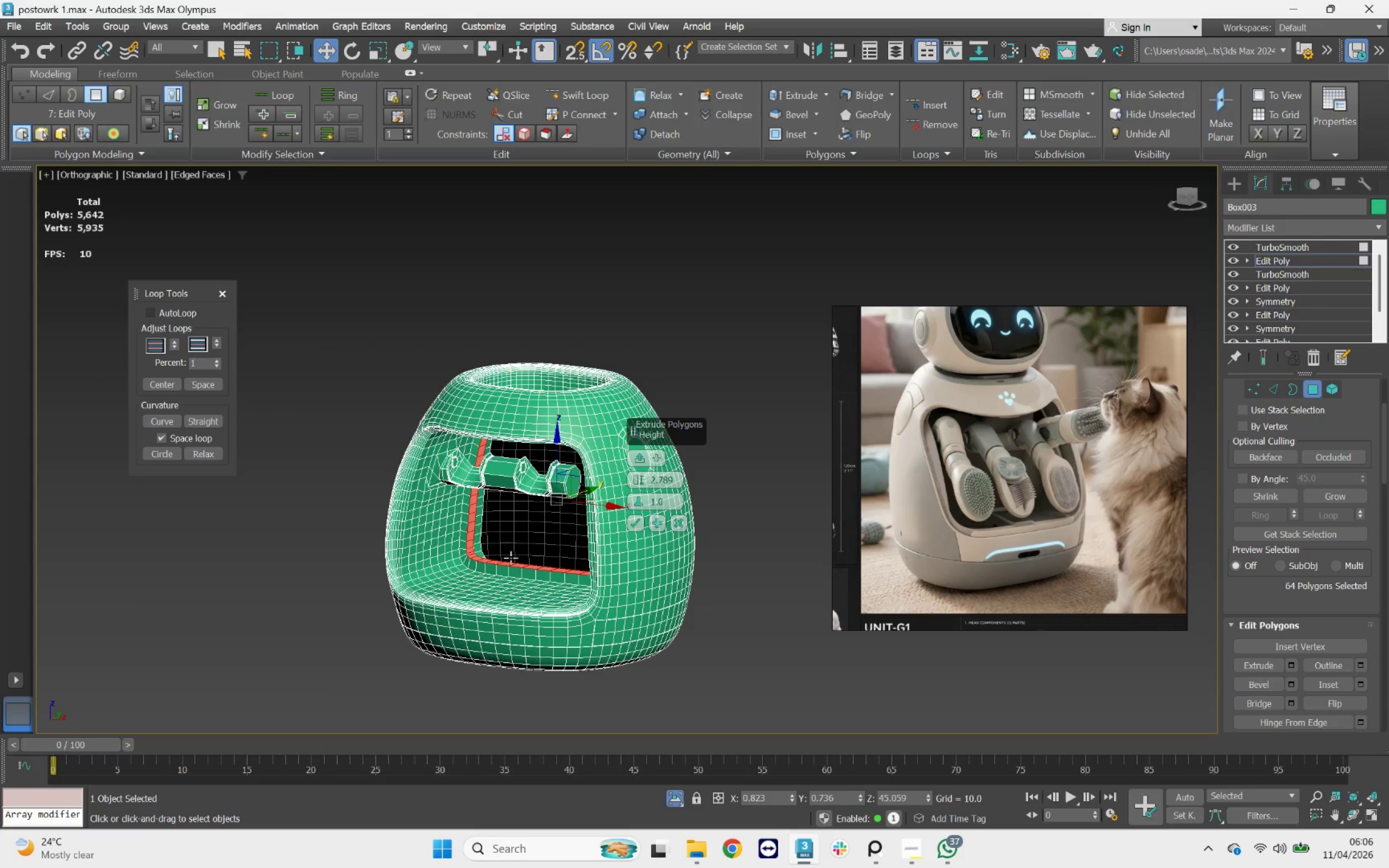 
mouse_move([664, 526])
 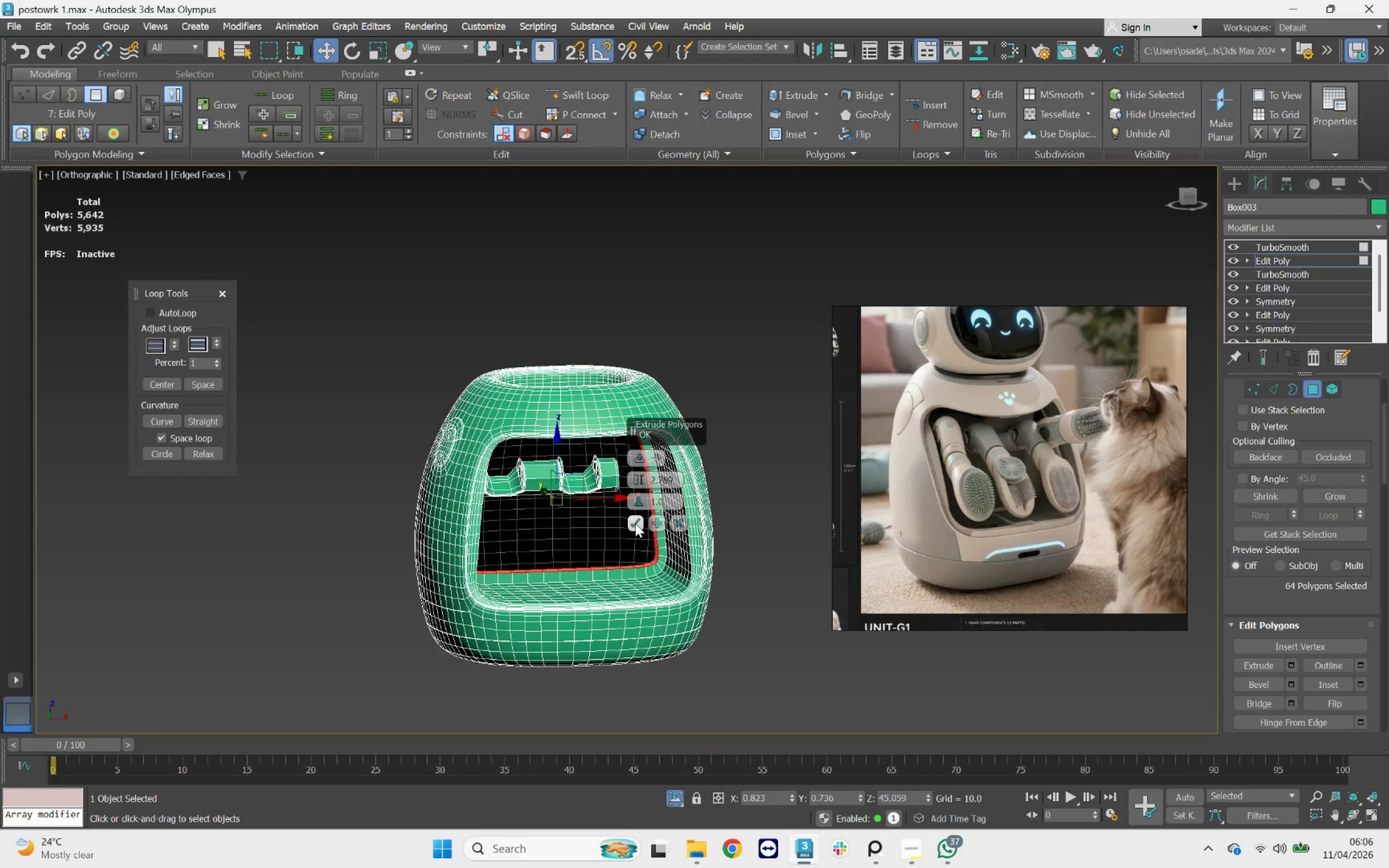 
left_click([635, 524])
 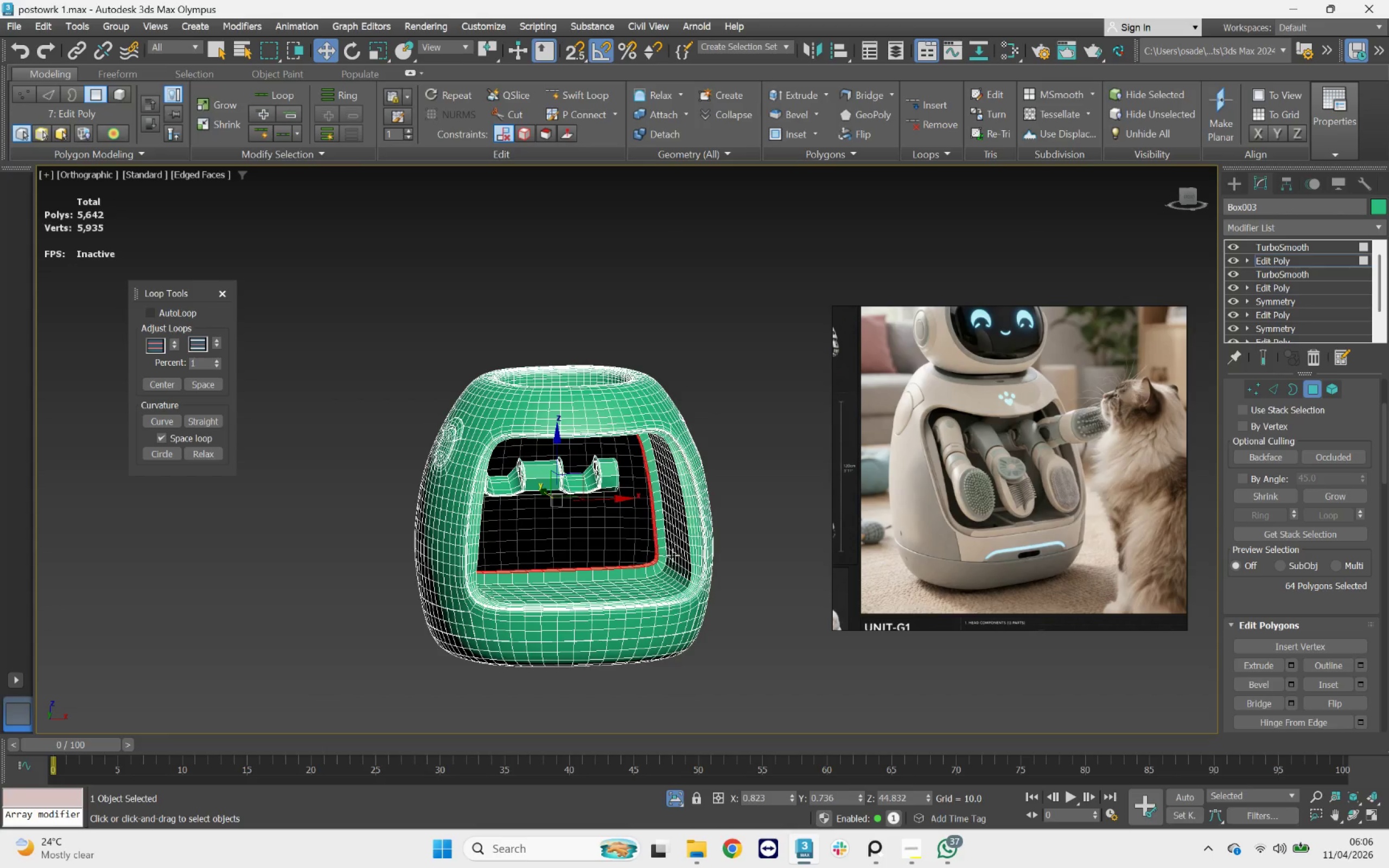 
hold_key(key=AltLeft, duration=0.67)
 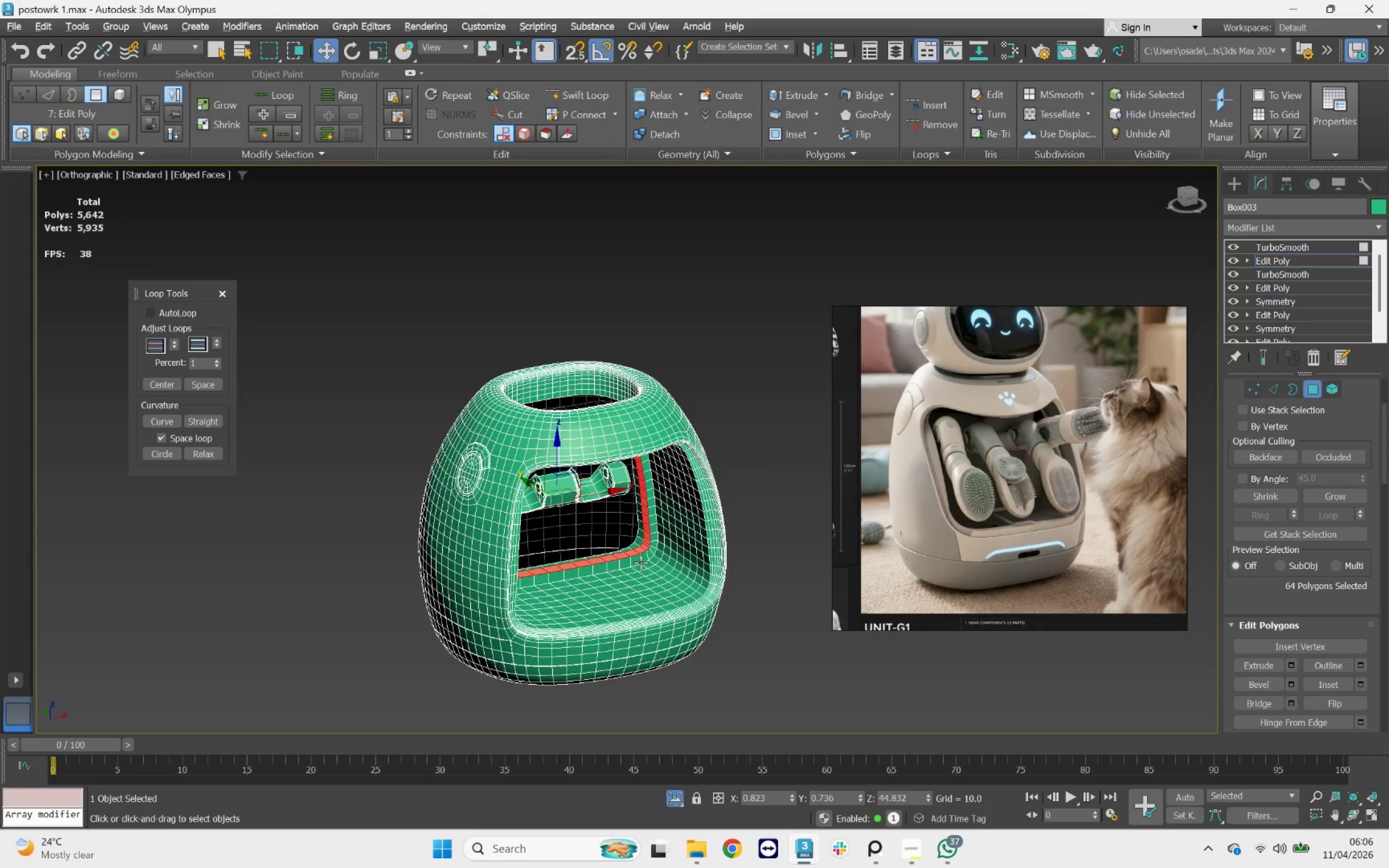 
scroll: coordinate [641, 561], scroll_direction: up, amount: 2.0
 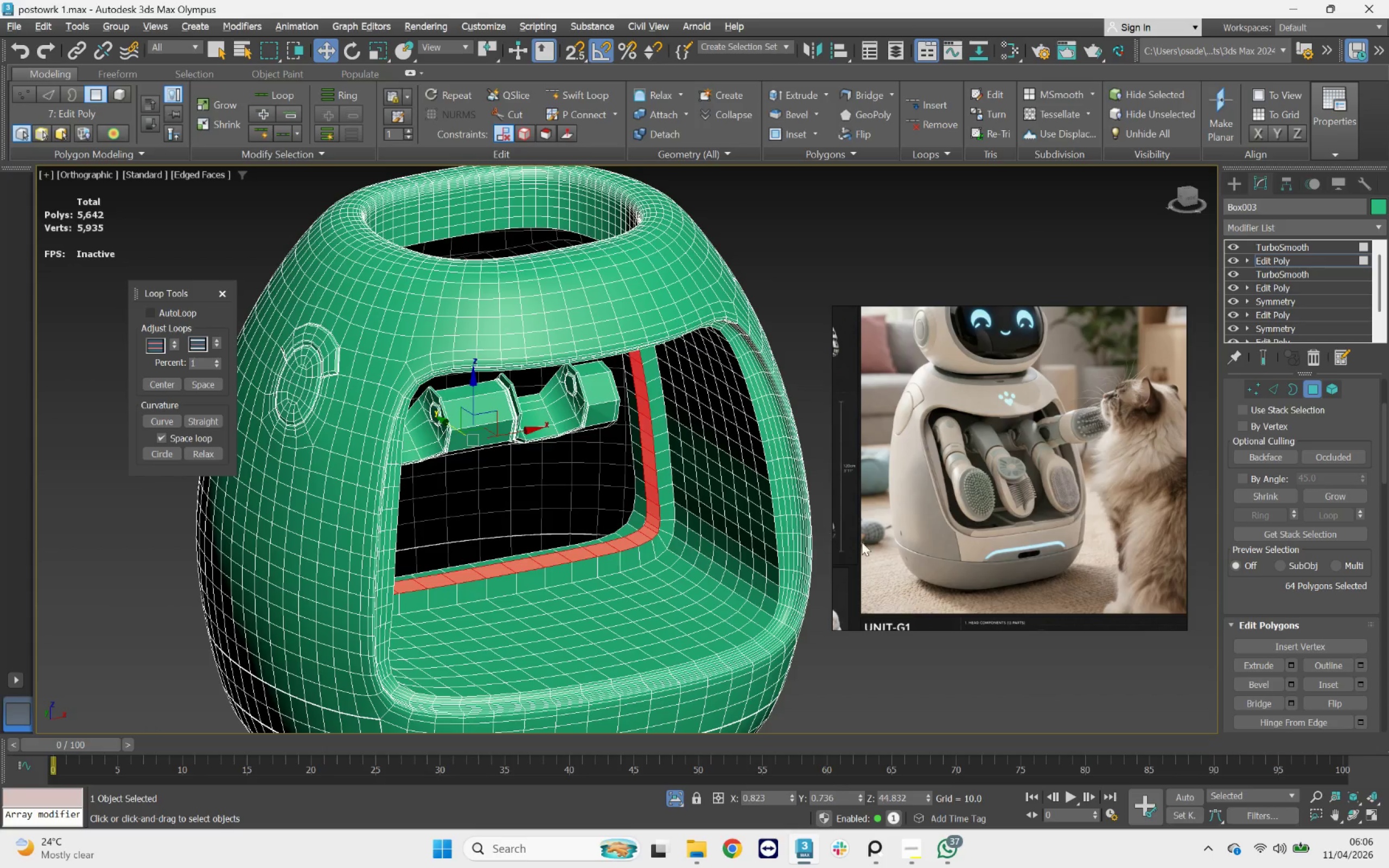 
wait(5.04)
 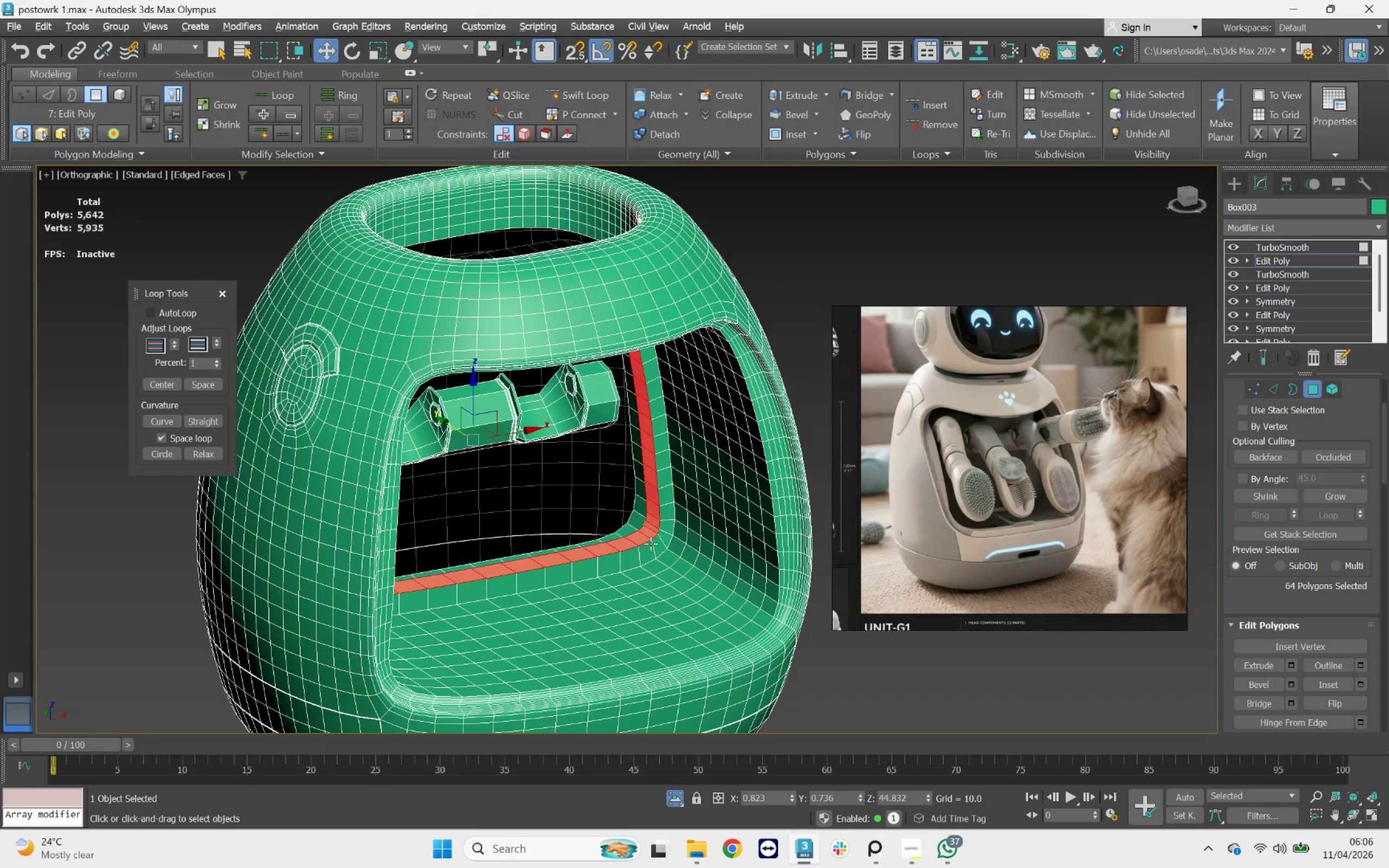 
left_click([1292, 668])
 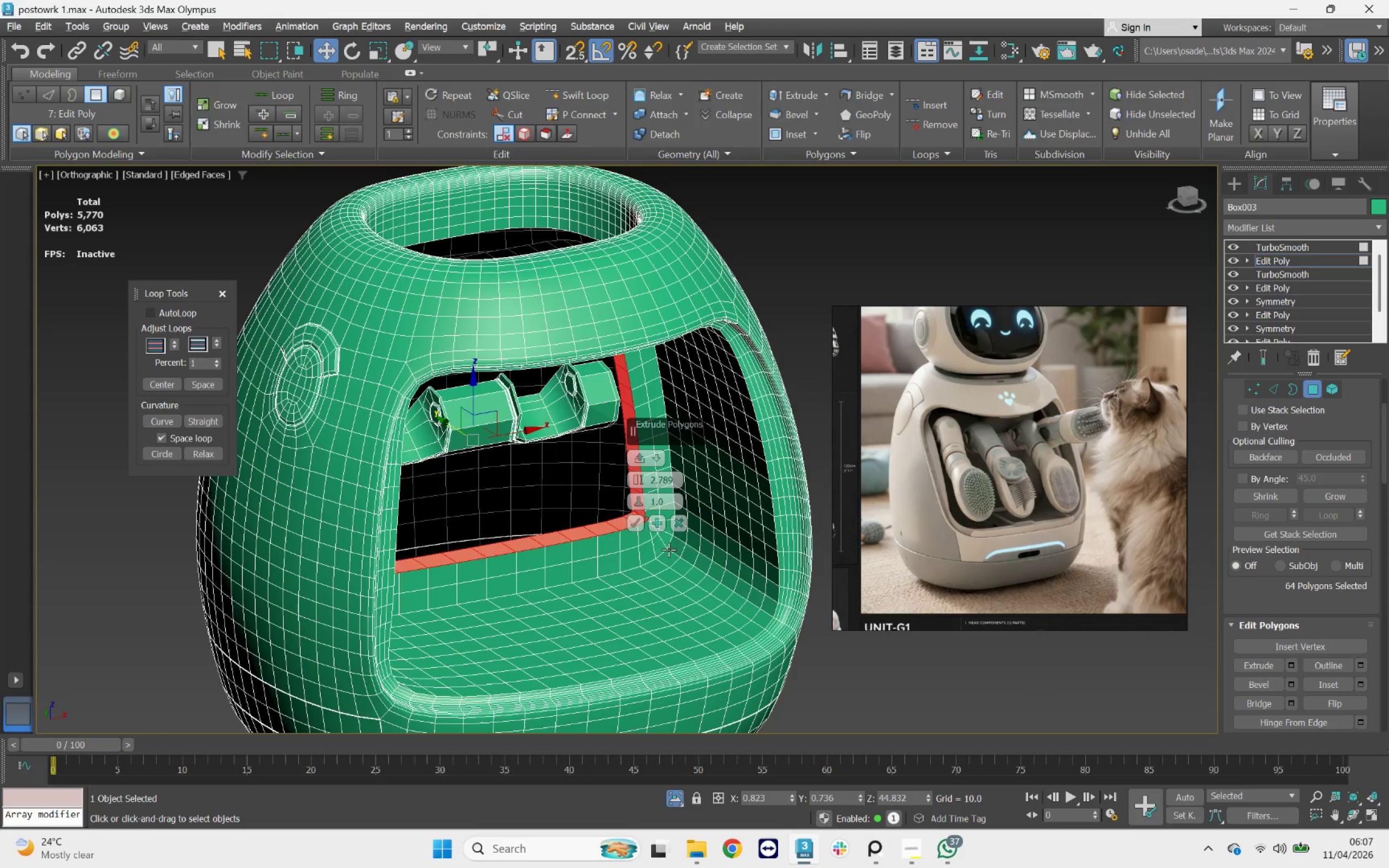 
left_click([680, 527])
 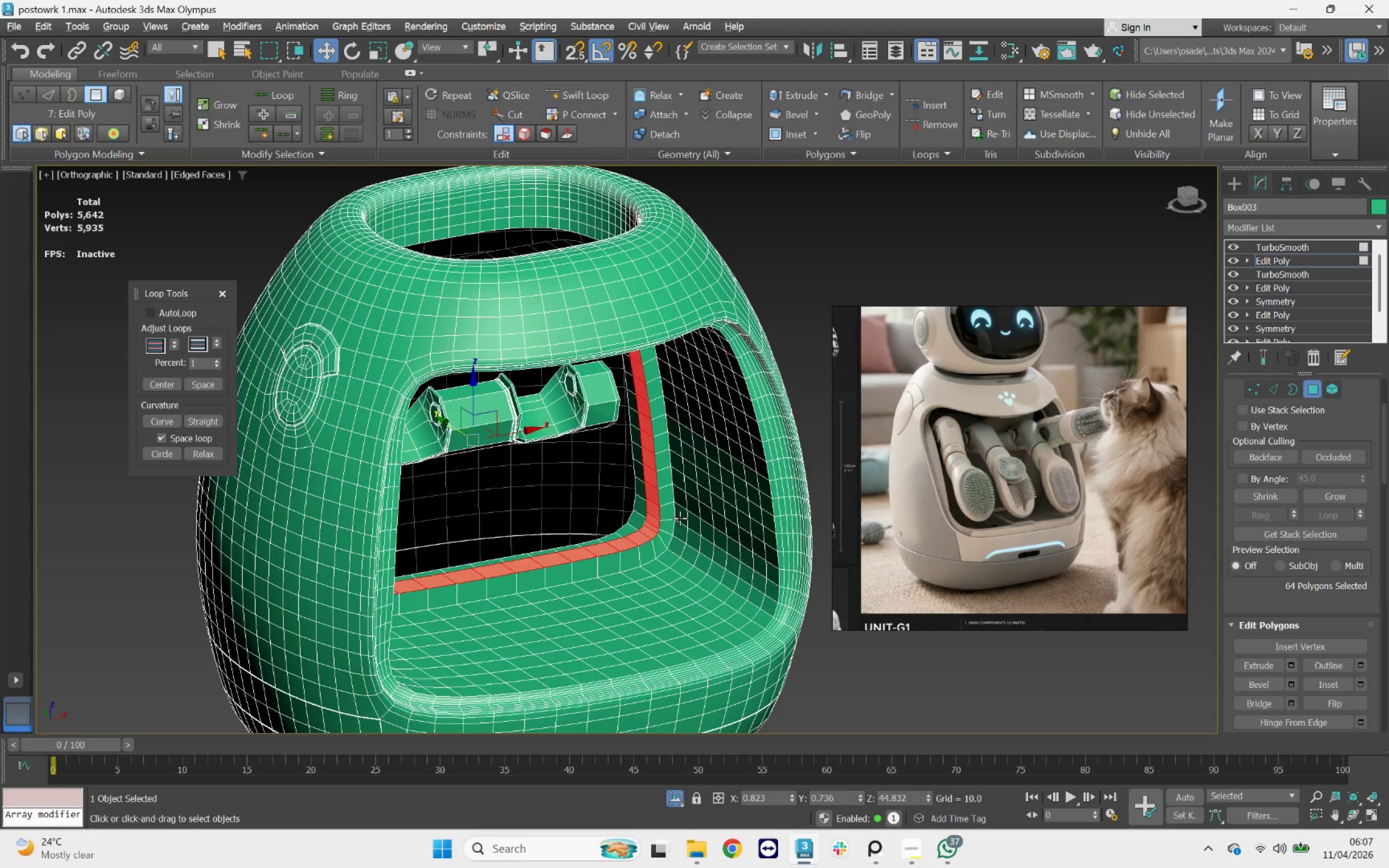 
key(Delete)
 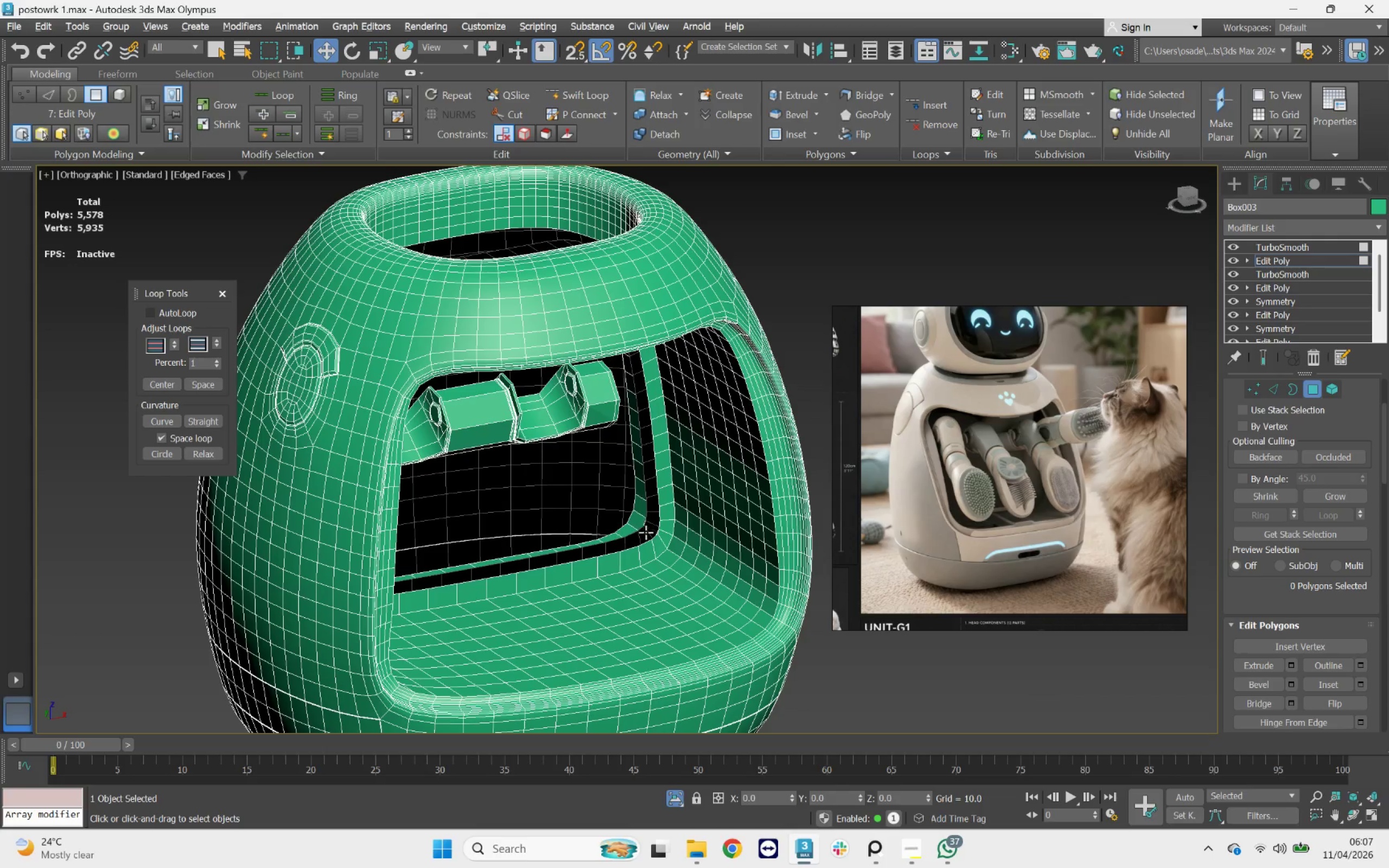 
left_click([641, 533])
 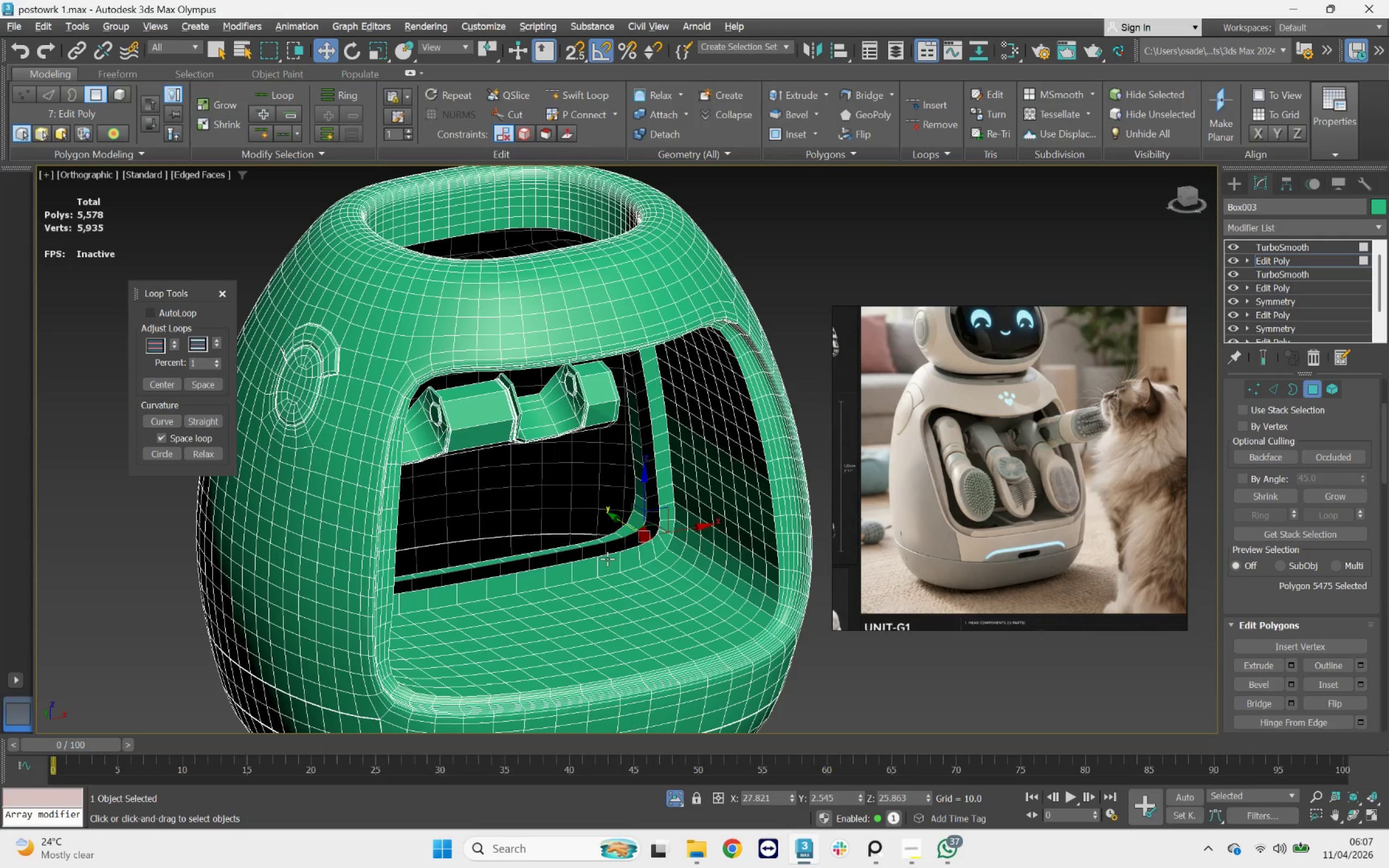 
hold_key(key=3, duration=0.34)
 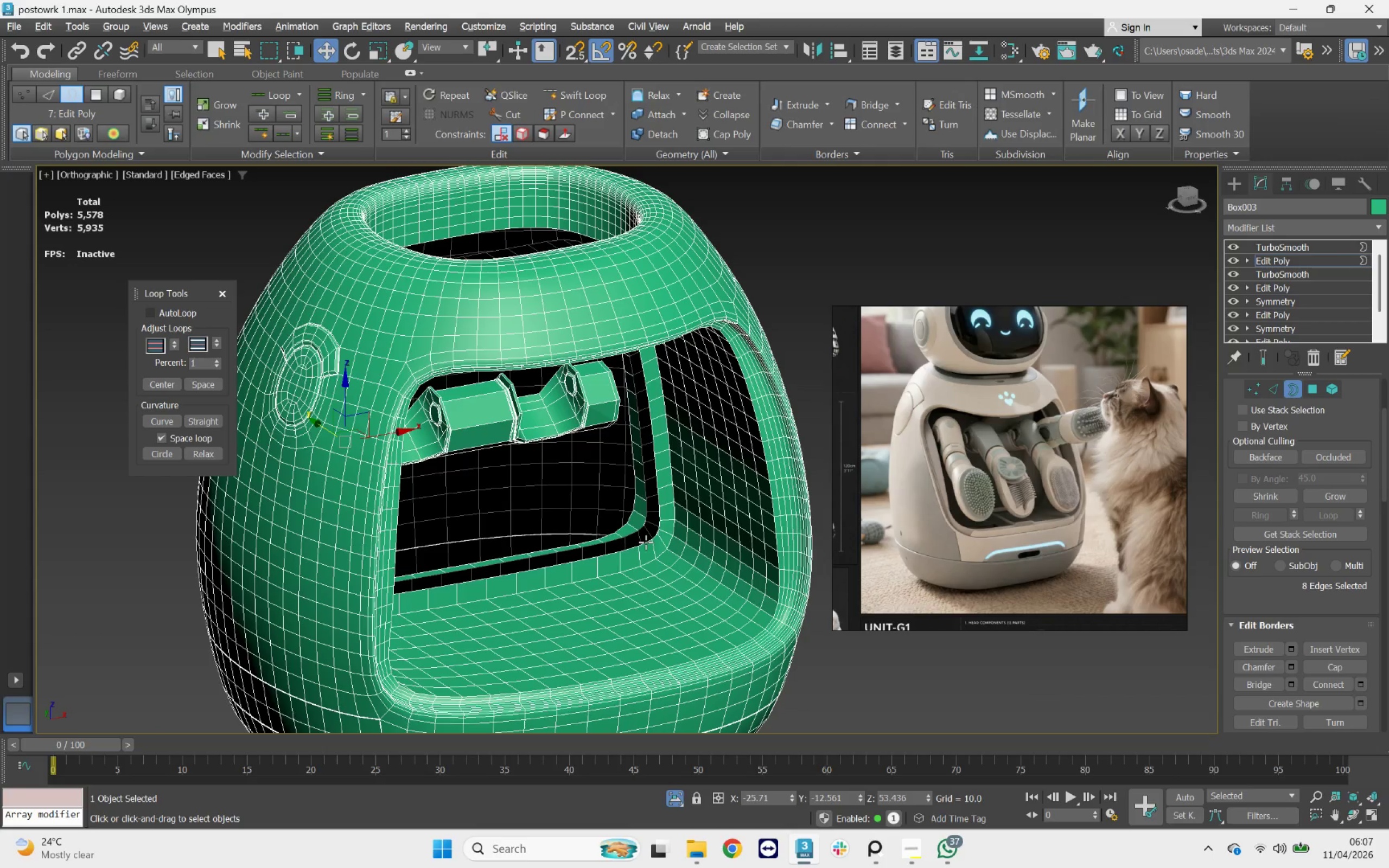 
left_click([646, 541])
 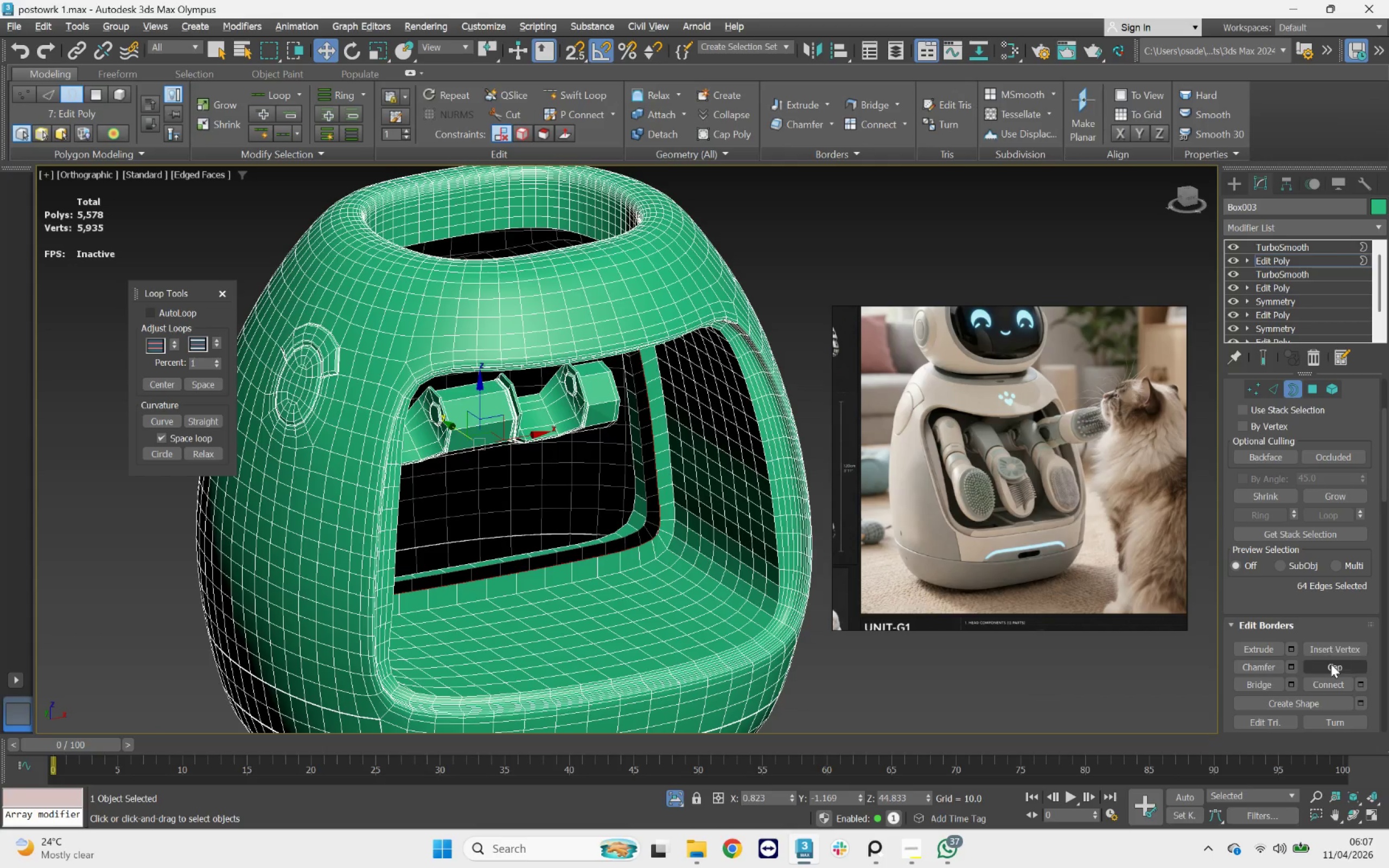 
left_click([1331, 665])
 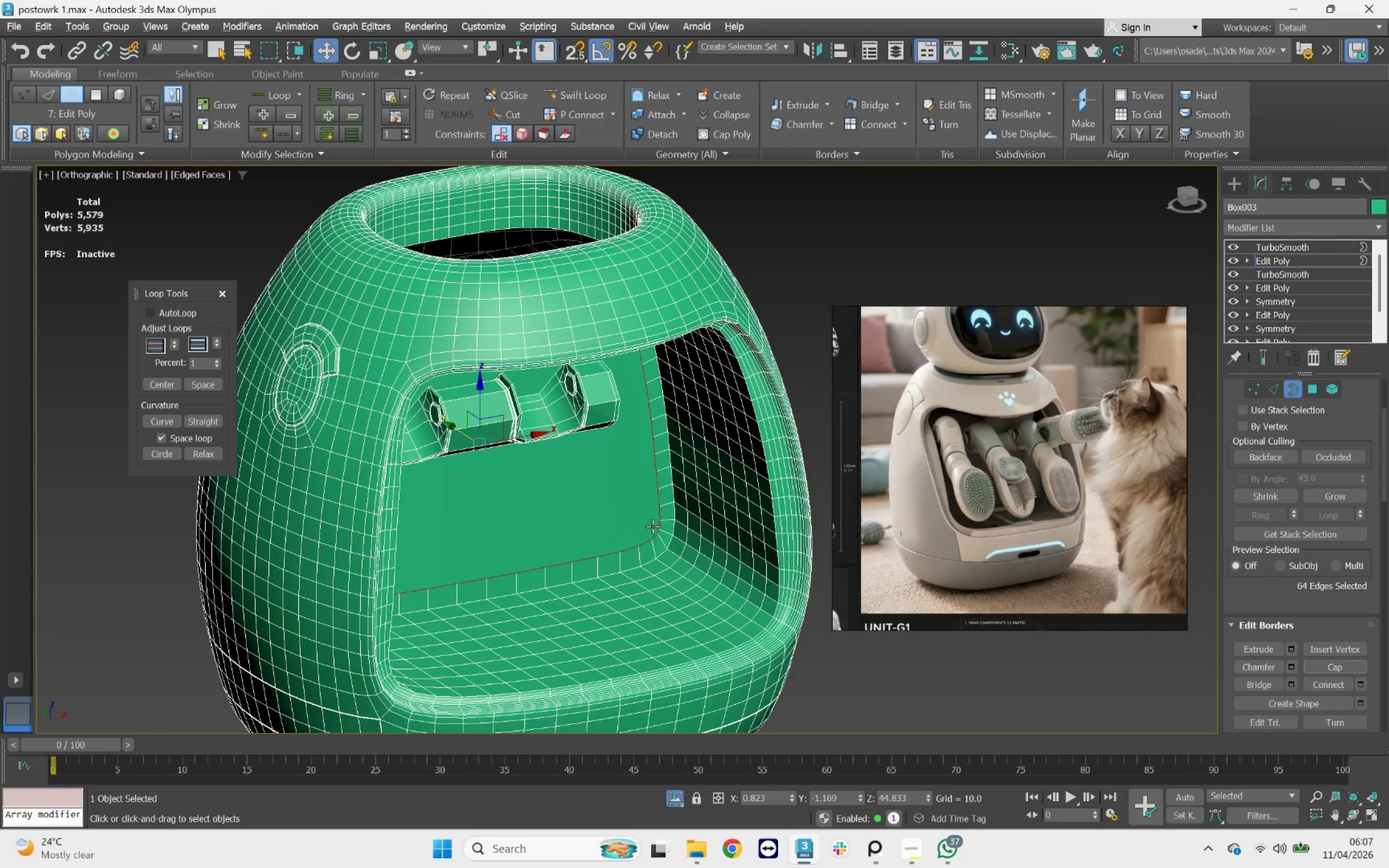 
scroll: coordinate [633, 464], scroll_direction: down, amount: 3.0
 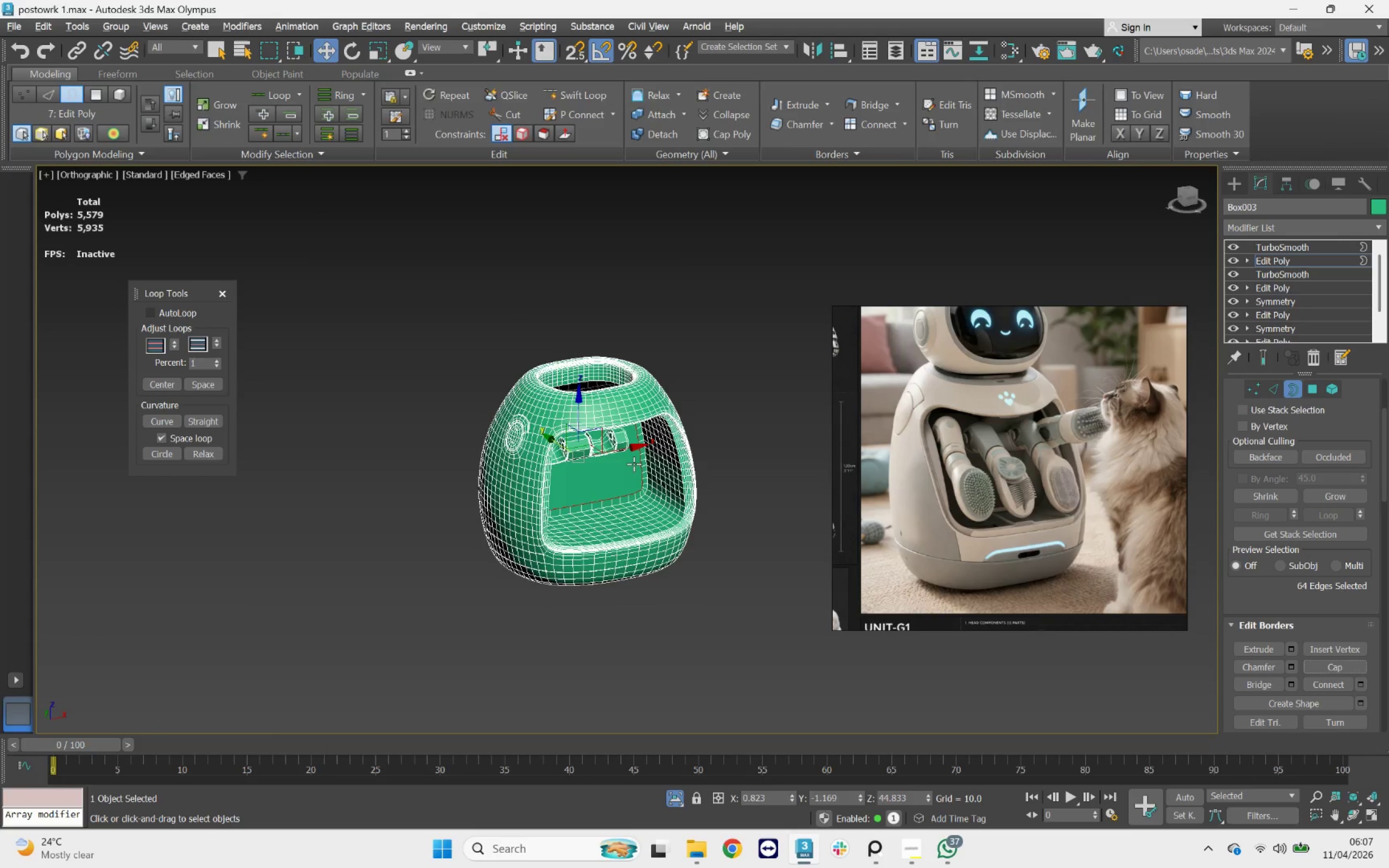 
key(X)
 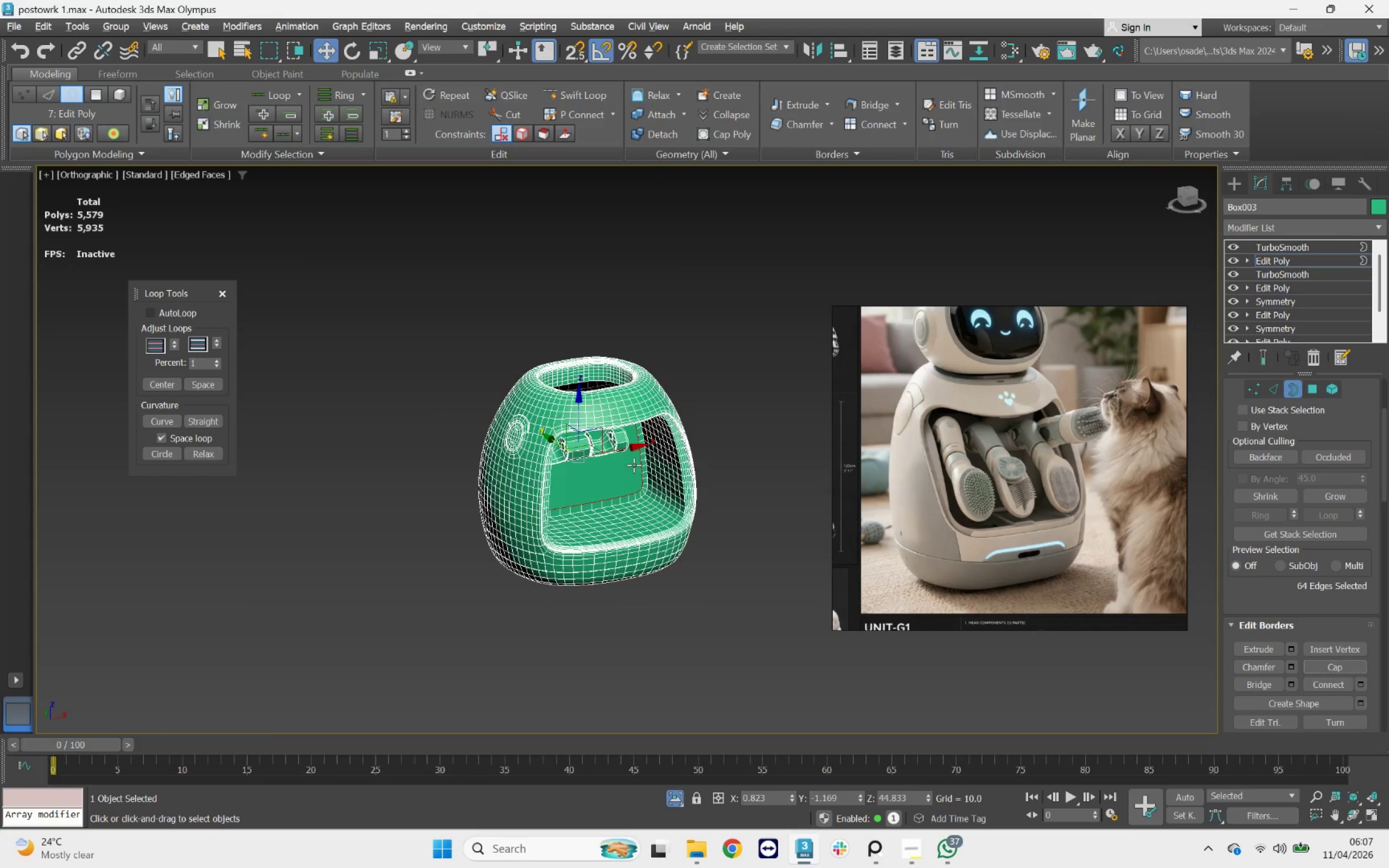 
hold_key(key=AltLeft, duration=7.22)
 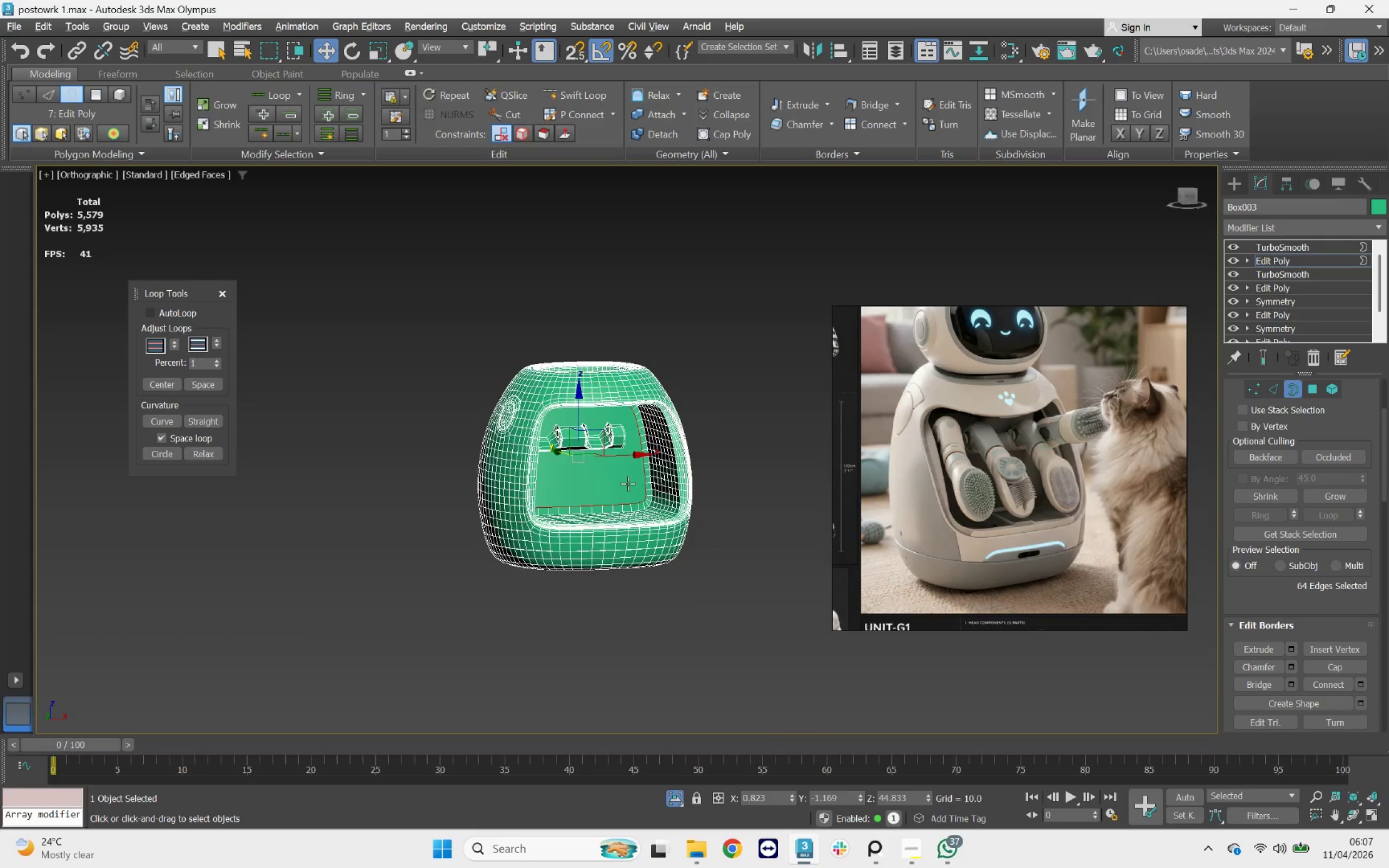 
hold_key(key=AltLeft, duration=0.55)
 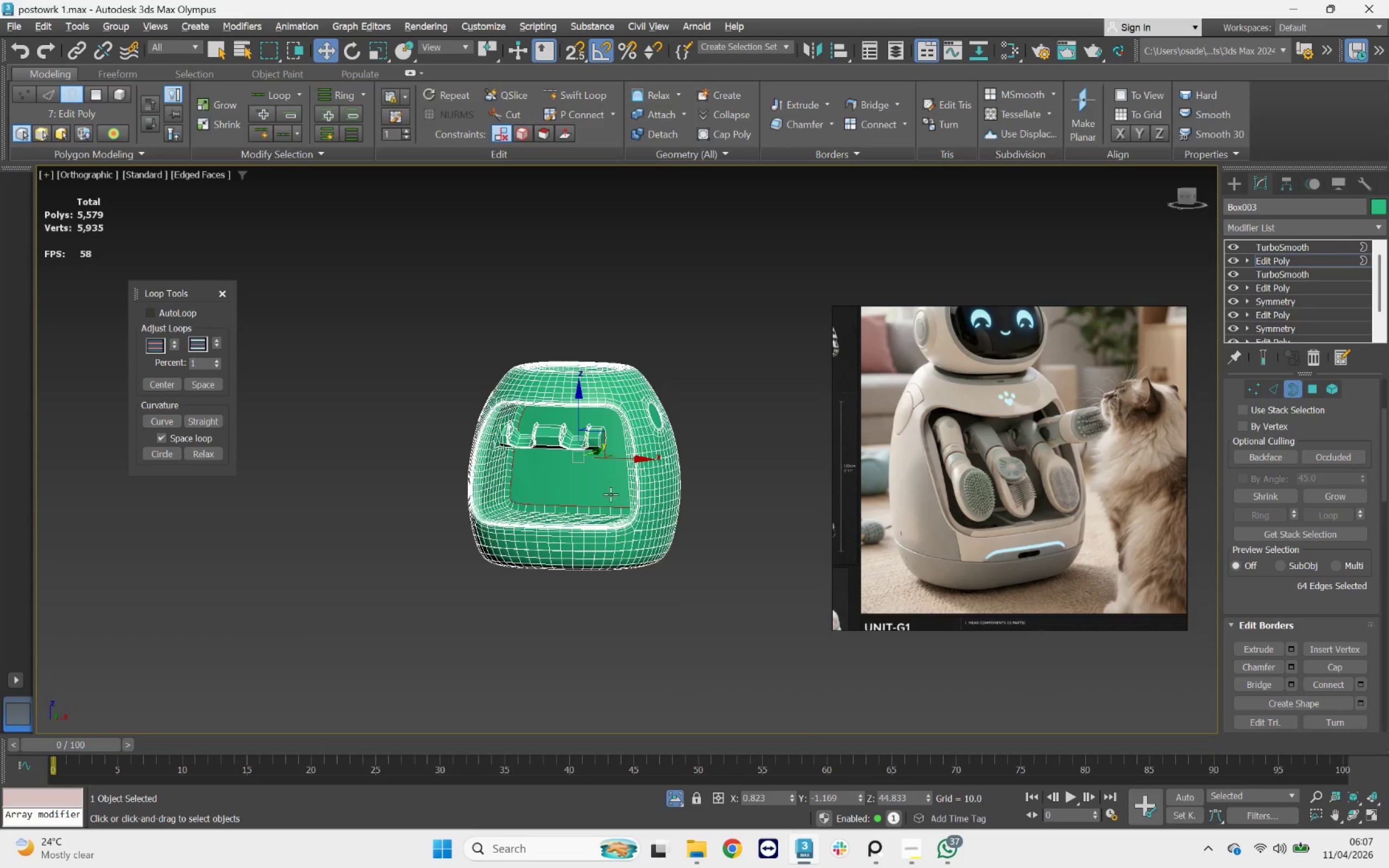 
hold_key(key=AltLeft, duration=0.87)
 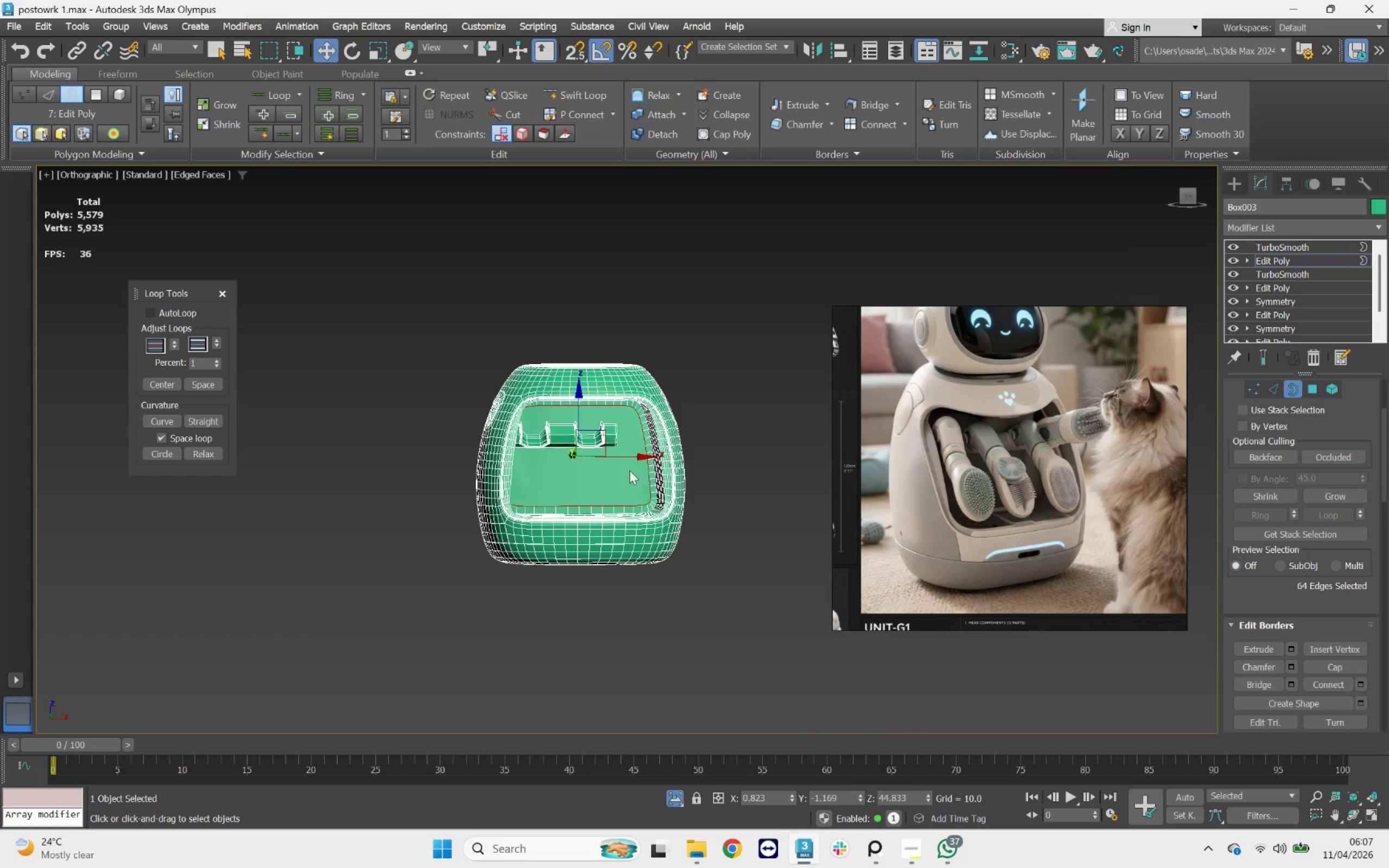 
scroll: coordinate [628, 469], scroll_direction: up, amount: 2.0
 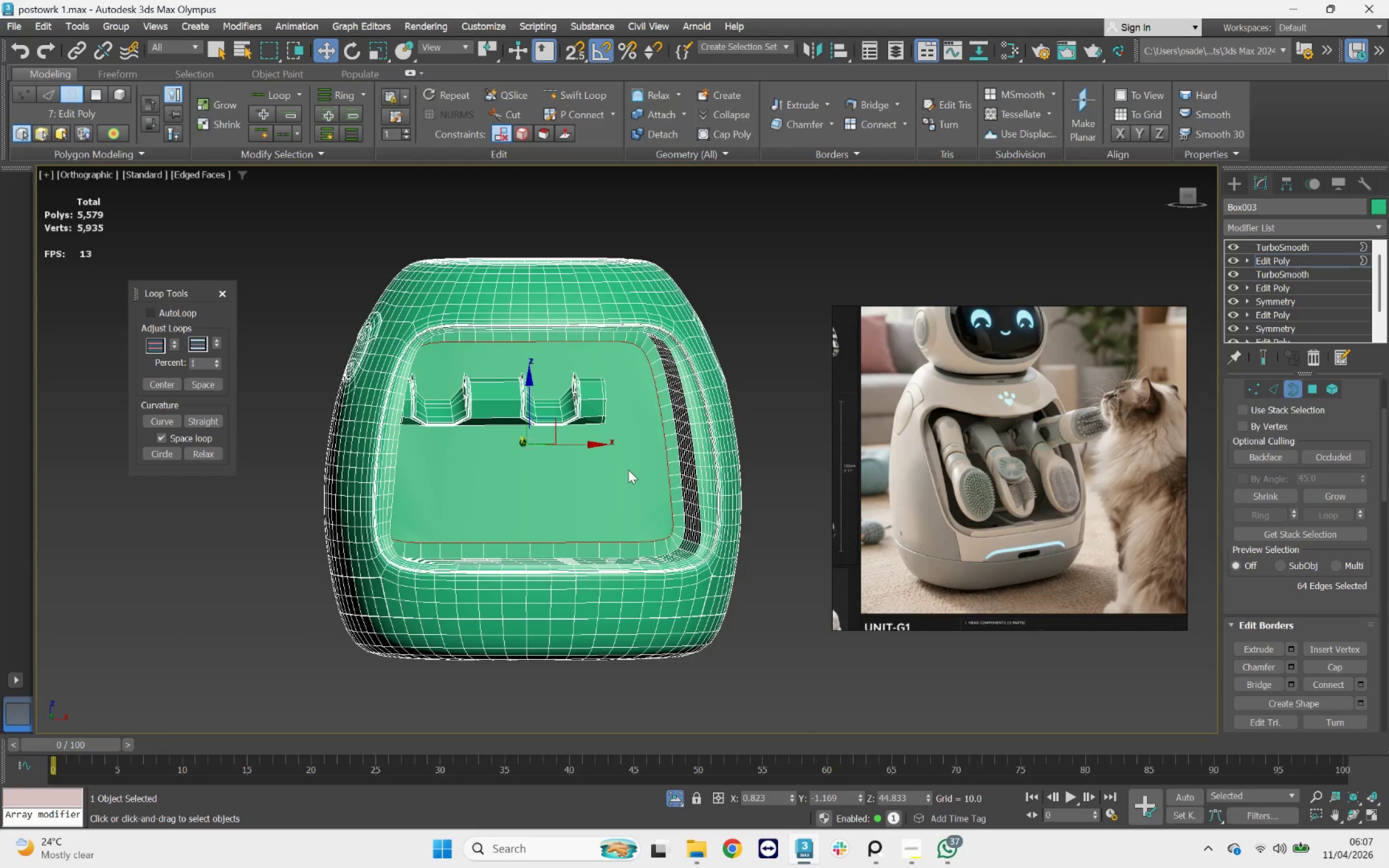 
key(4)
 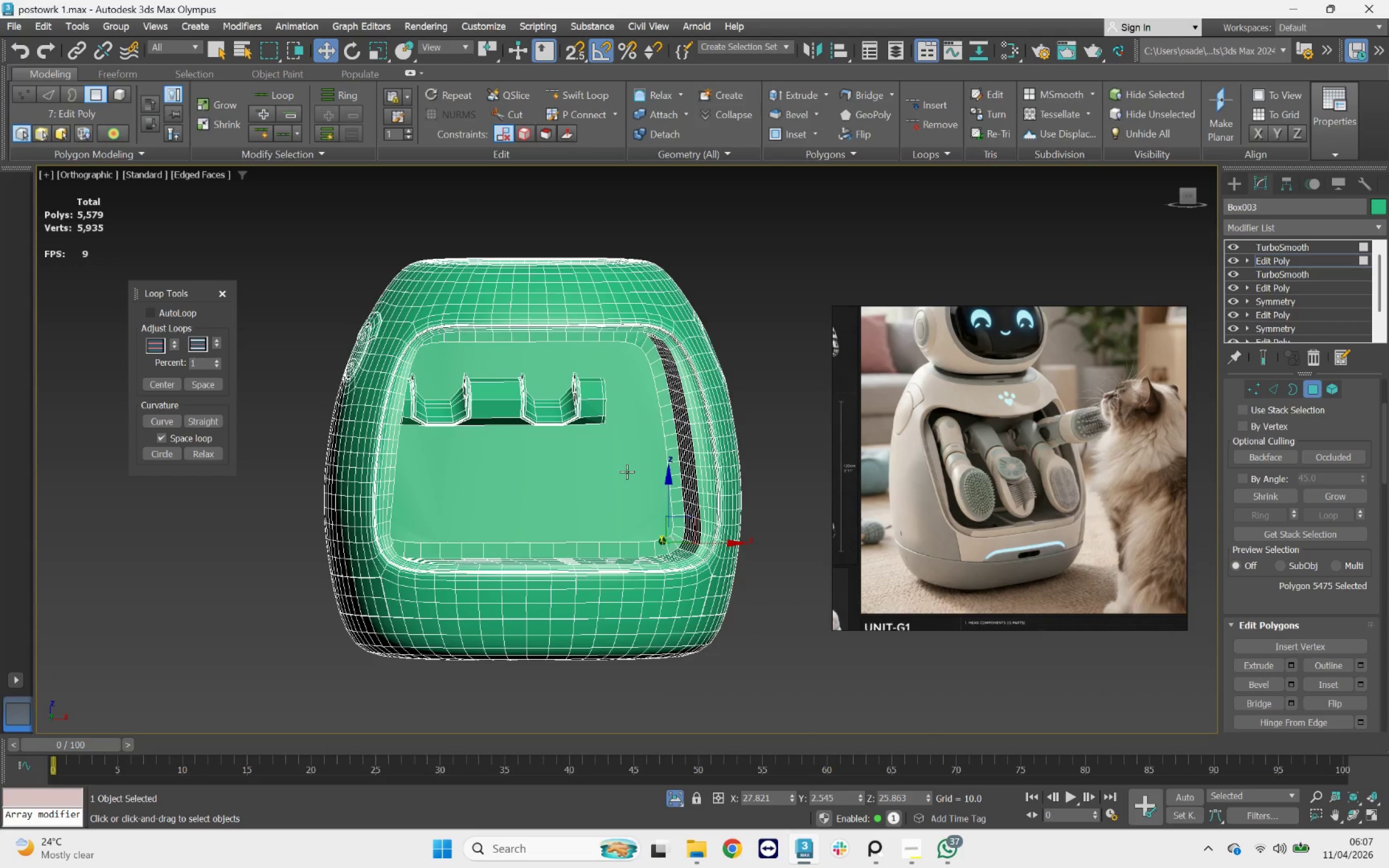 
left_click([627, 471])
 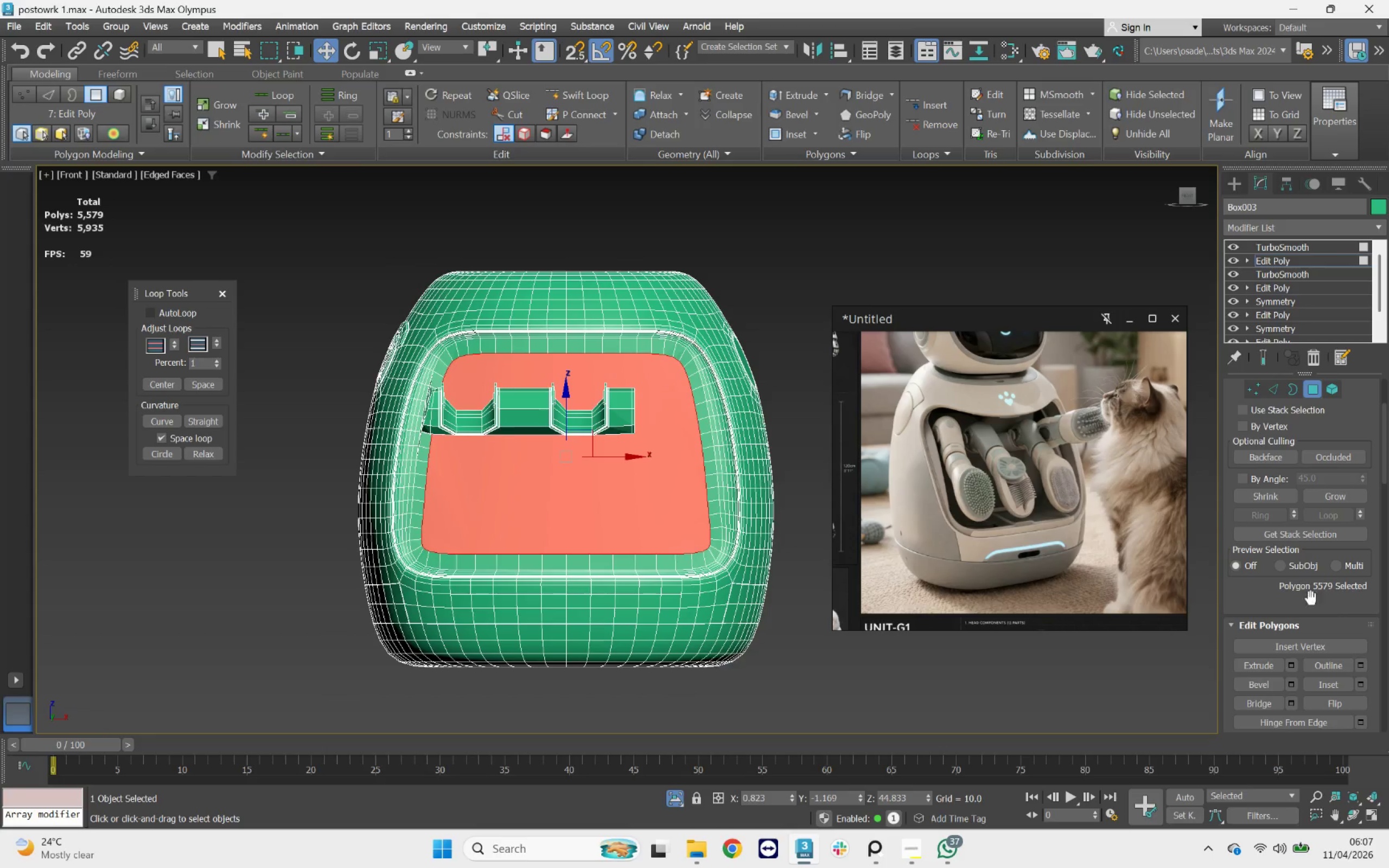 
left_click([1360, 681])
 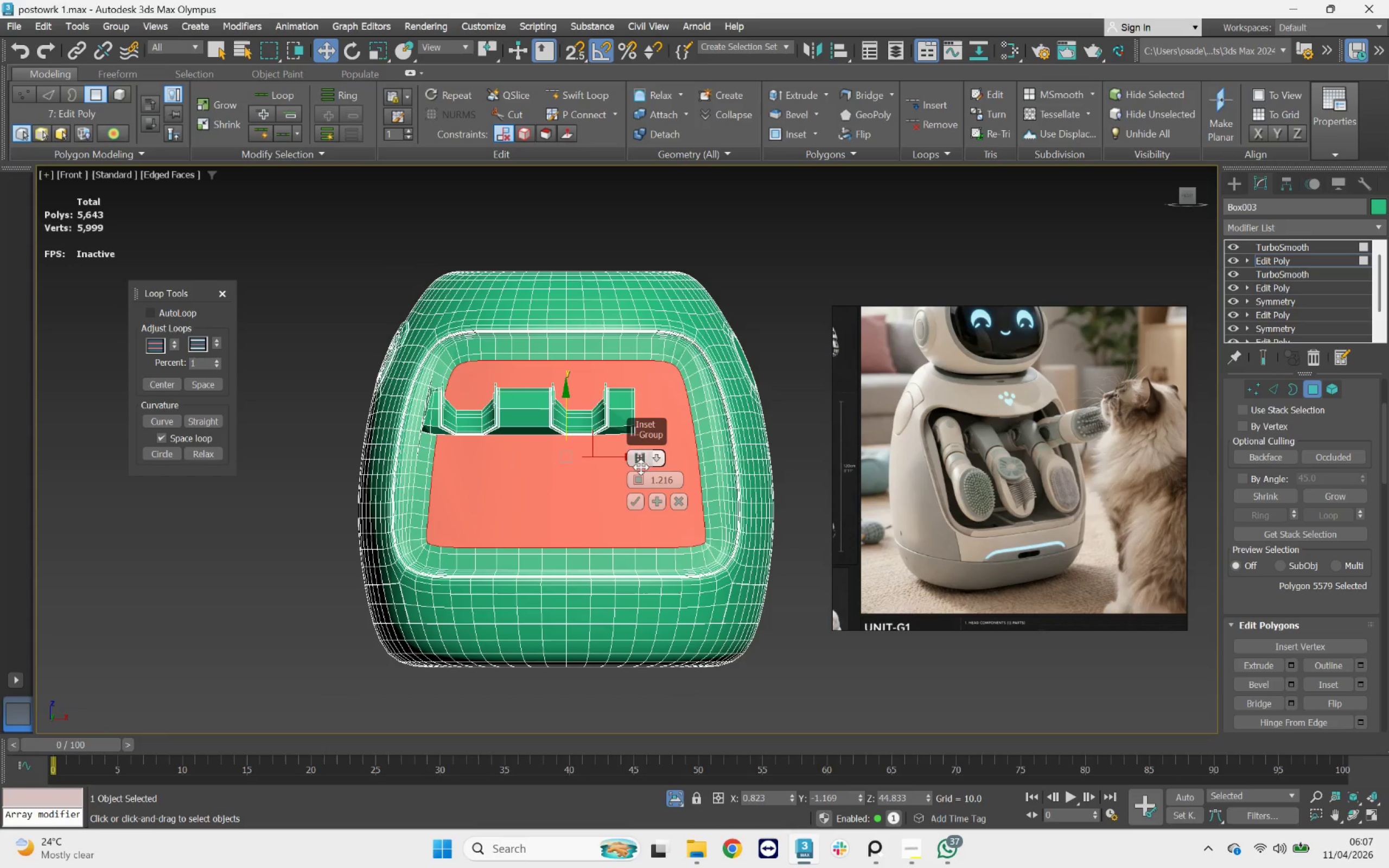 
left_click_drag(start_coordinate=[638, 477], to_coordinate=[643, 478])
 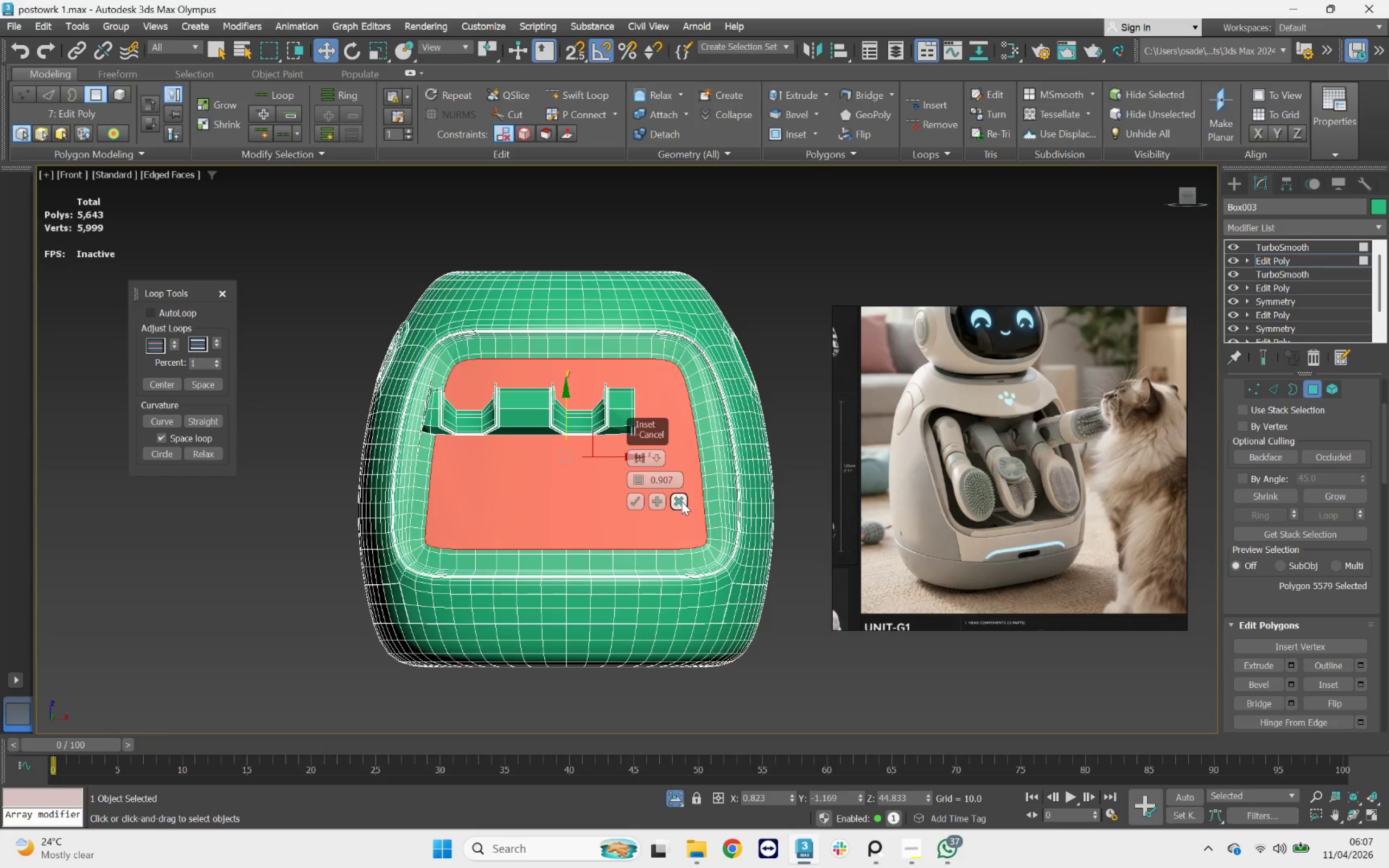 
left_click([681, 501])
 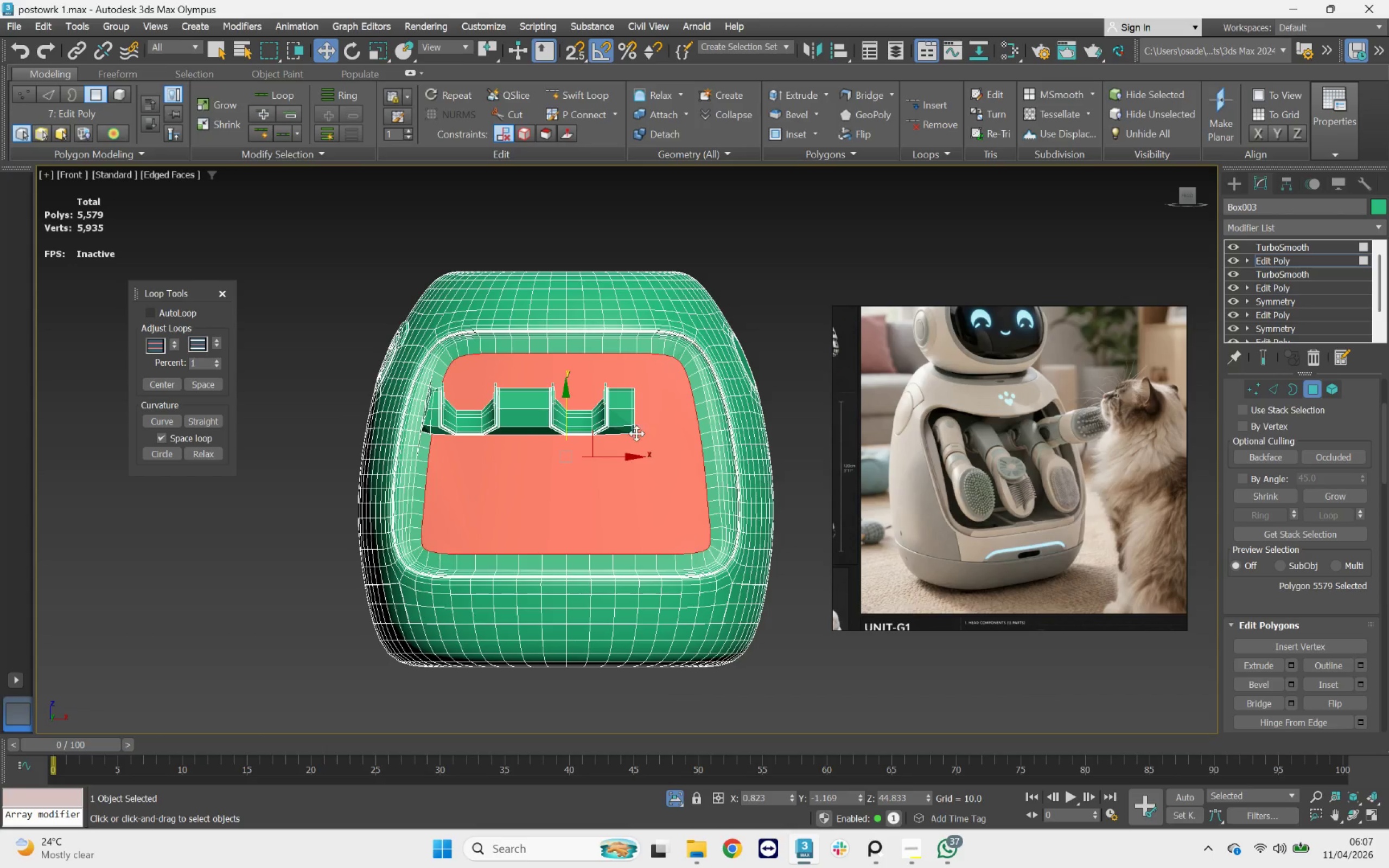 
hold_key(key=AltLeft, duration=5.33)
 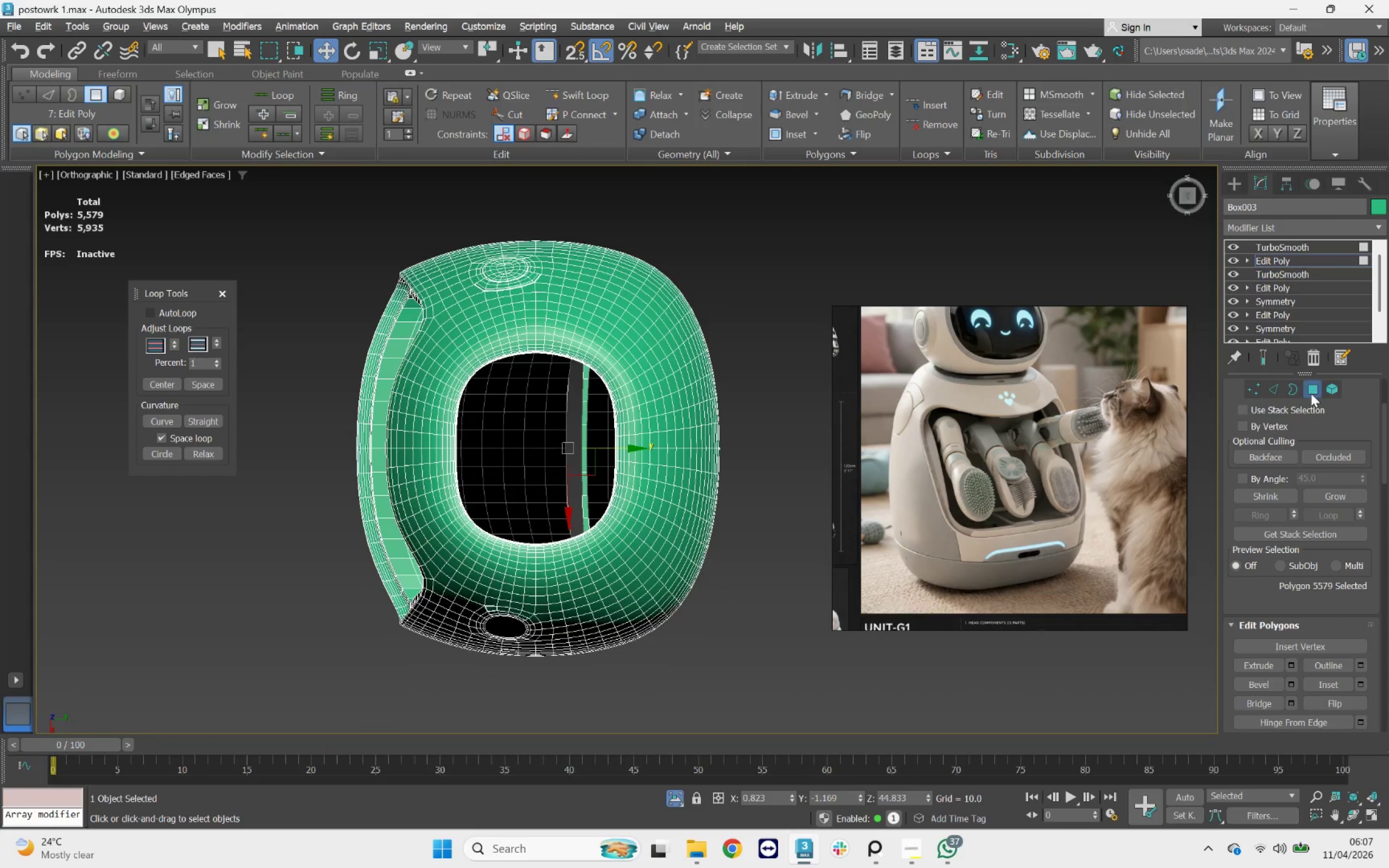 
left_click_drag(start_coordinate=[782, 233], to_coordinate=[558, 745])
 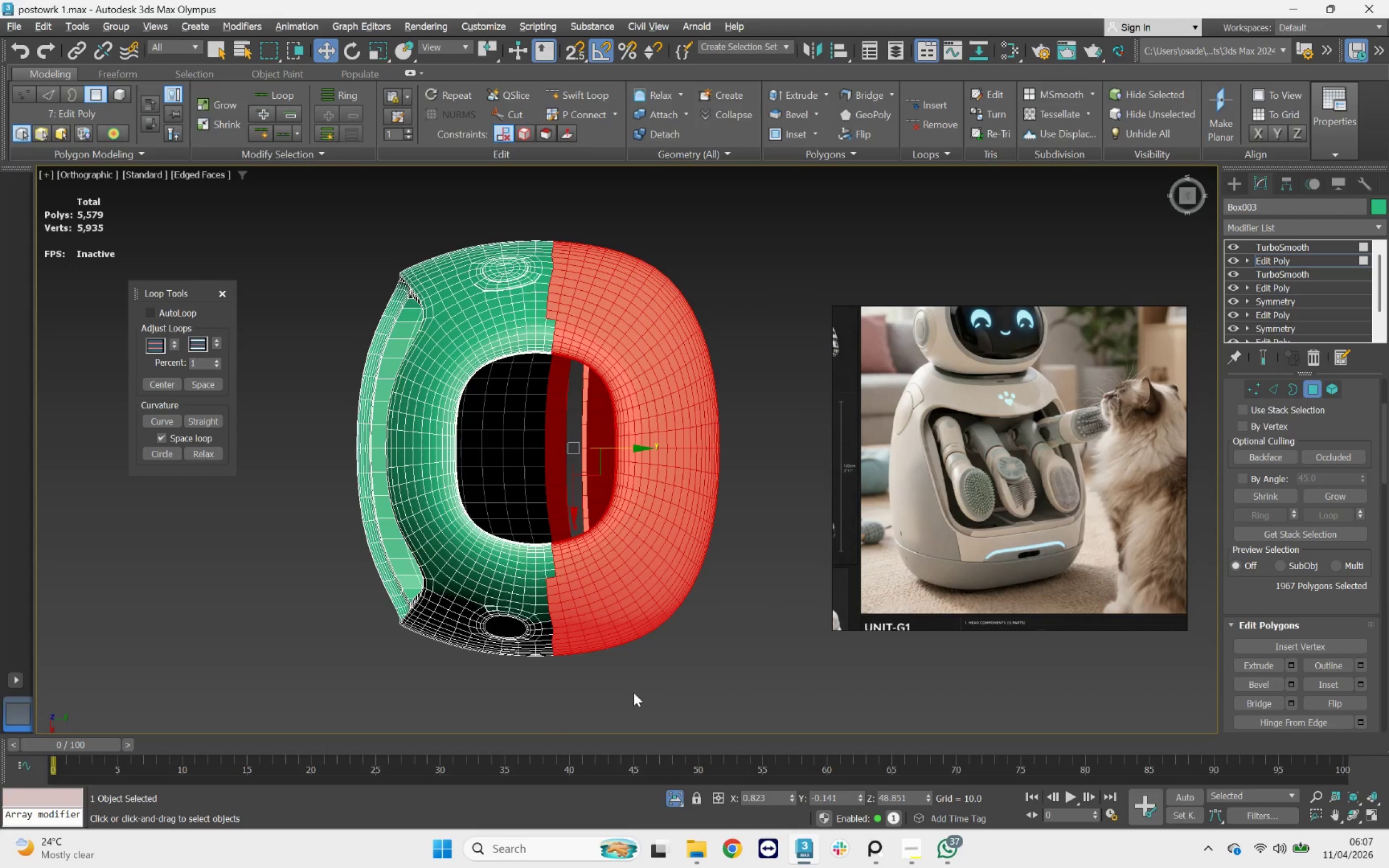 
hold_key(key=AltLeft, duration=3.04)
 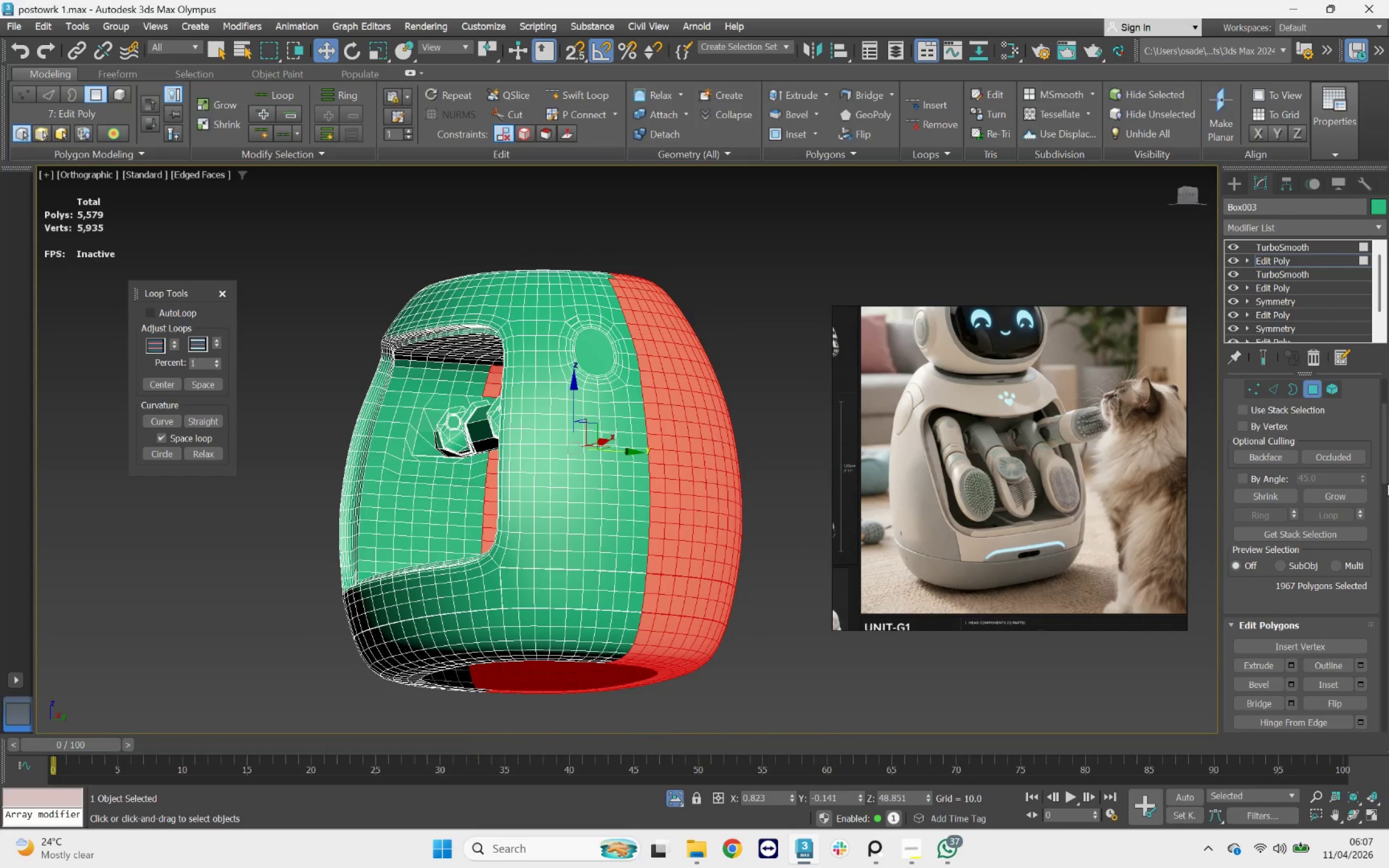 
left_click_drag(start_coordinate=[1385, 465], to_coordinate=[1388, 607])
 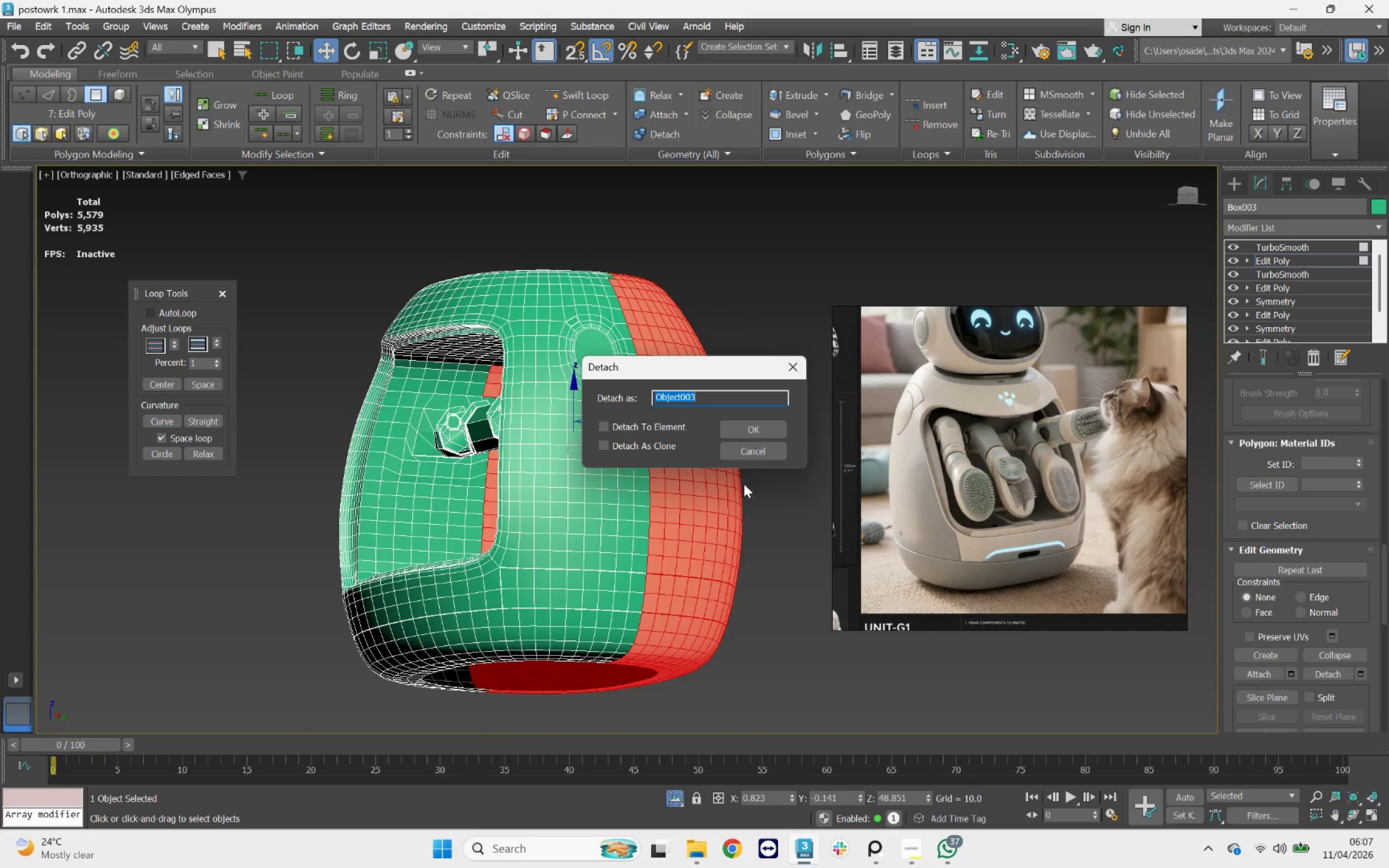 
left_click([760, 430])
 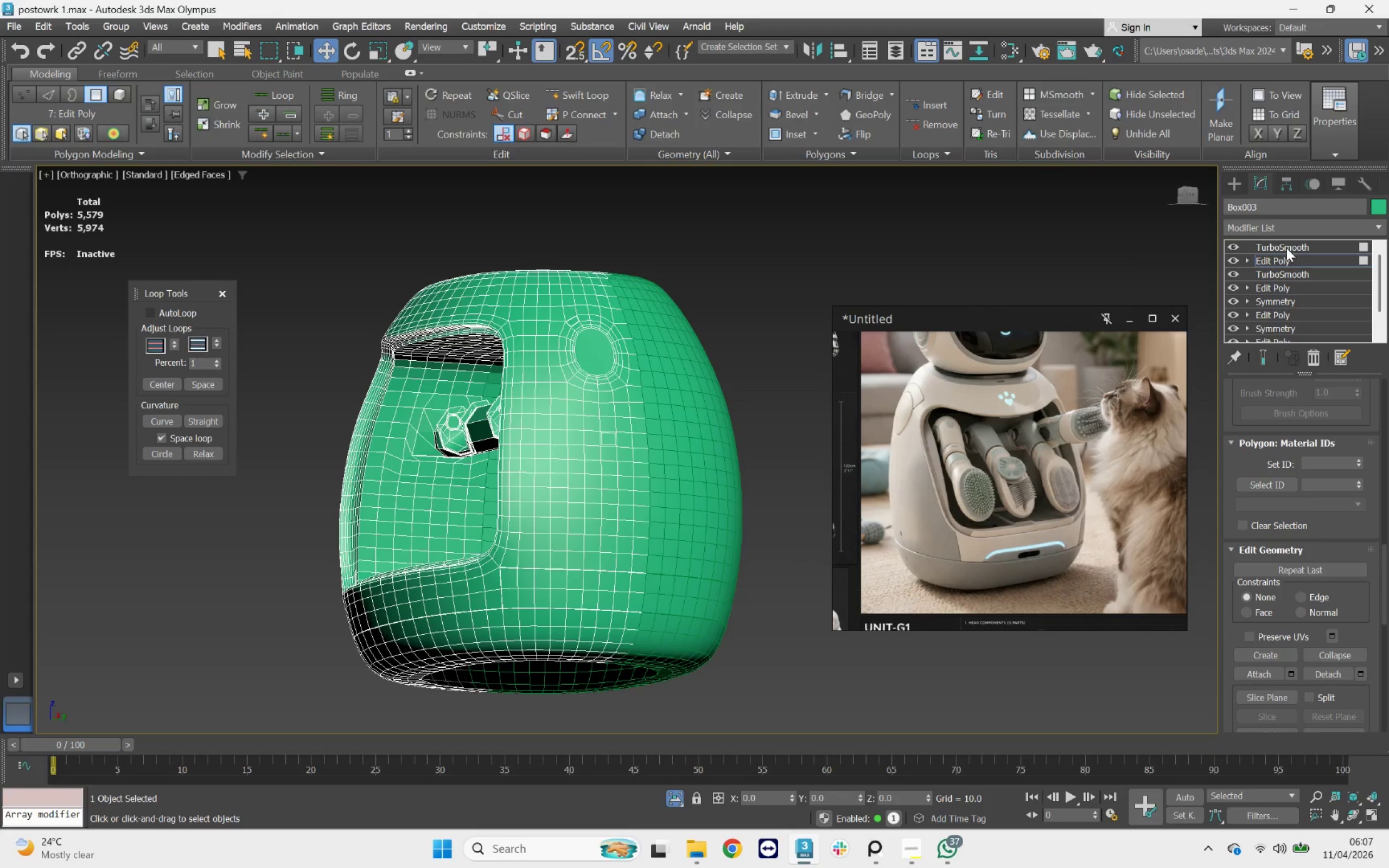 
key(4)
 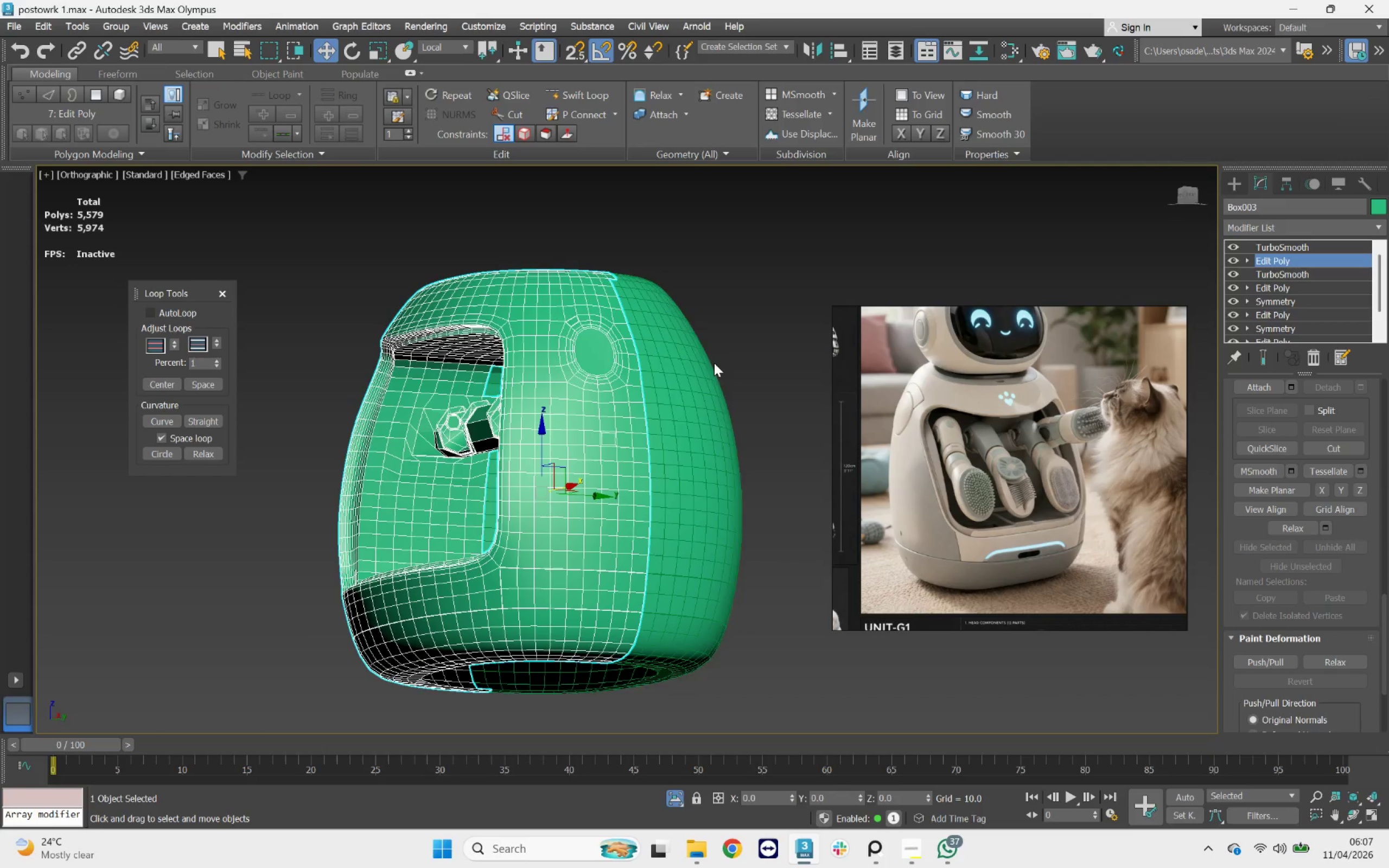 
left_click([661, 369])
 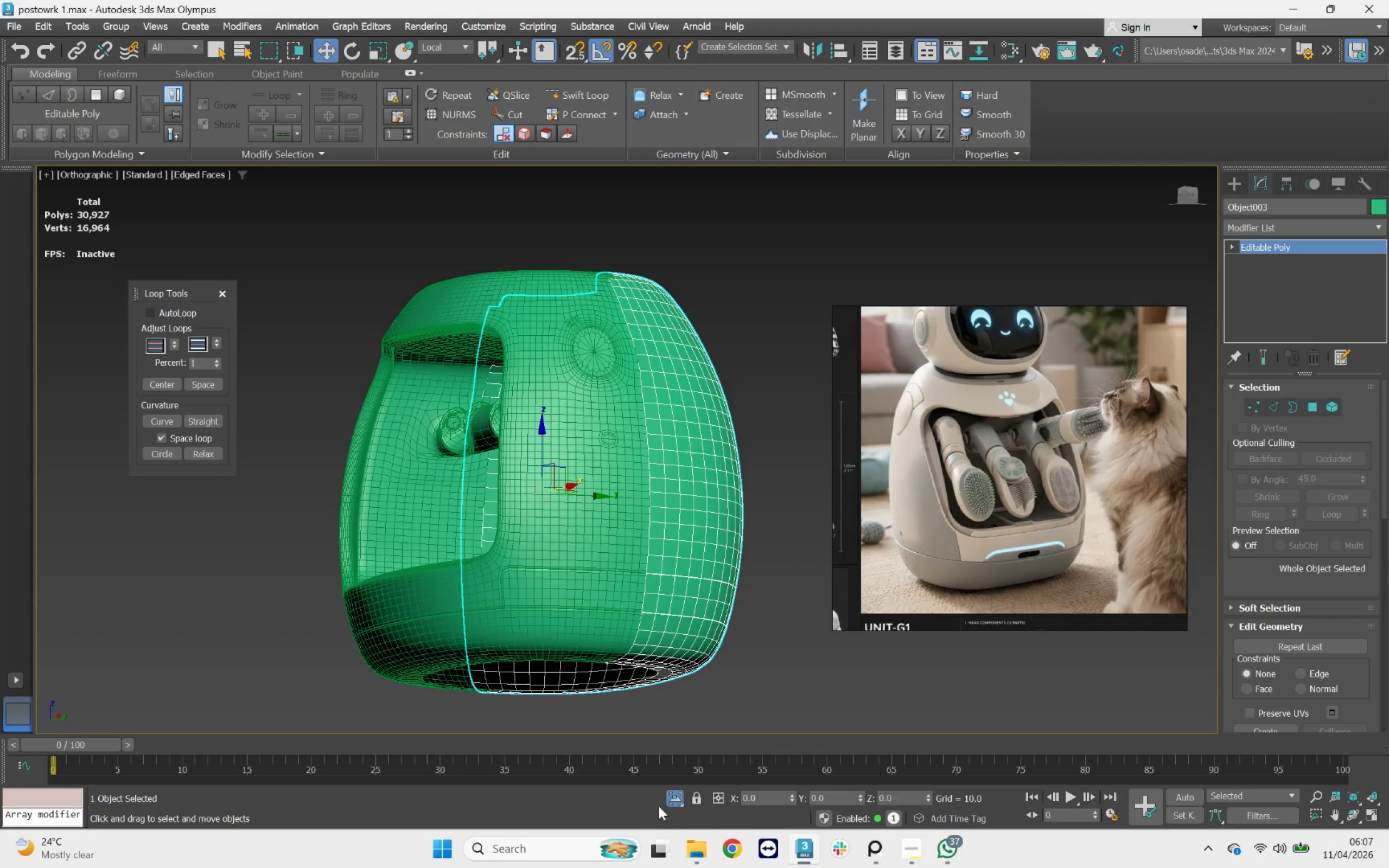 
left_click([678, 802])
 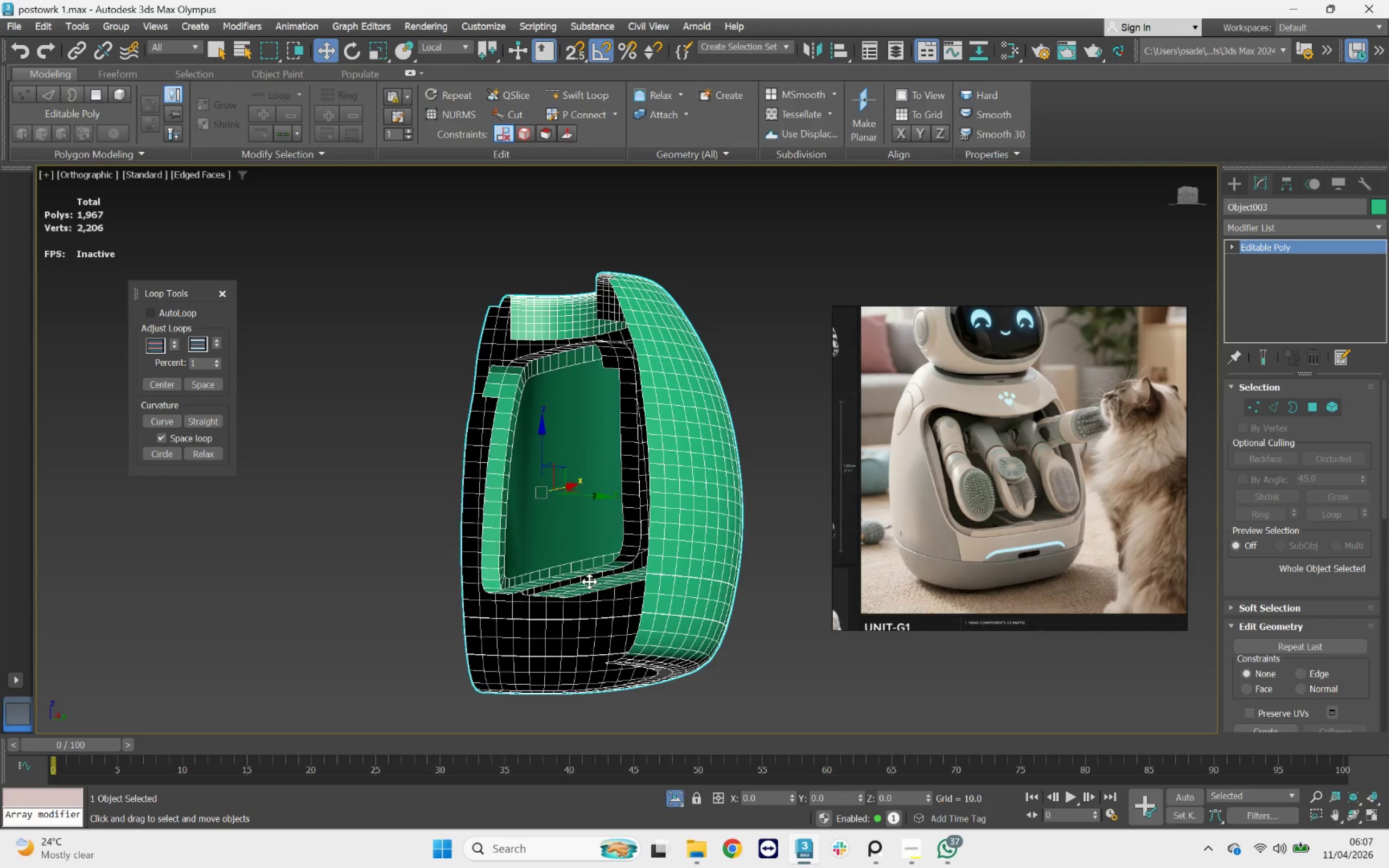 
hold_key(key=AltLeft, duration=4.05)
 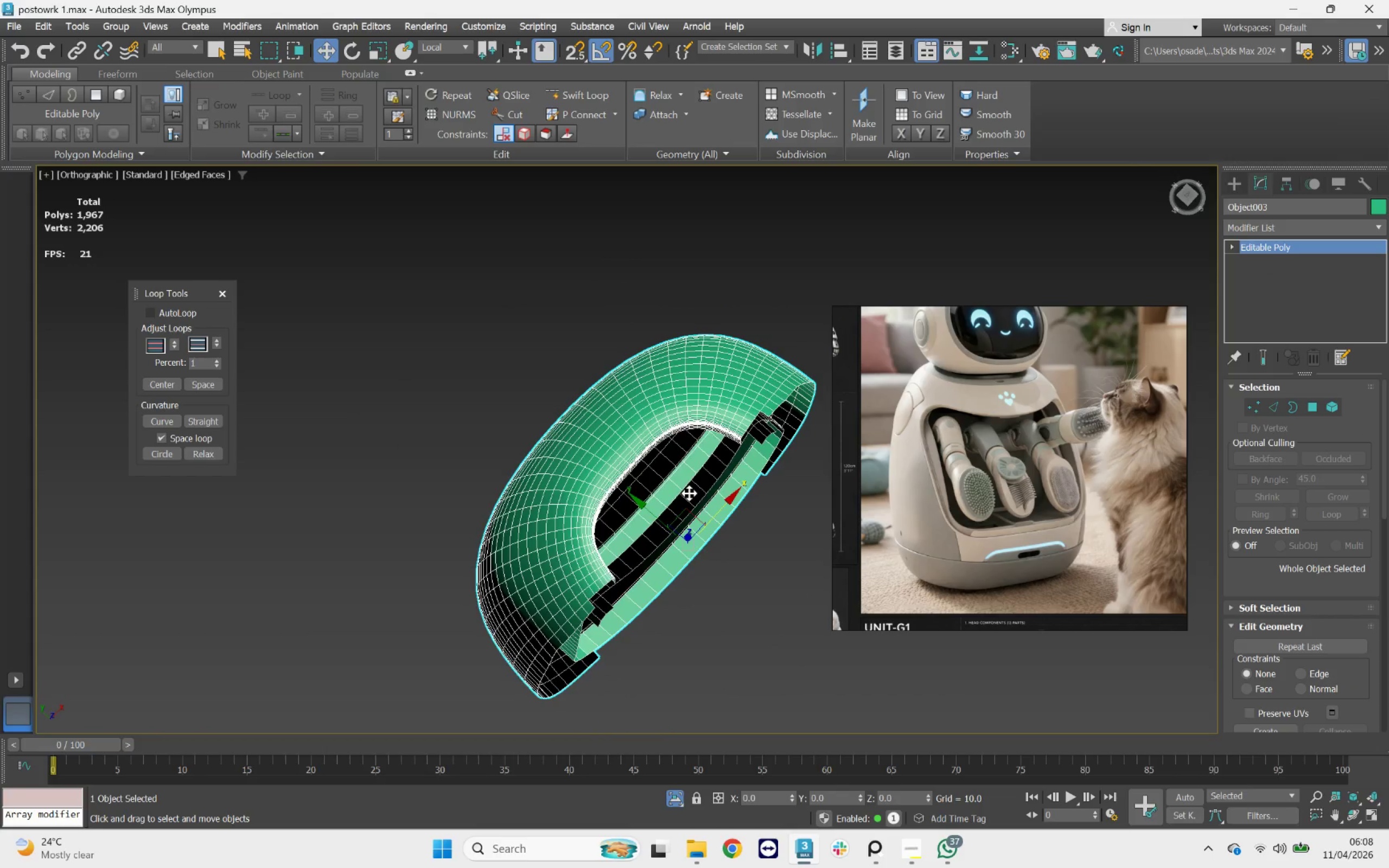 
key(3)
 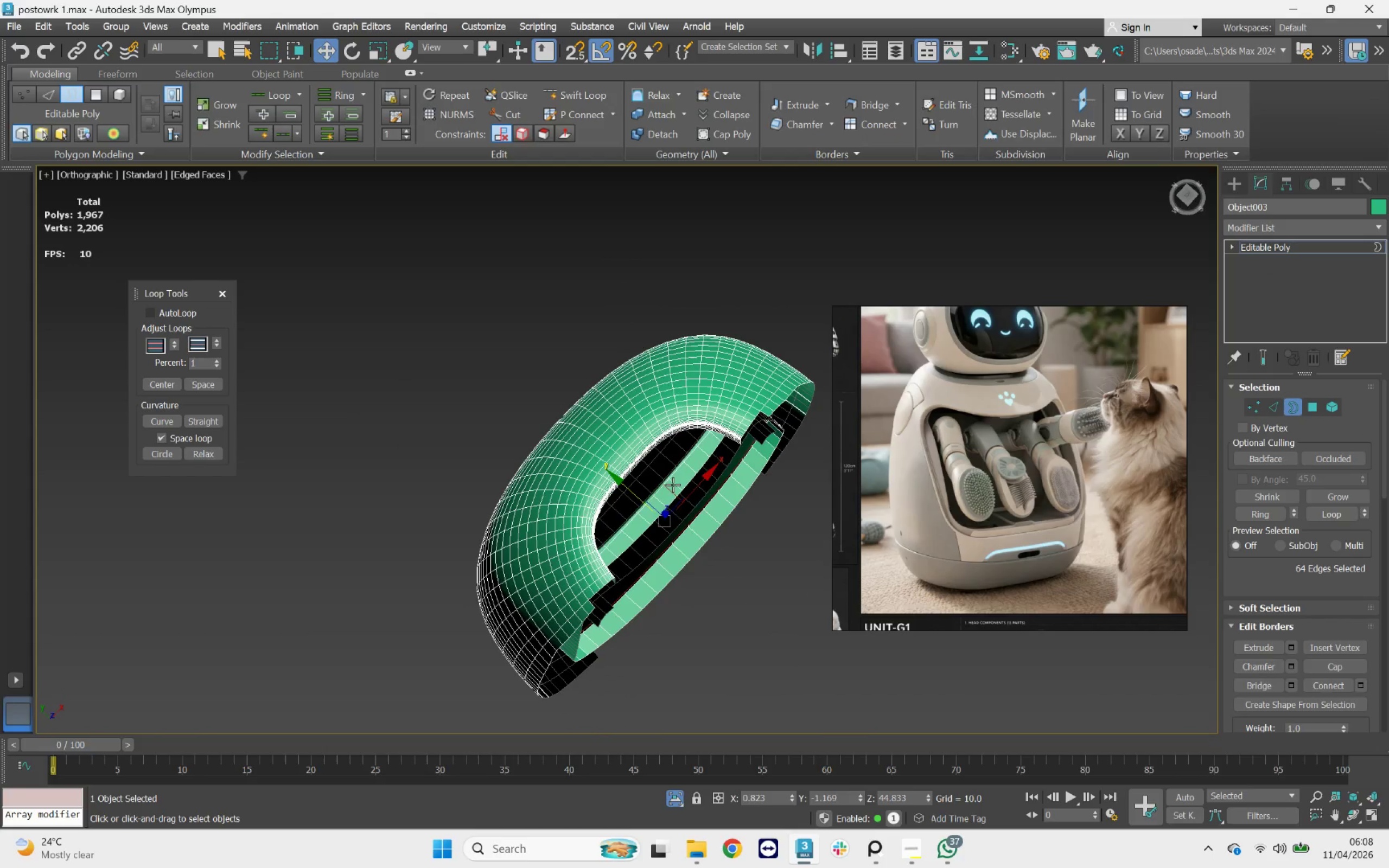 
left_click([673, 484])
 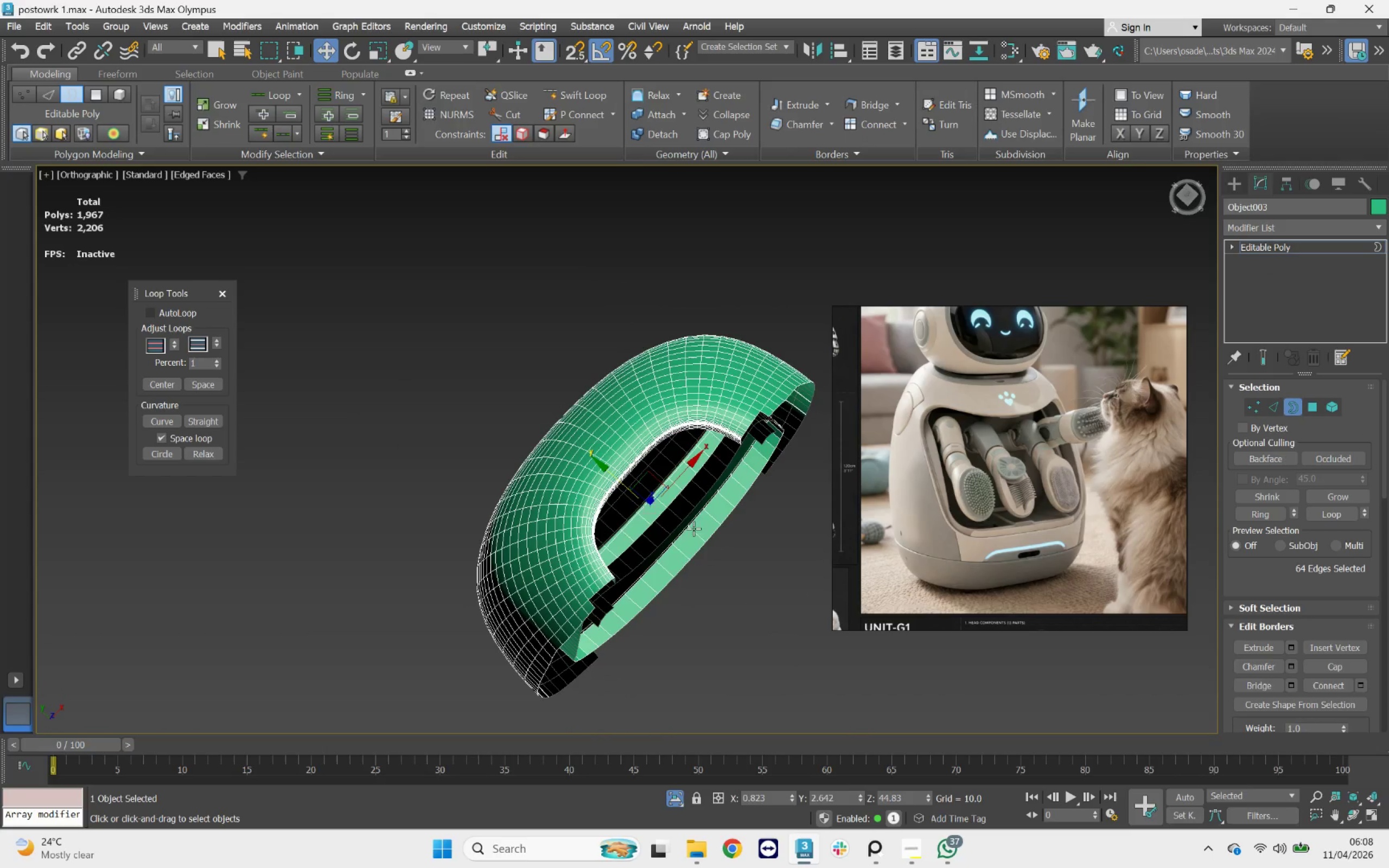 
hold_key(key=AltLeft, duration=0.87)
 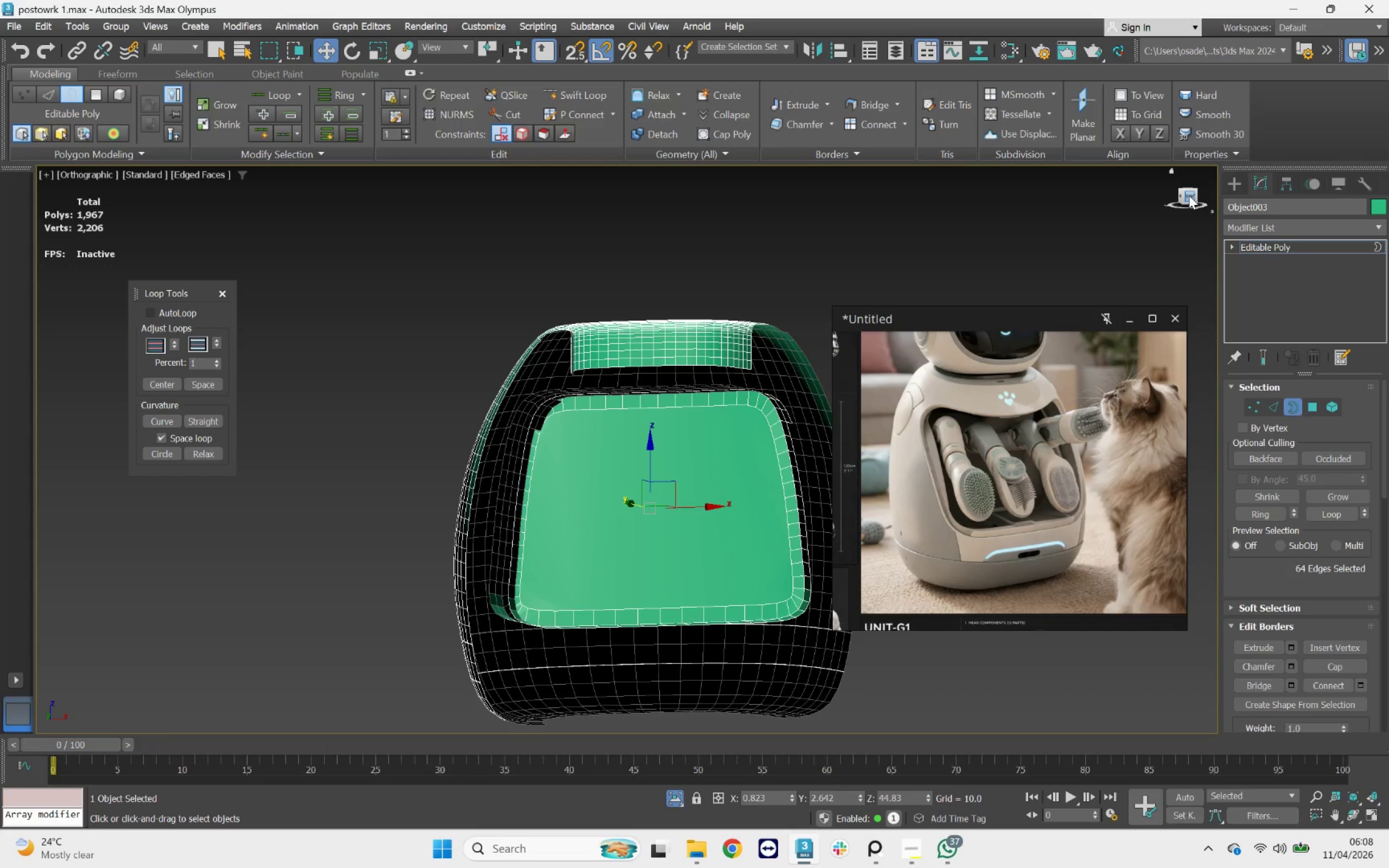 
left_click([1189, 195])
 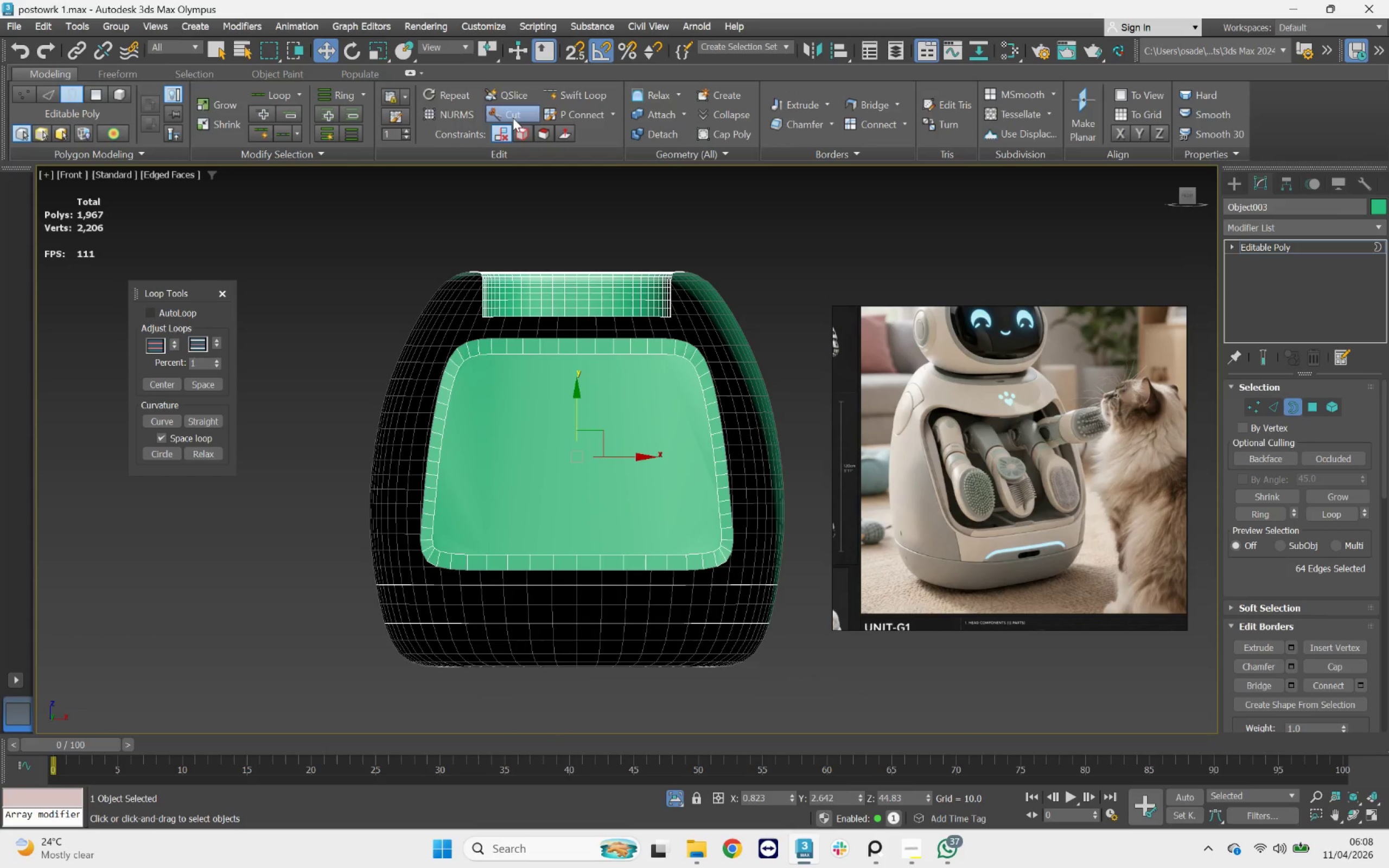 
scroll: coordinate [652, 432], scroll_direction: up, amount: 2.0
 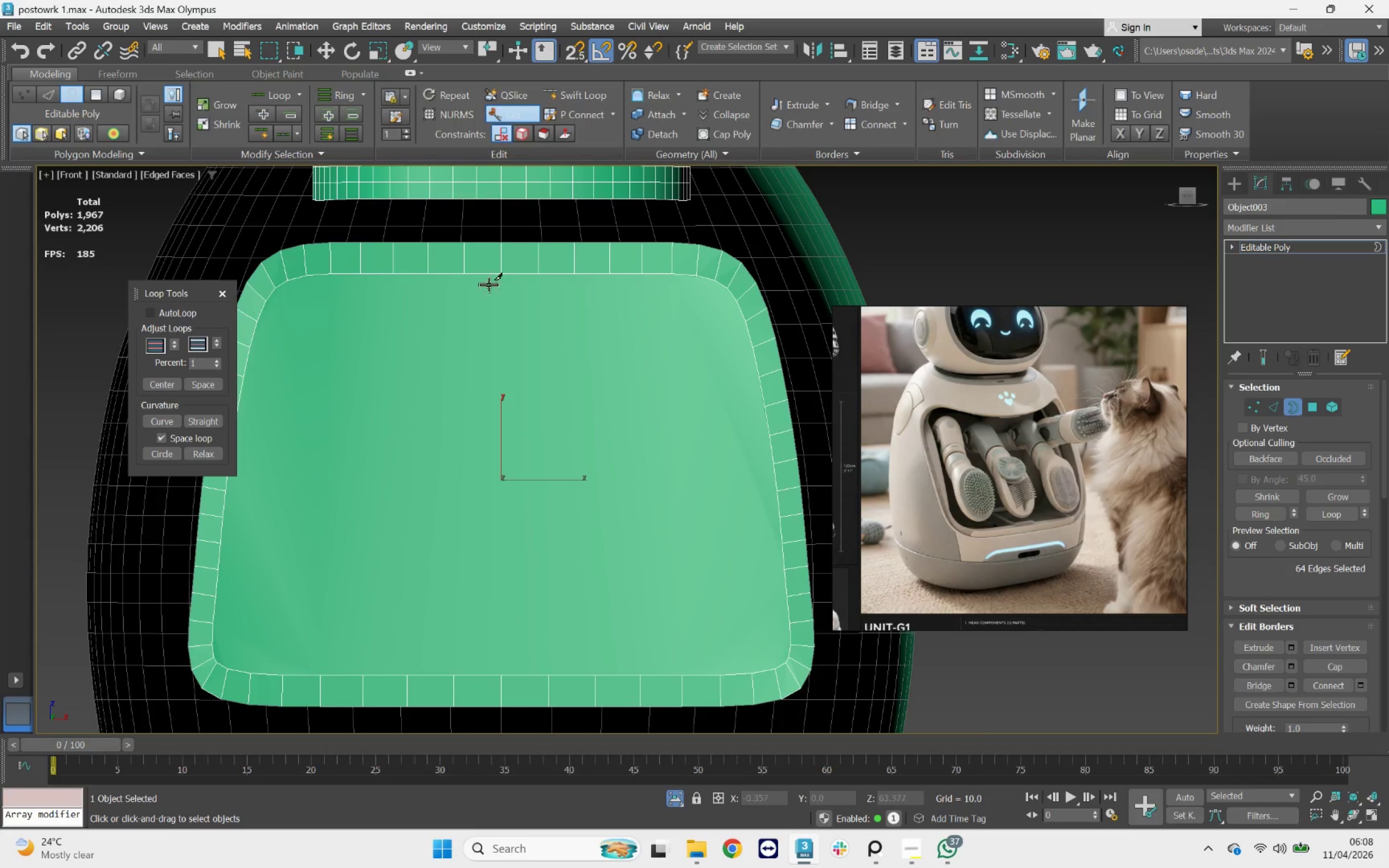 
left_click_drag(start_coordinate=[499, 277], to_coordinate=[503, 279])
 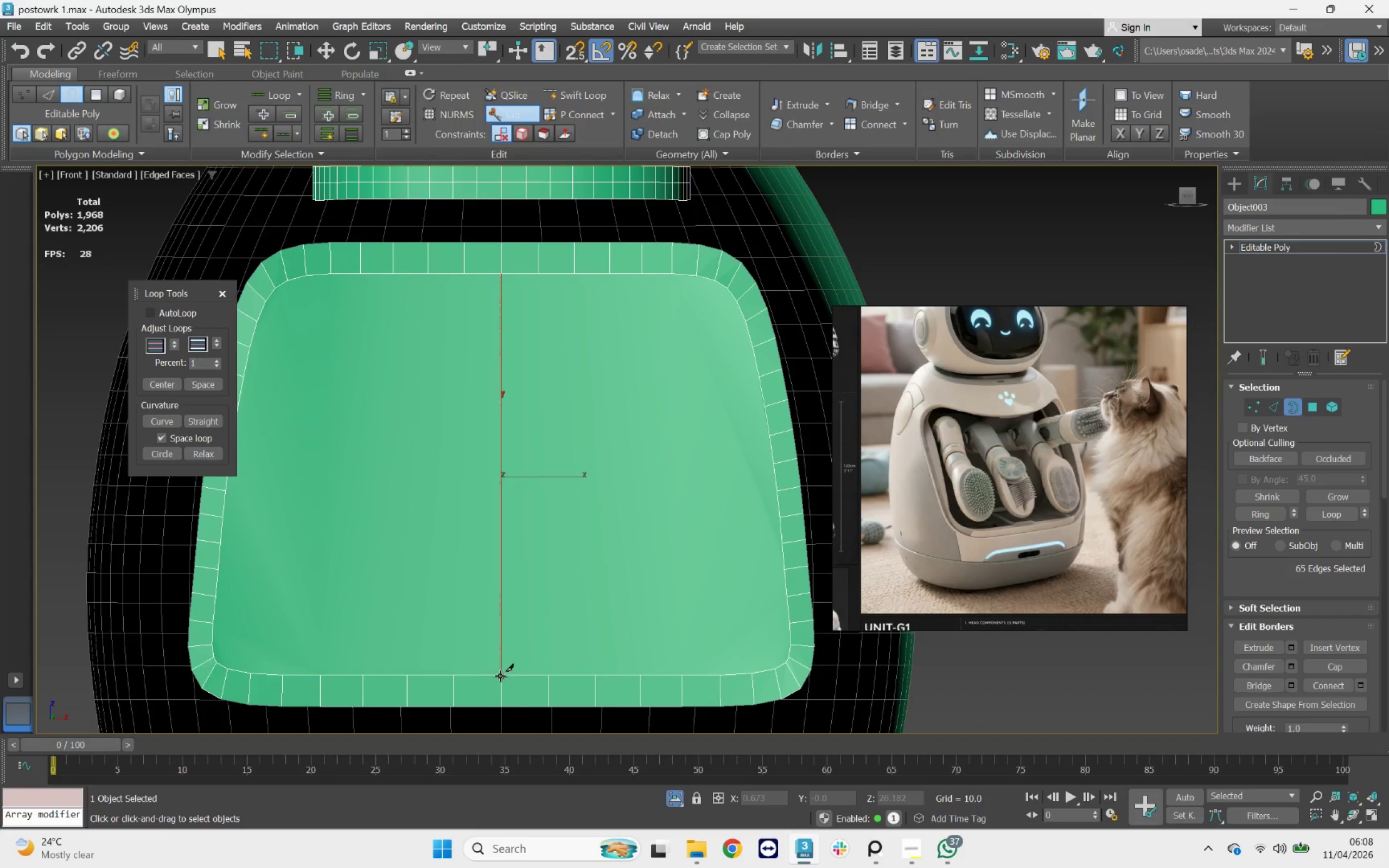 
right_click([562, 545])
 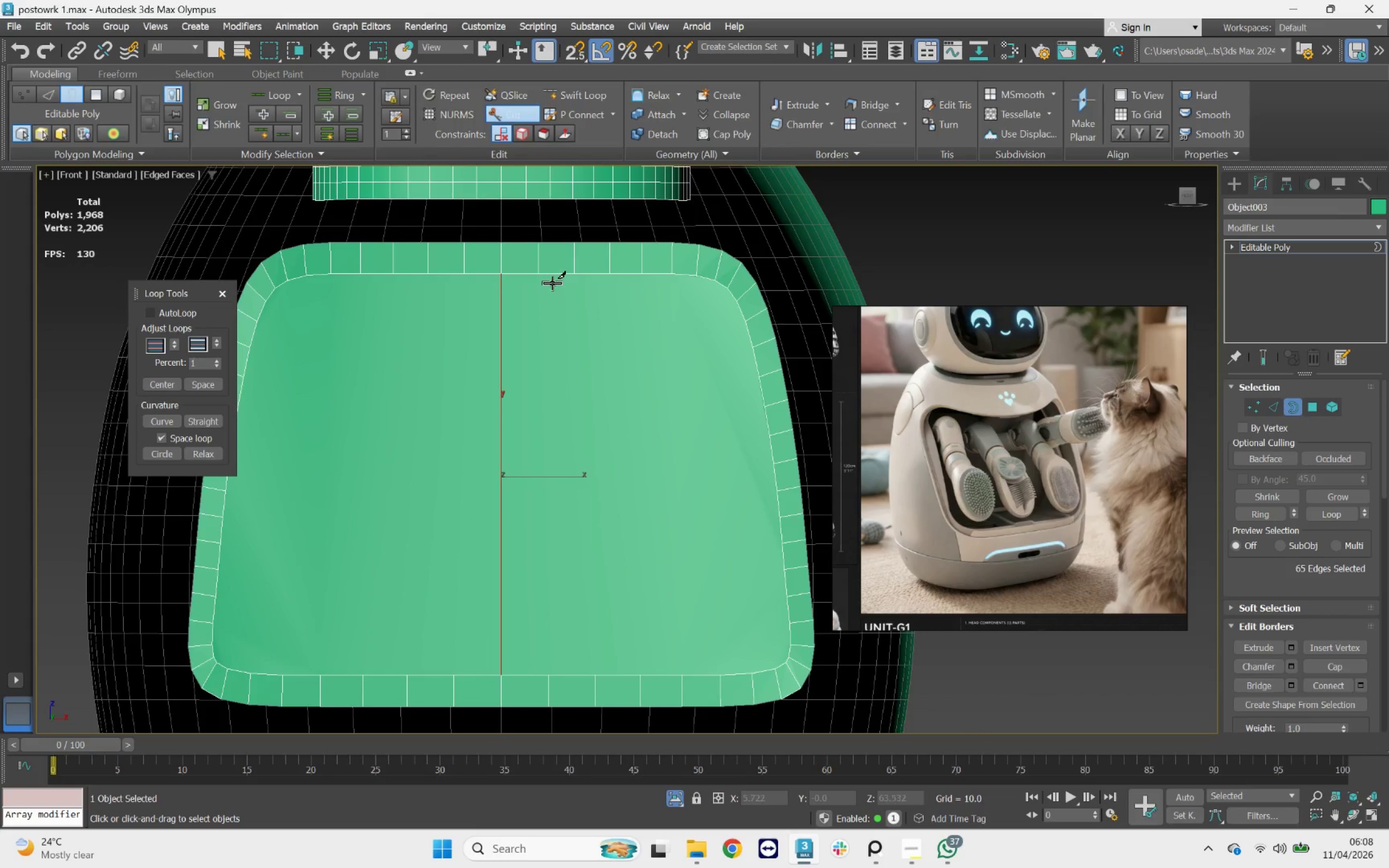 
left_click([546, 277])
 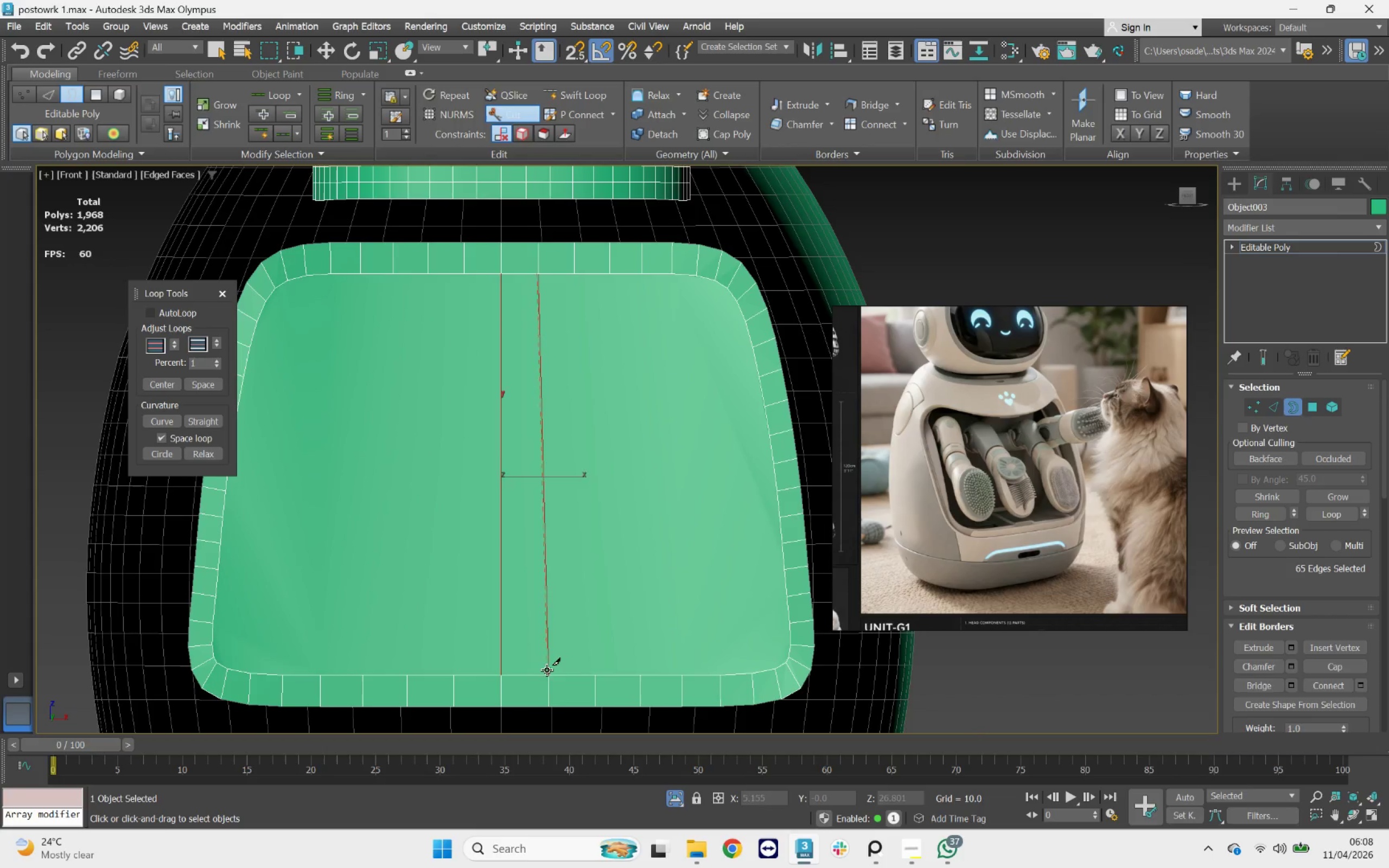 
right_click([617, 484])
 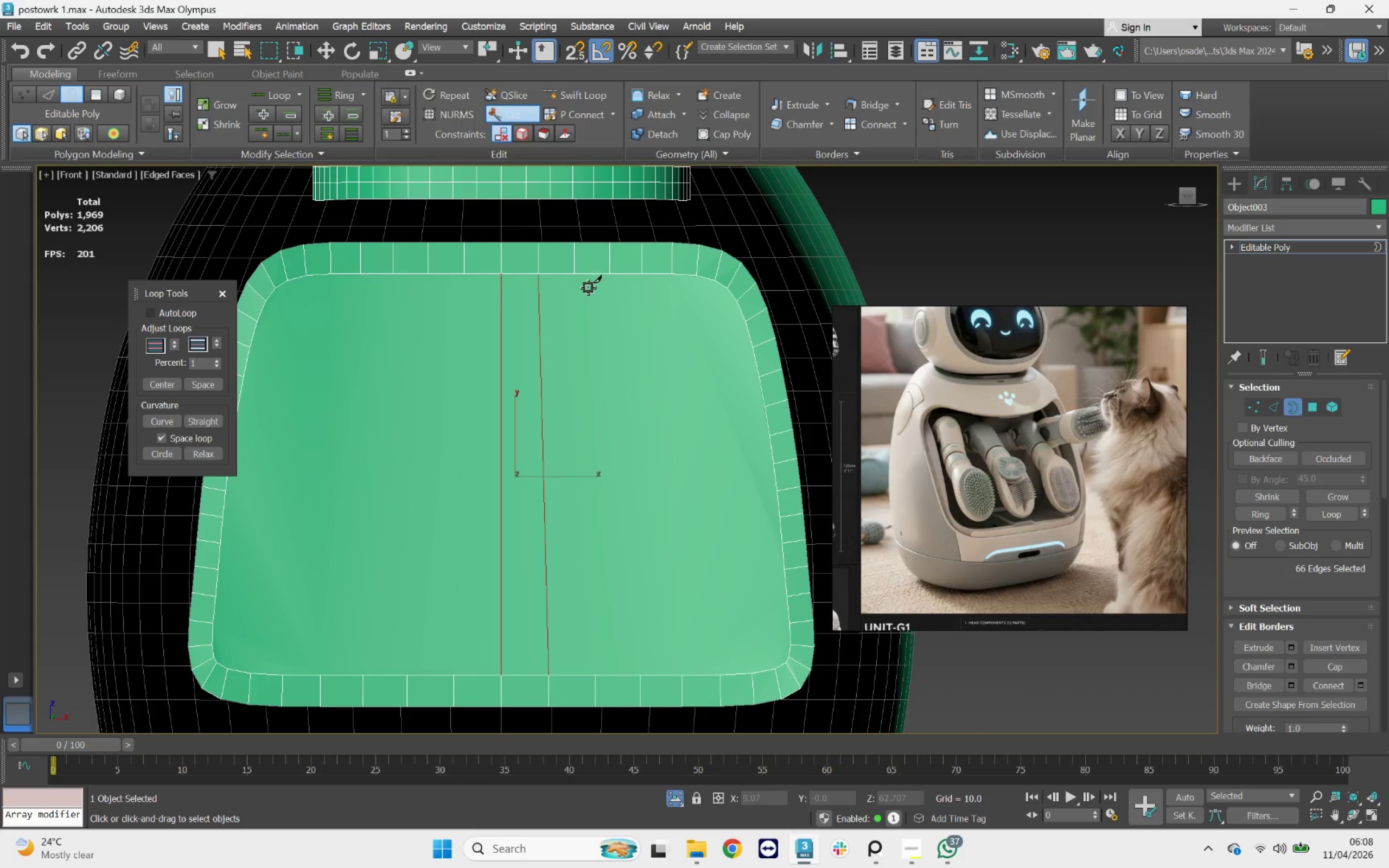 
left_click([579, 276])
 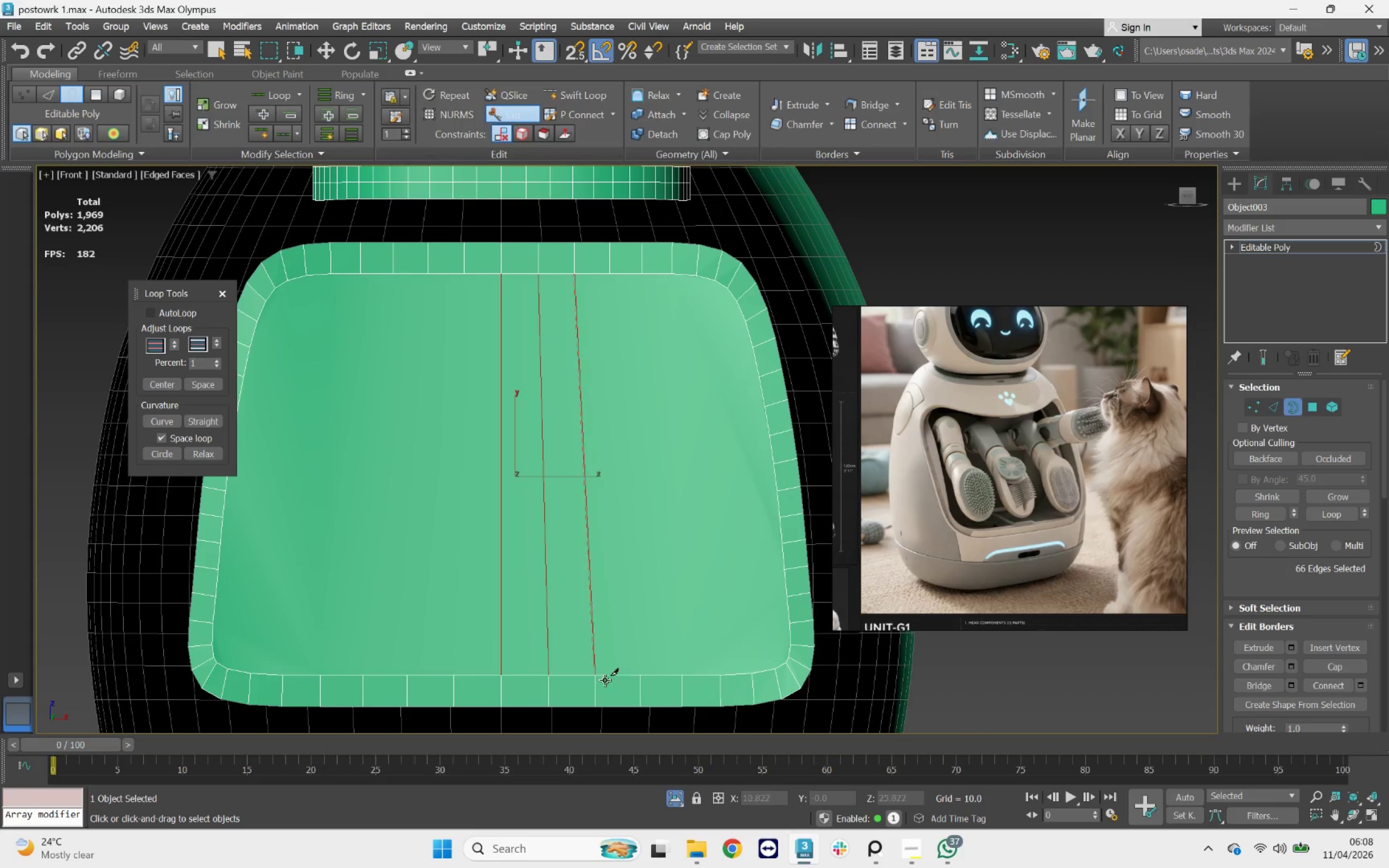 
left_click_drag(start_coordinate=[604, 678], to_coordinate=[604, 674])
 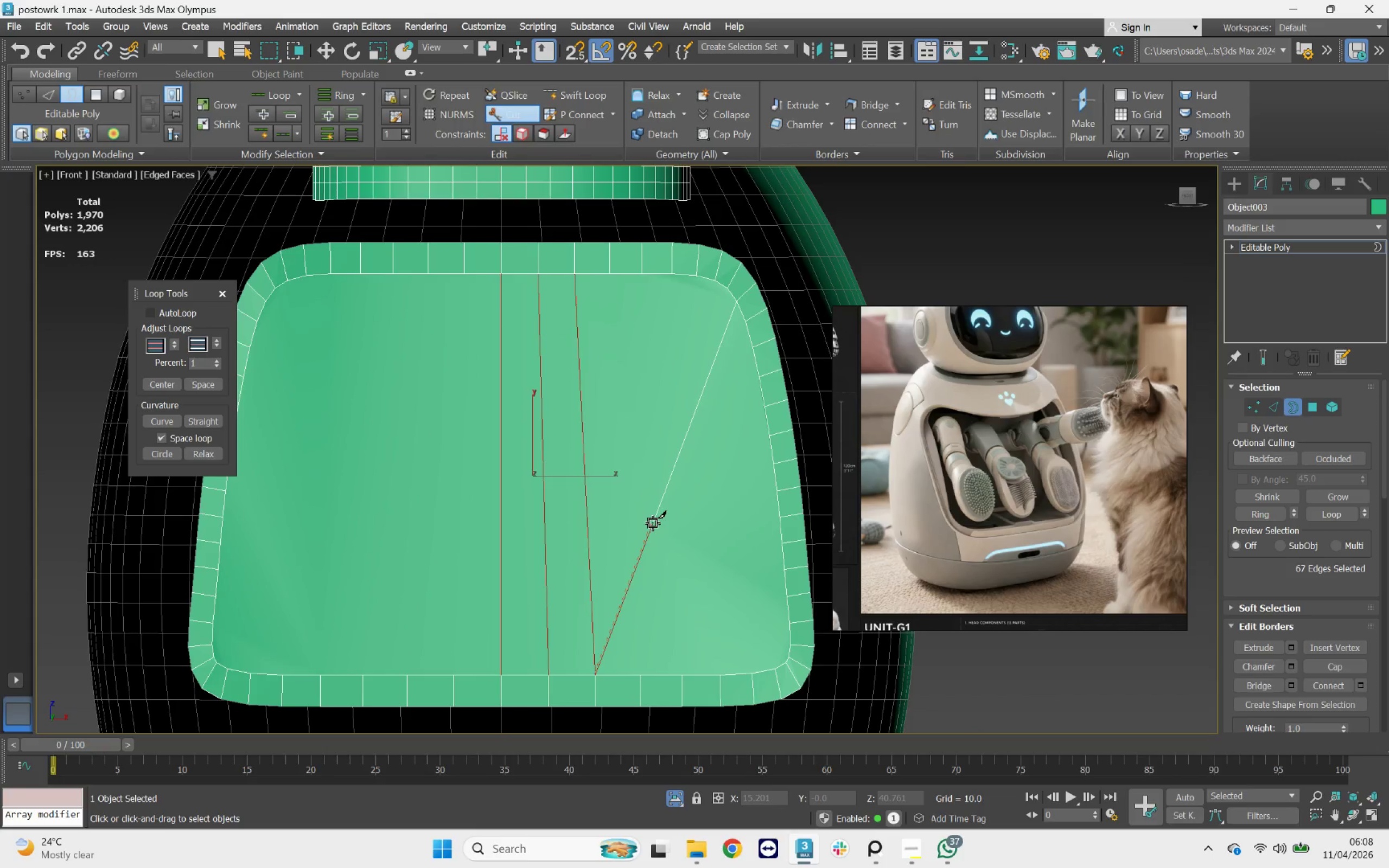 
right_click([653, 523])
 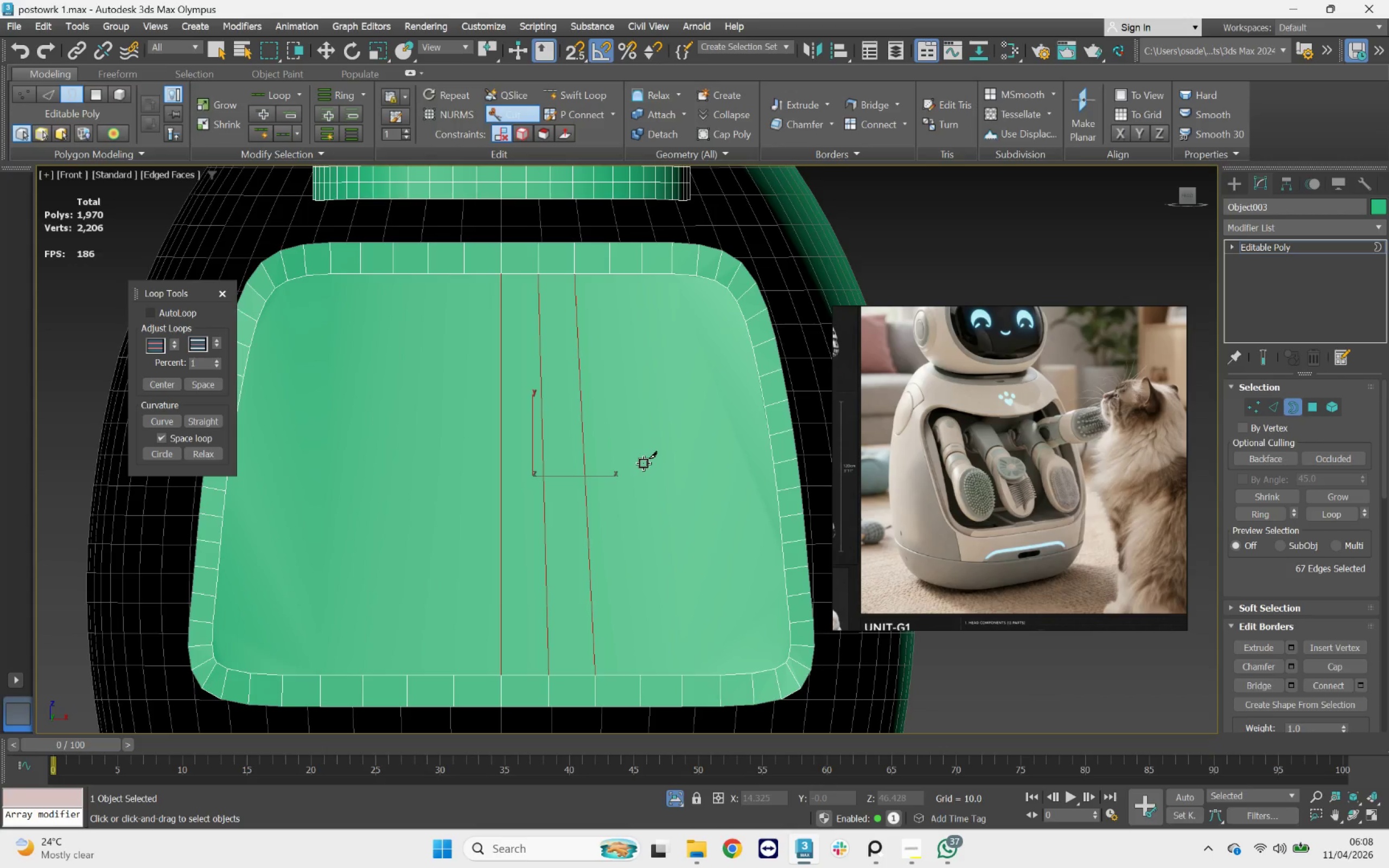 
right_click([651, 439])
 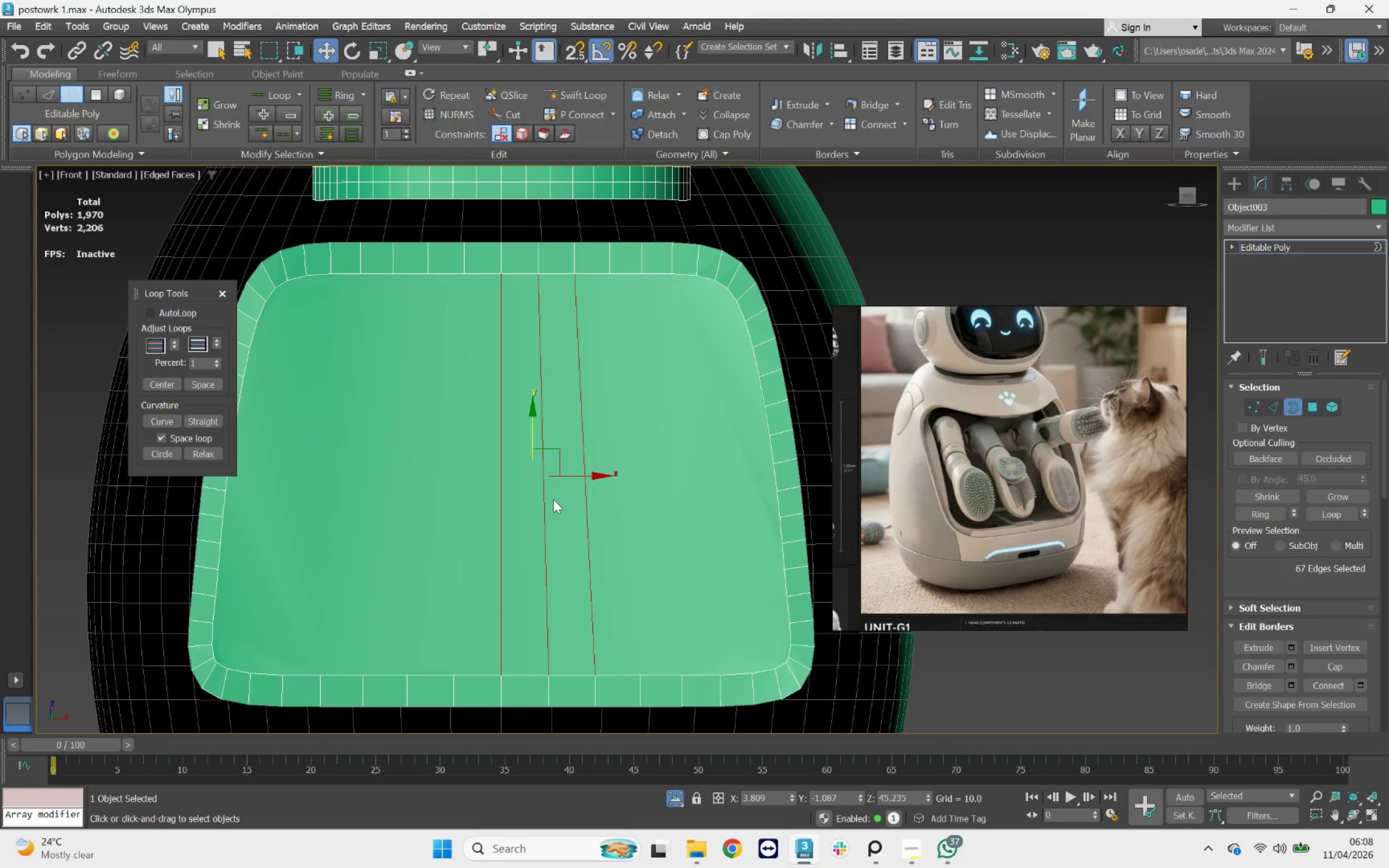 
key(Control+Z)
 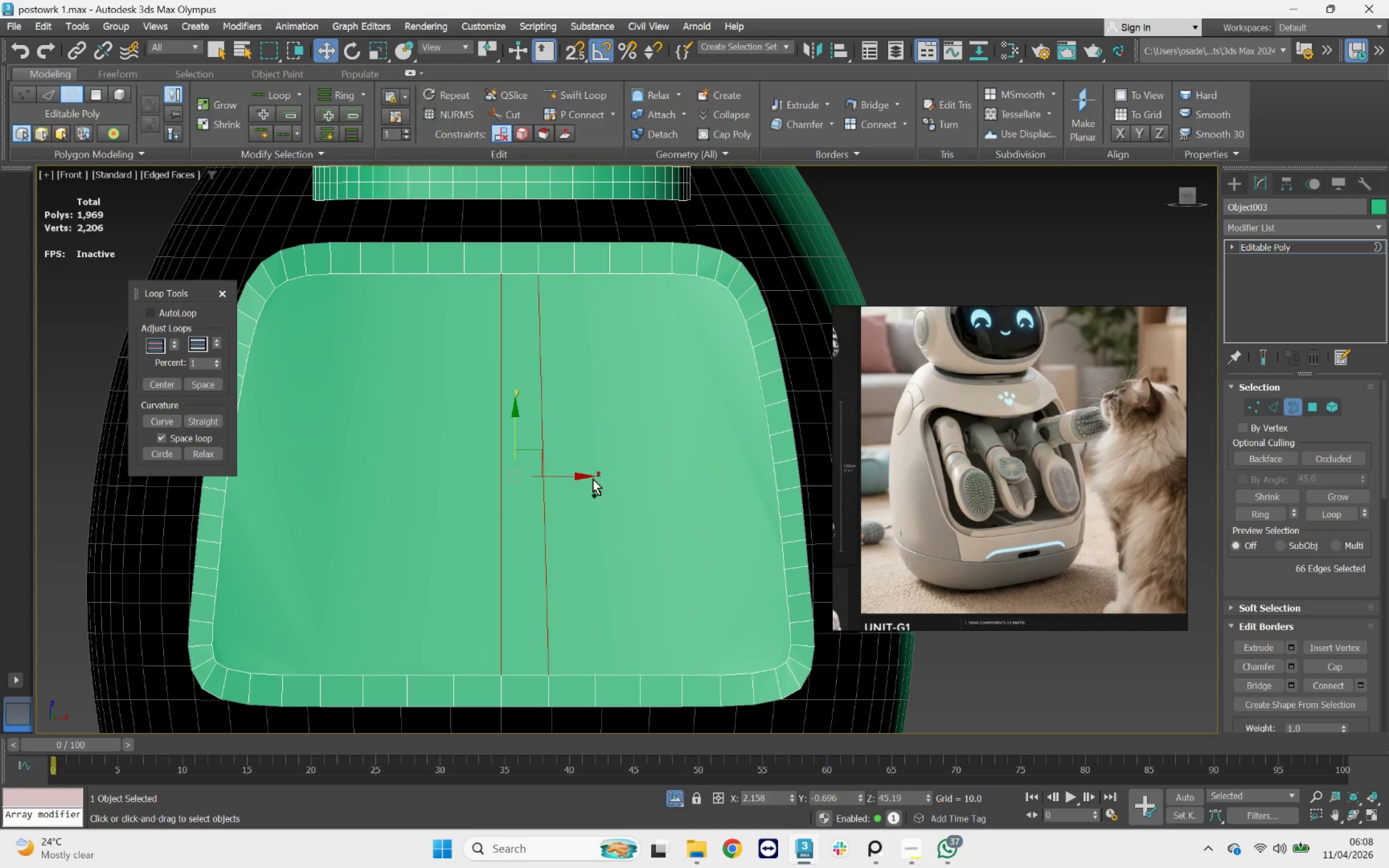 
key(Control+Z)
 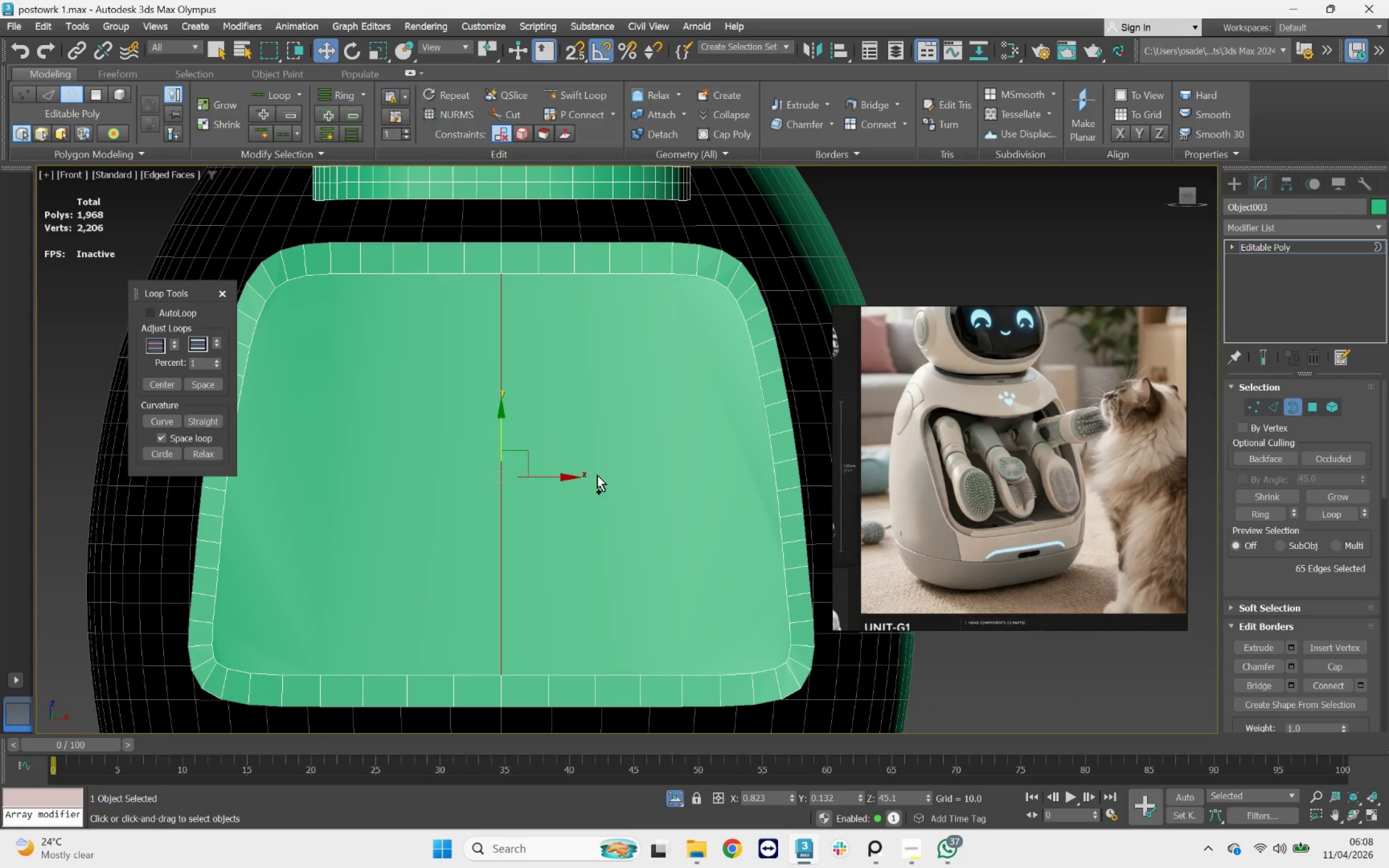 
key(Control+Z)
 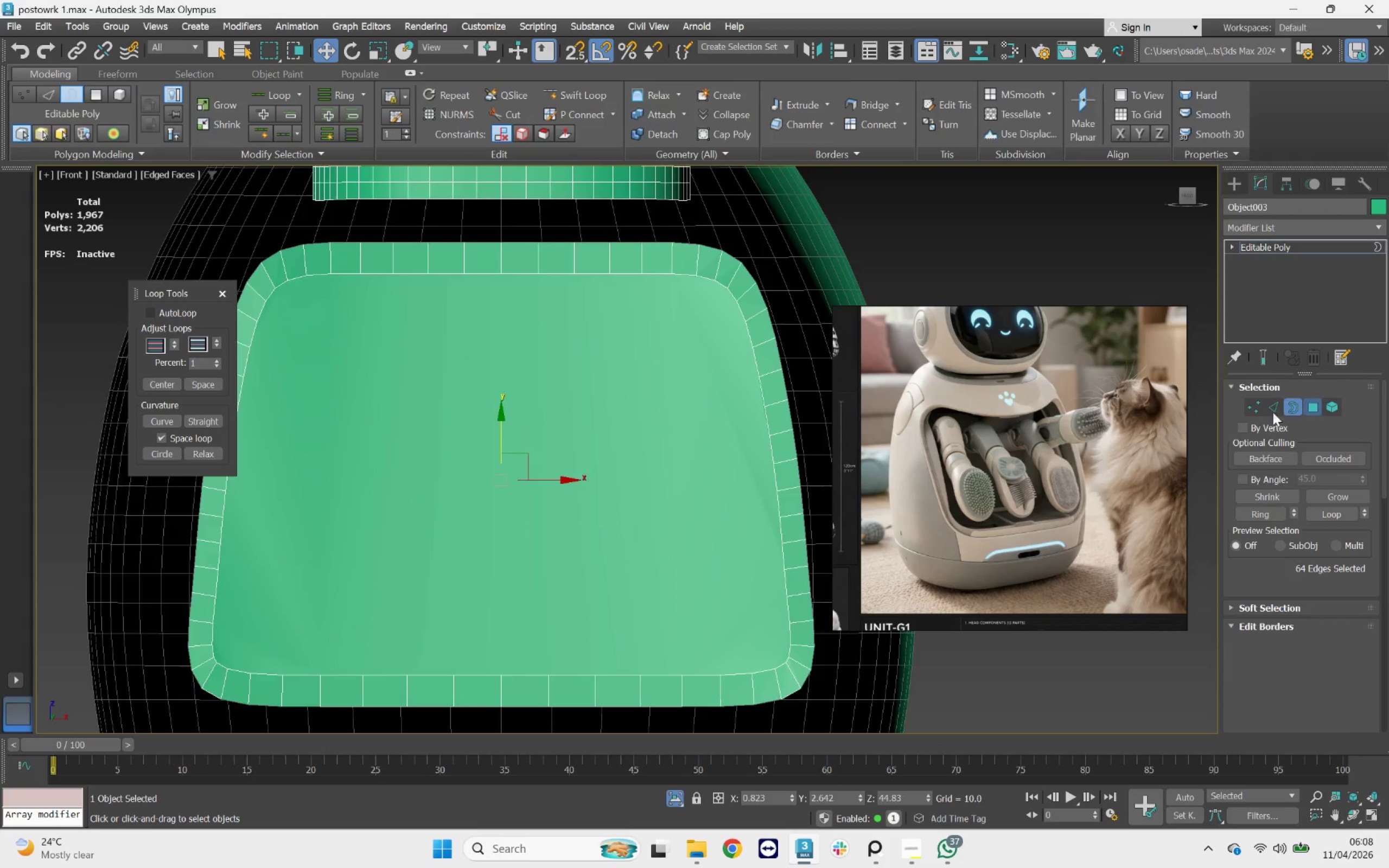 
double_click([695, 490])
 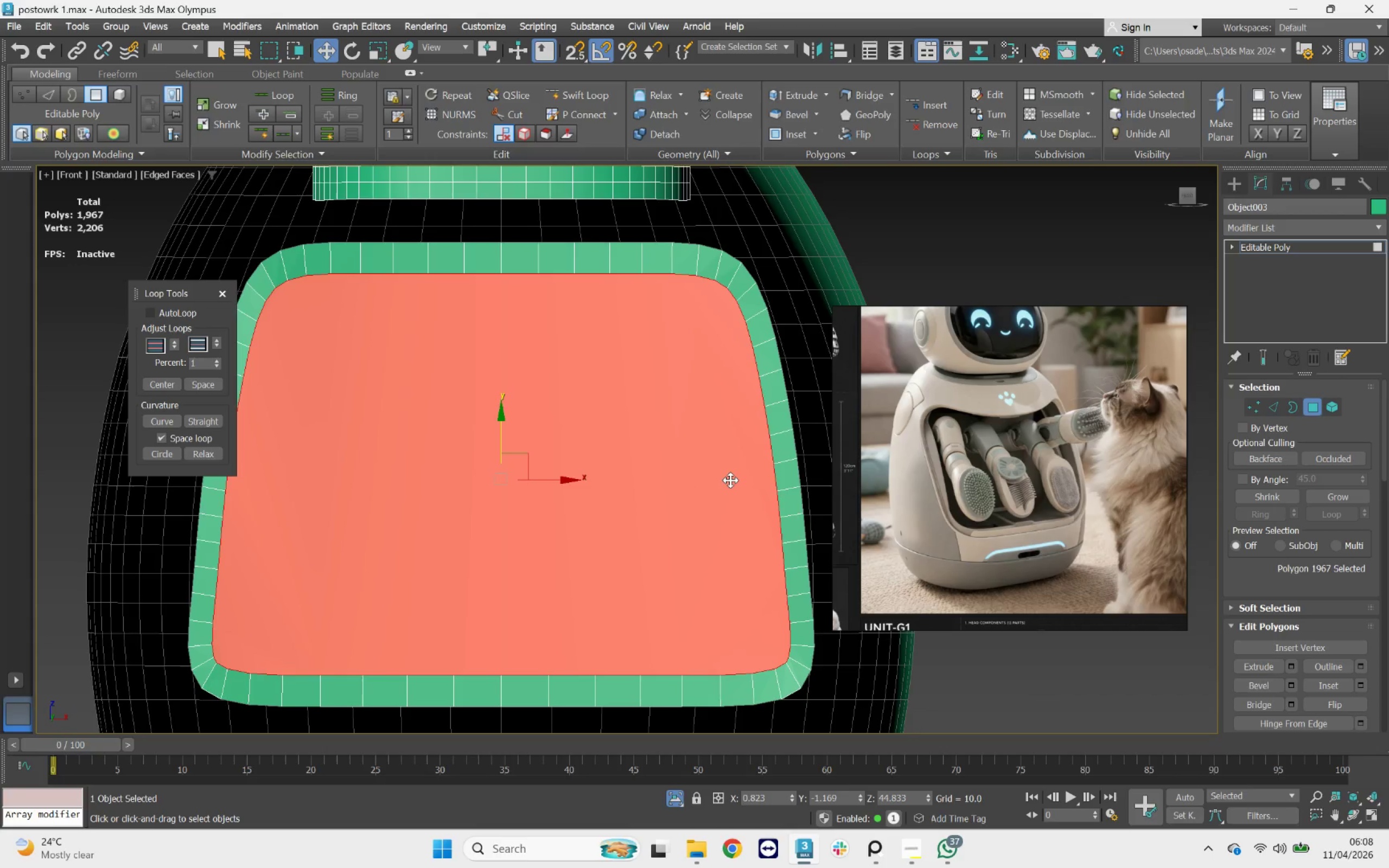 
key(Delete)
 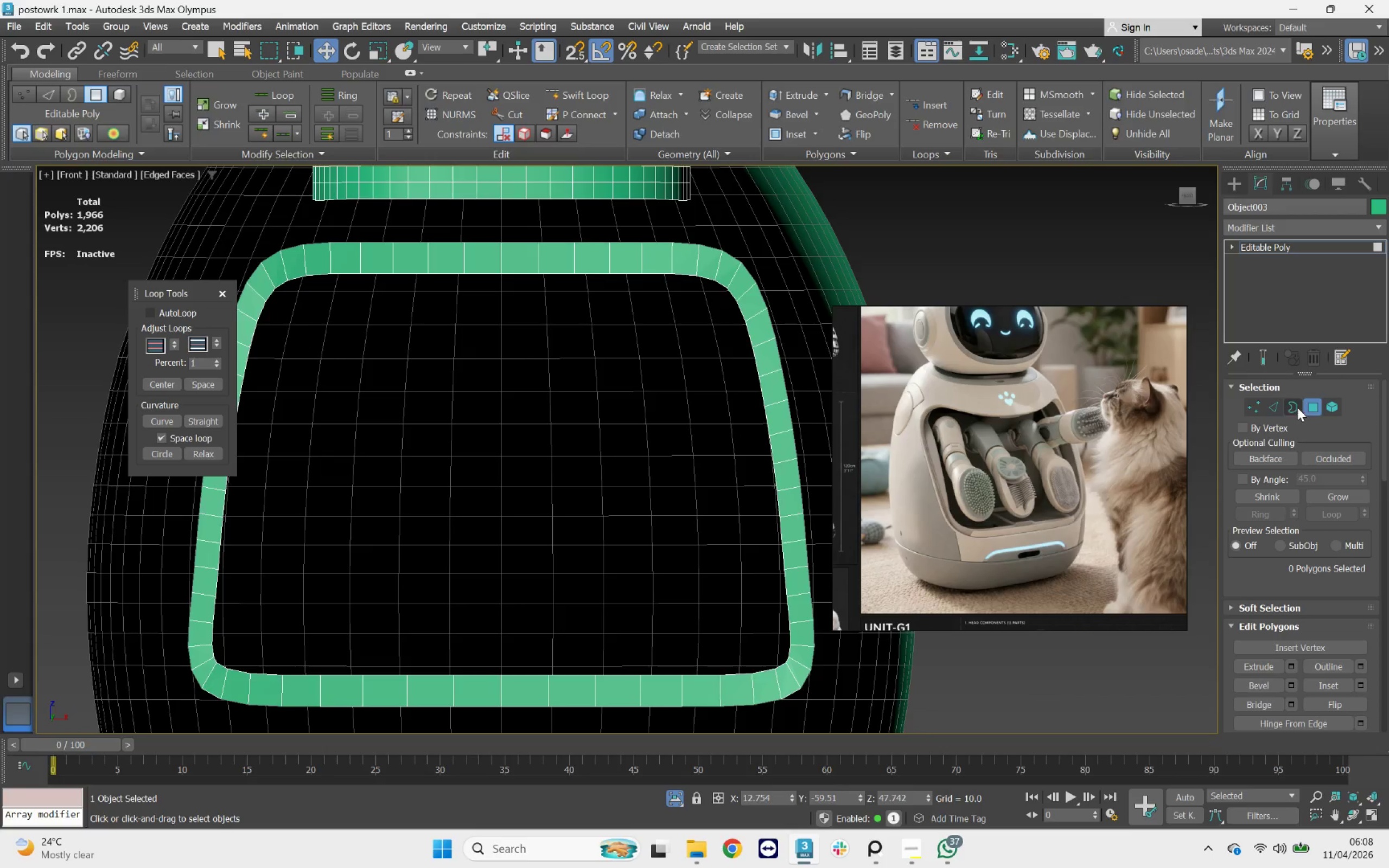 
left_click([1297, 406])
 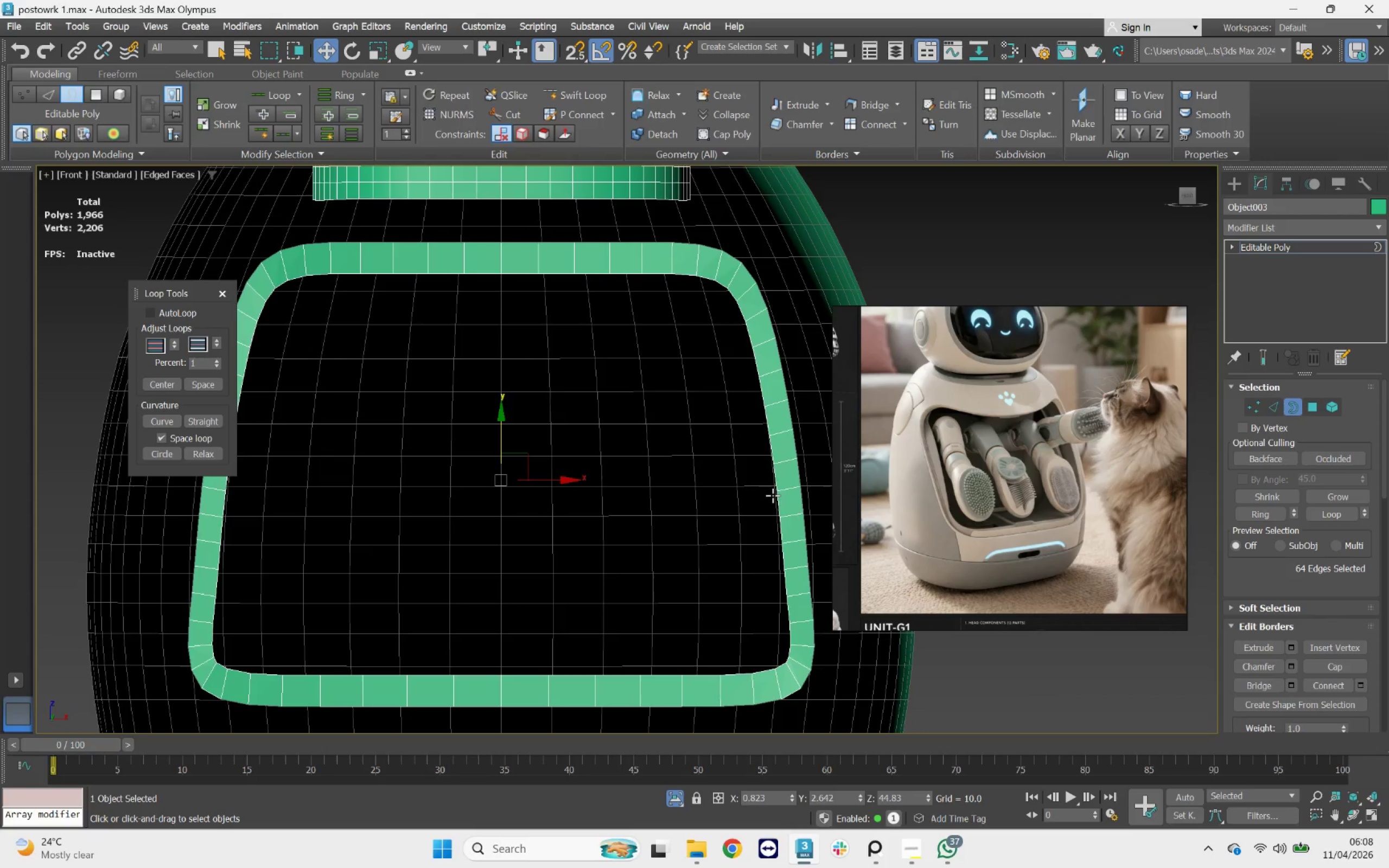 
left_click([776, 488])
 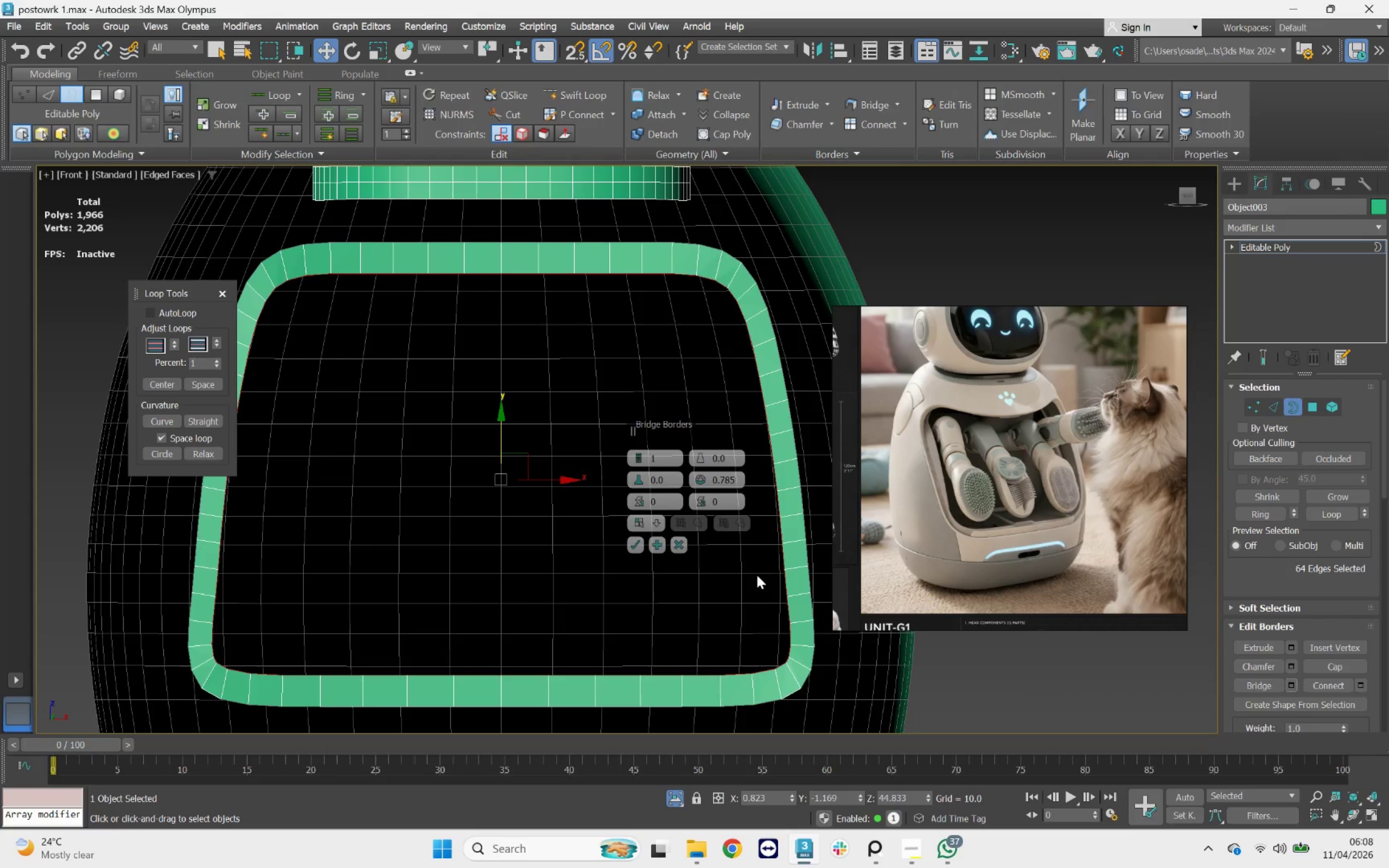 
left_click_drag(start_coordinate=[640, 454], to_coordinate=[639, 410])
 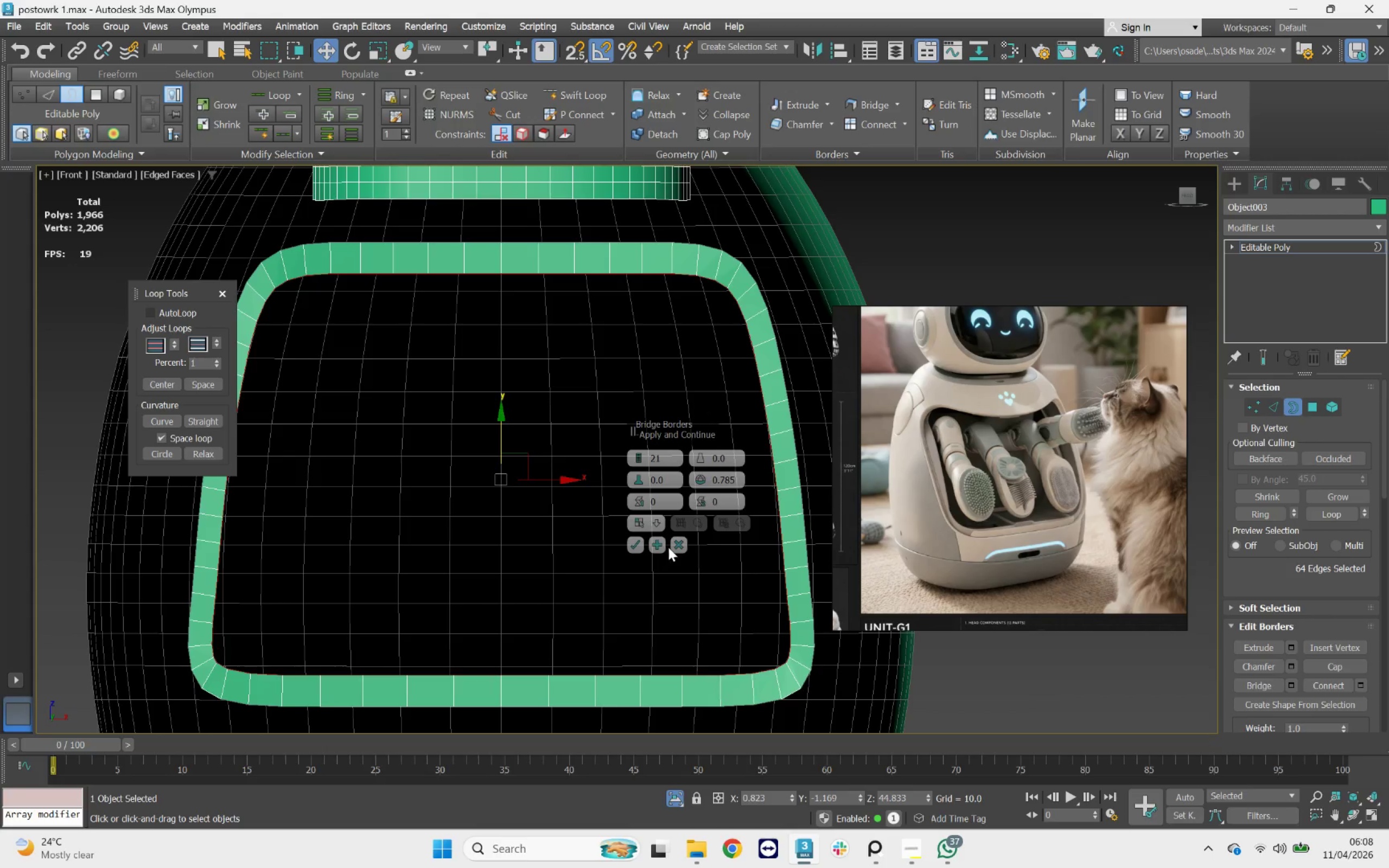 
left_click([677, 544])
 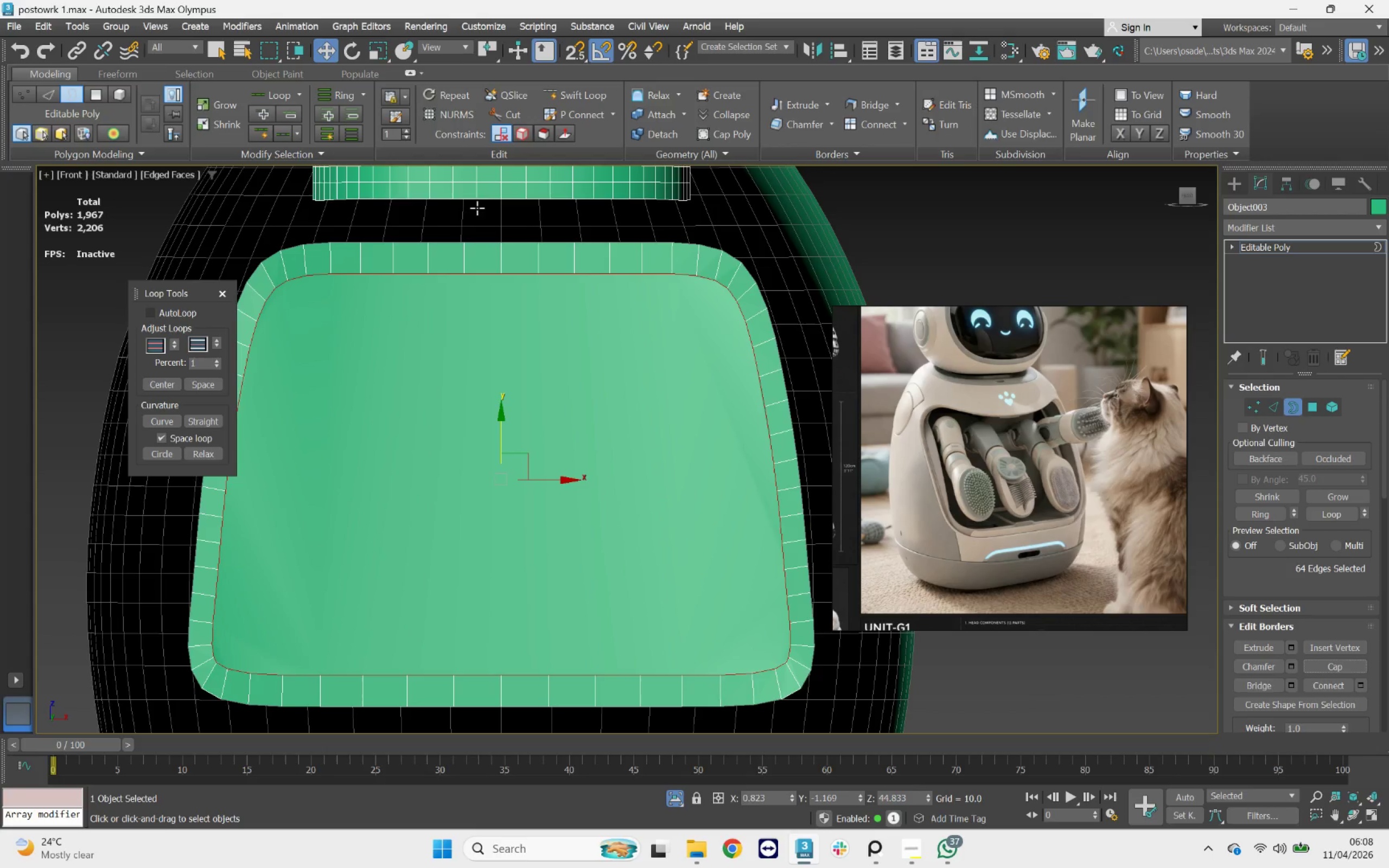 
left_click_drag(start_coordinate=[499, 111], to_coordinate=[501, 116])
 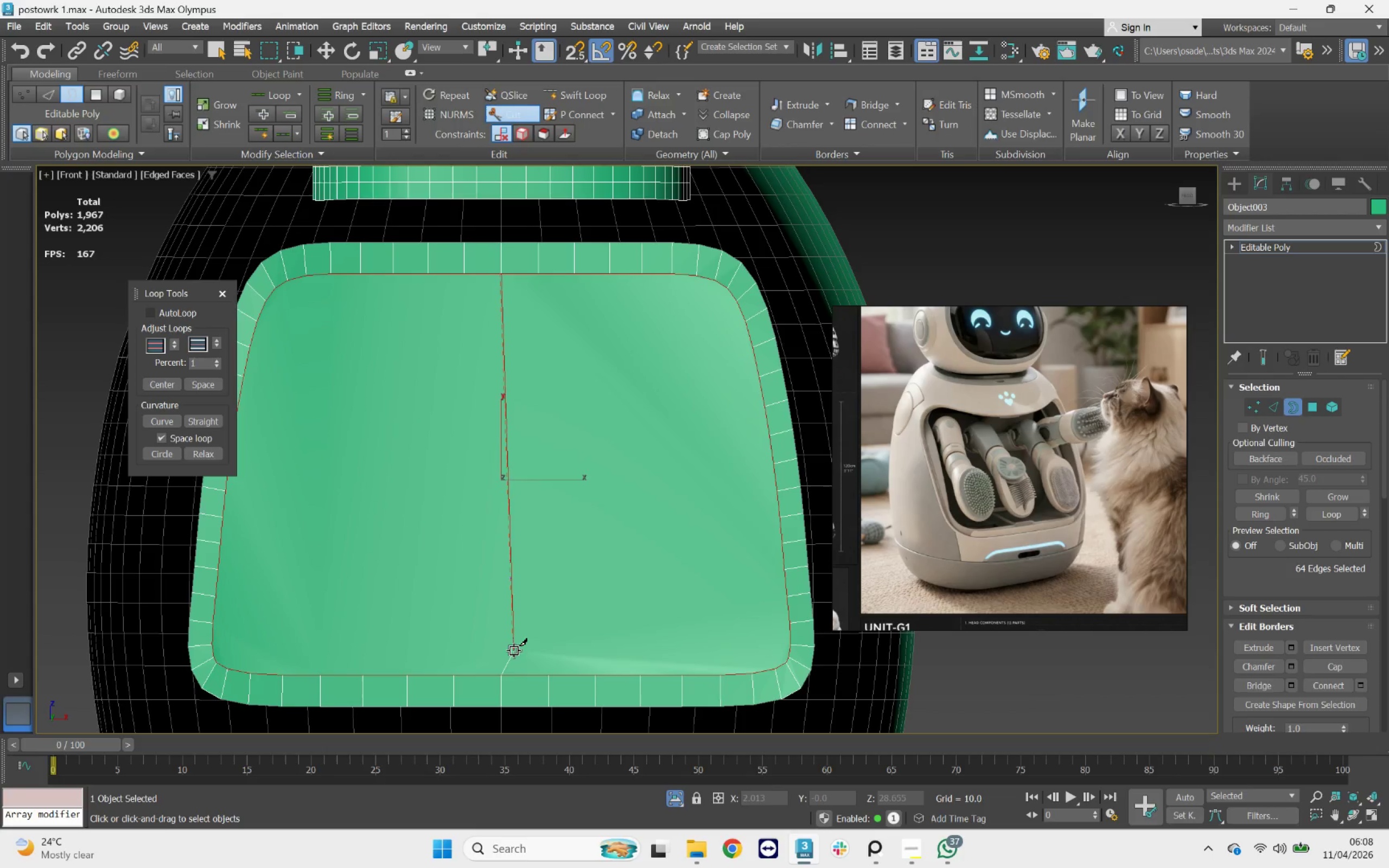 
left_click([504, 668])
 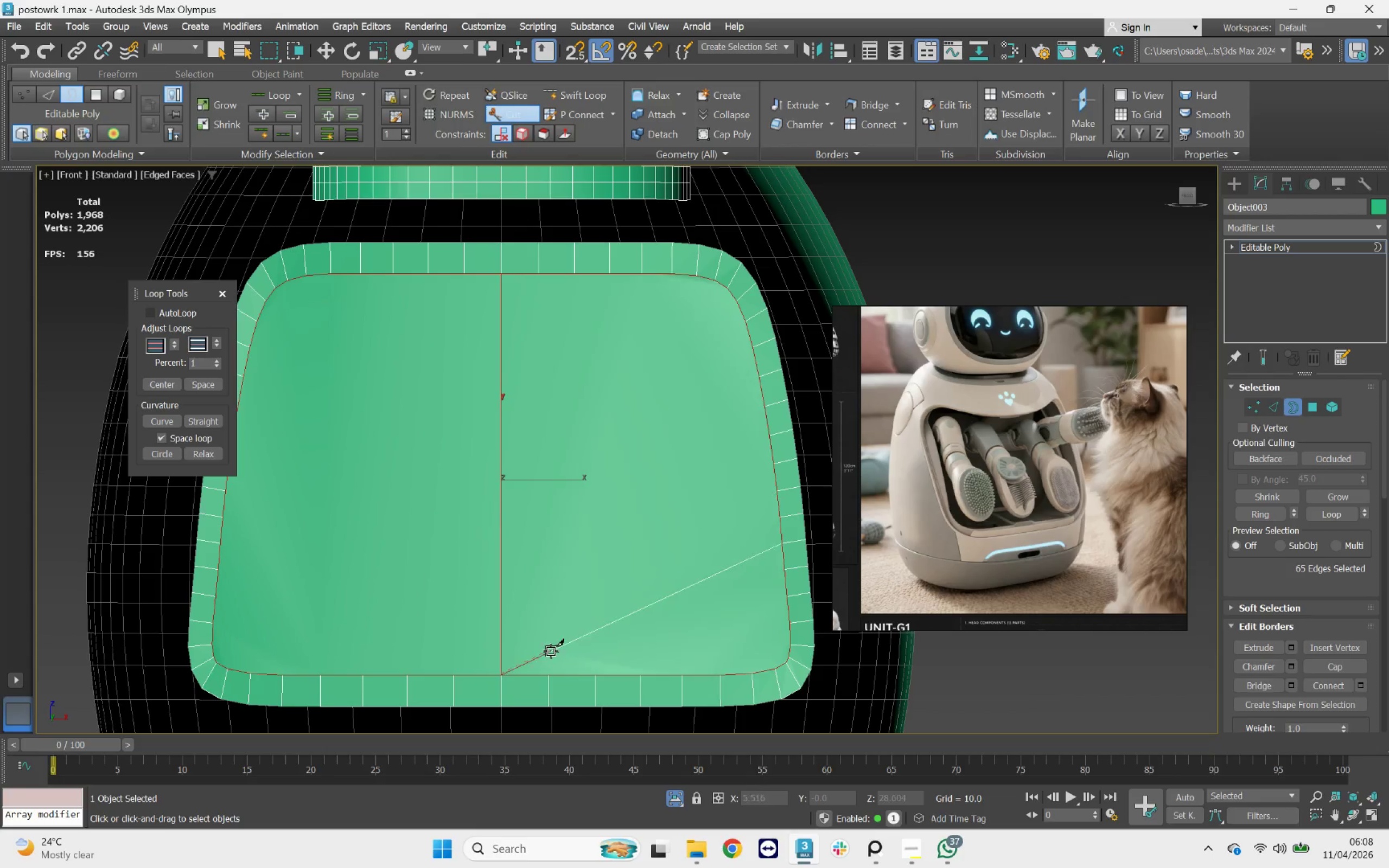 
right_click([552, 651])
 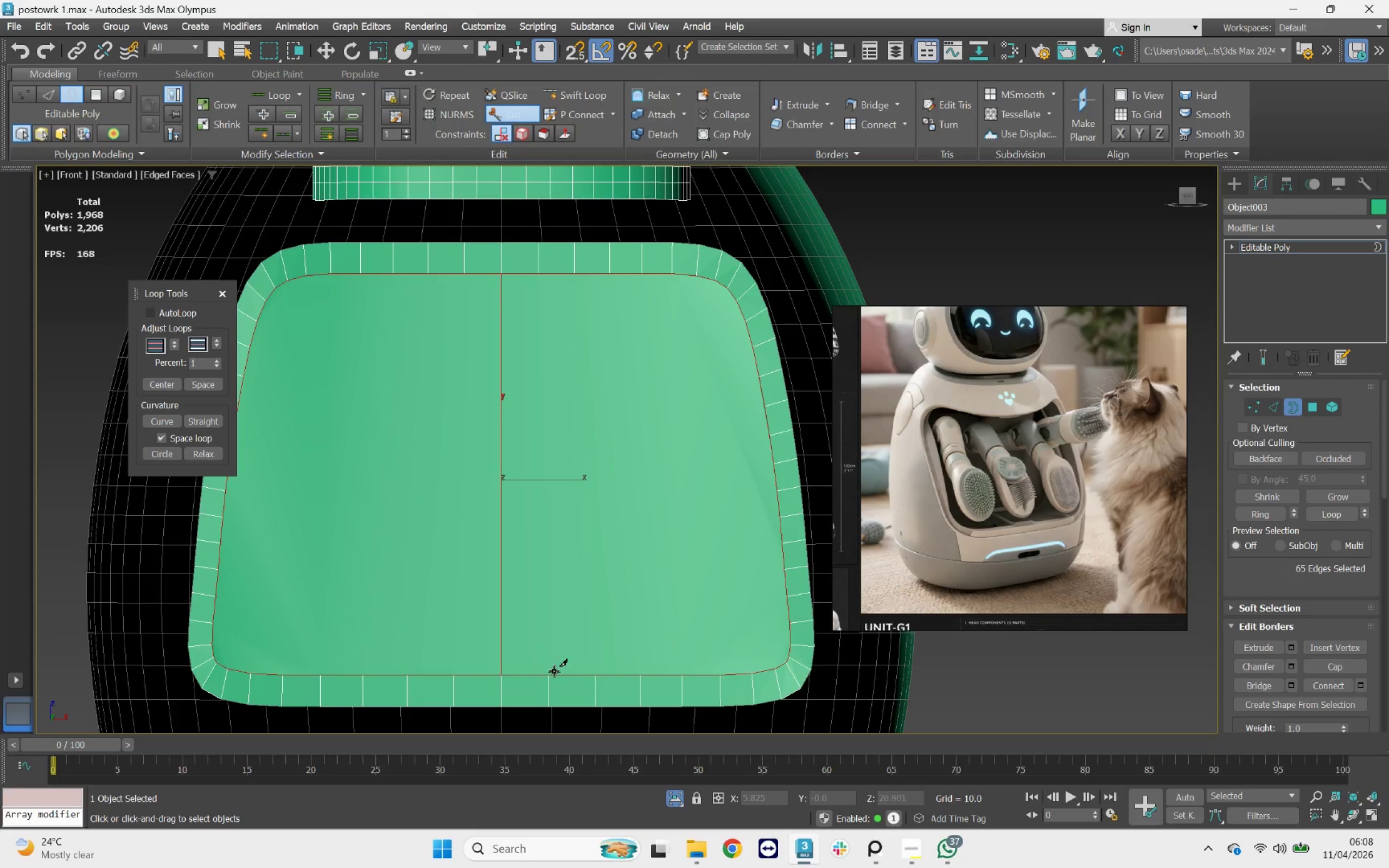 
left_click([554, 671])
 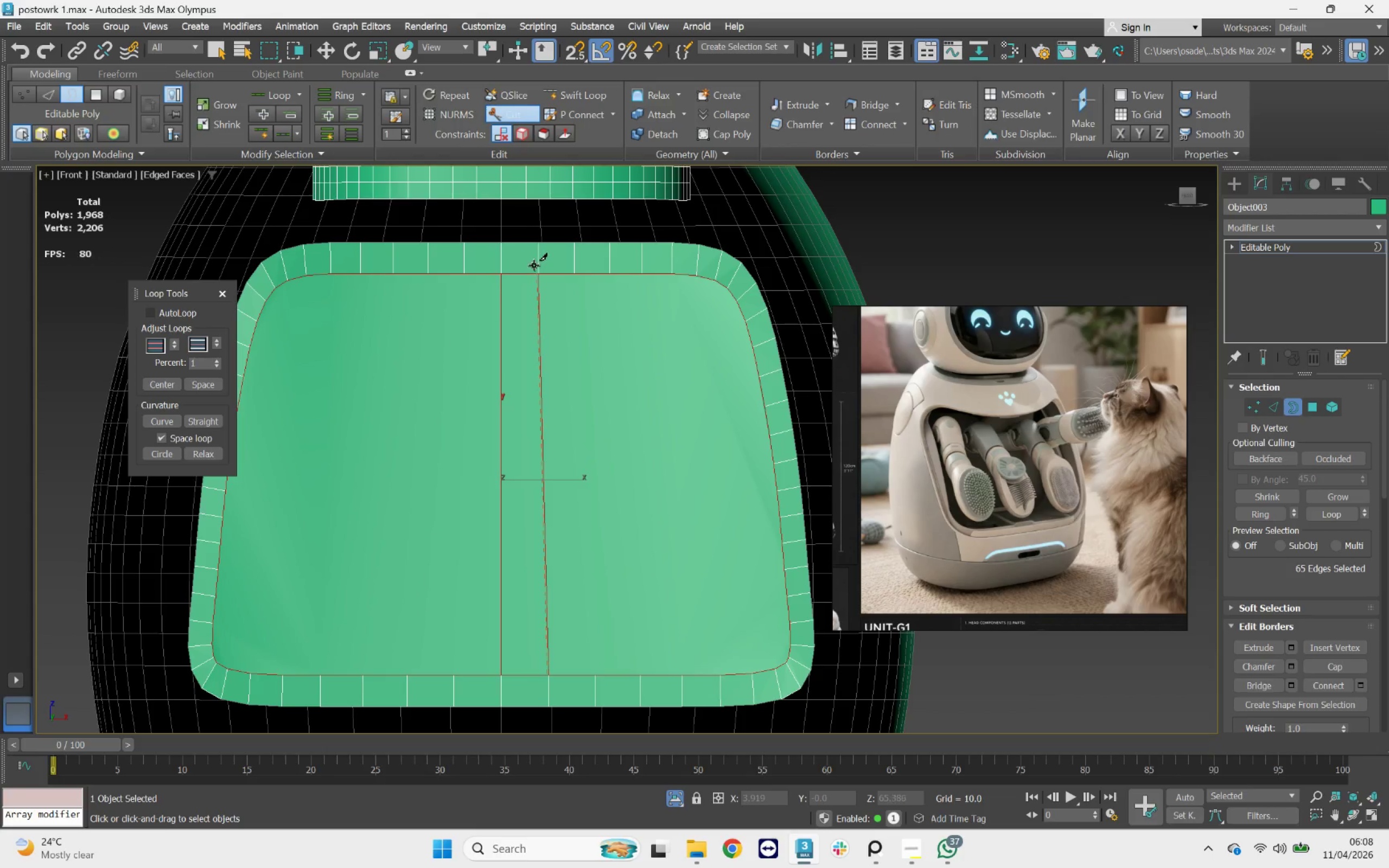 
left_click([539, 270])
 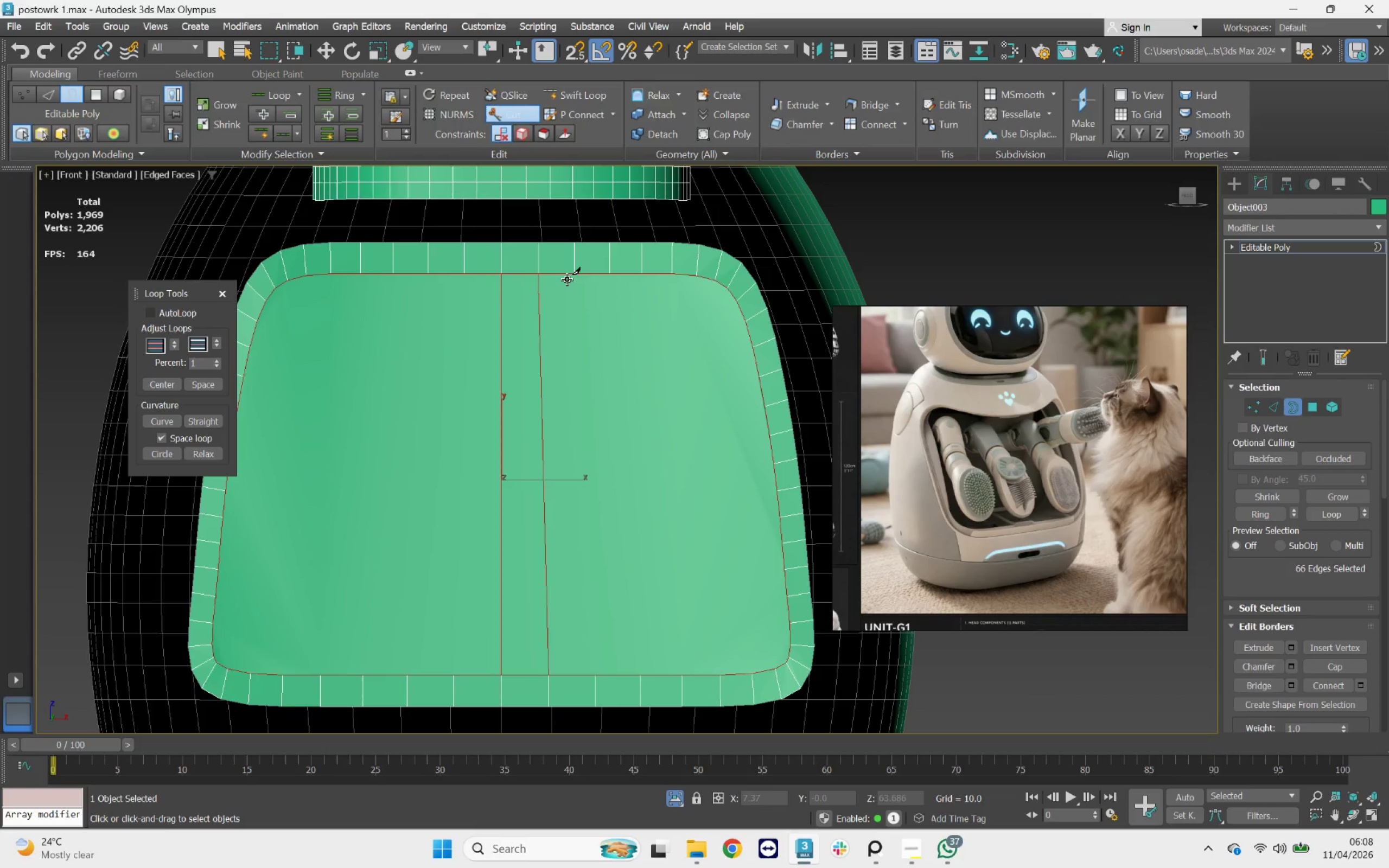 
left_click([566, 279])
 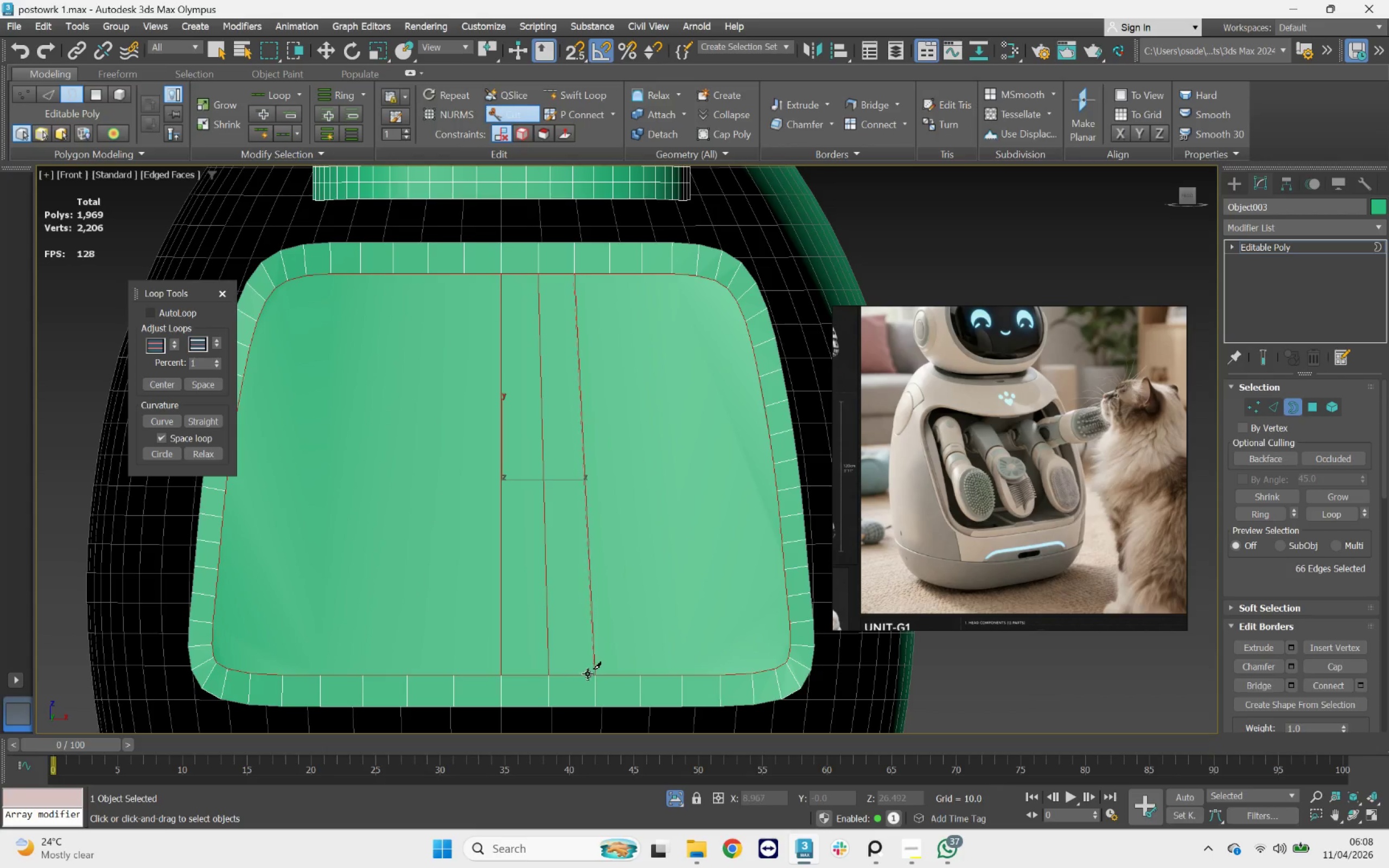 
right_click([628, 642])
 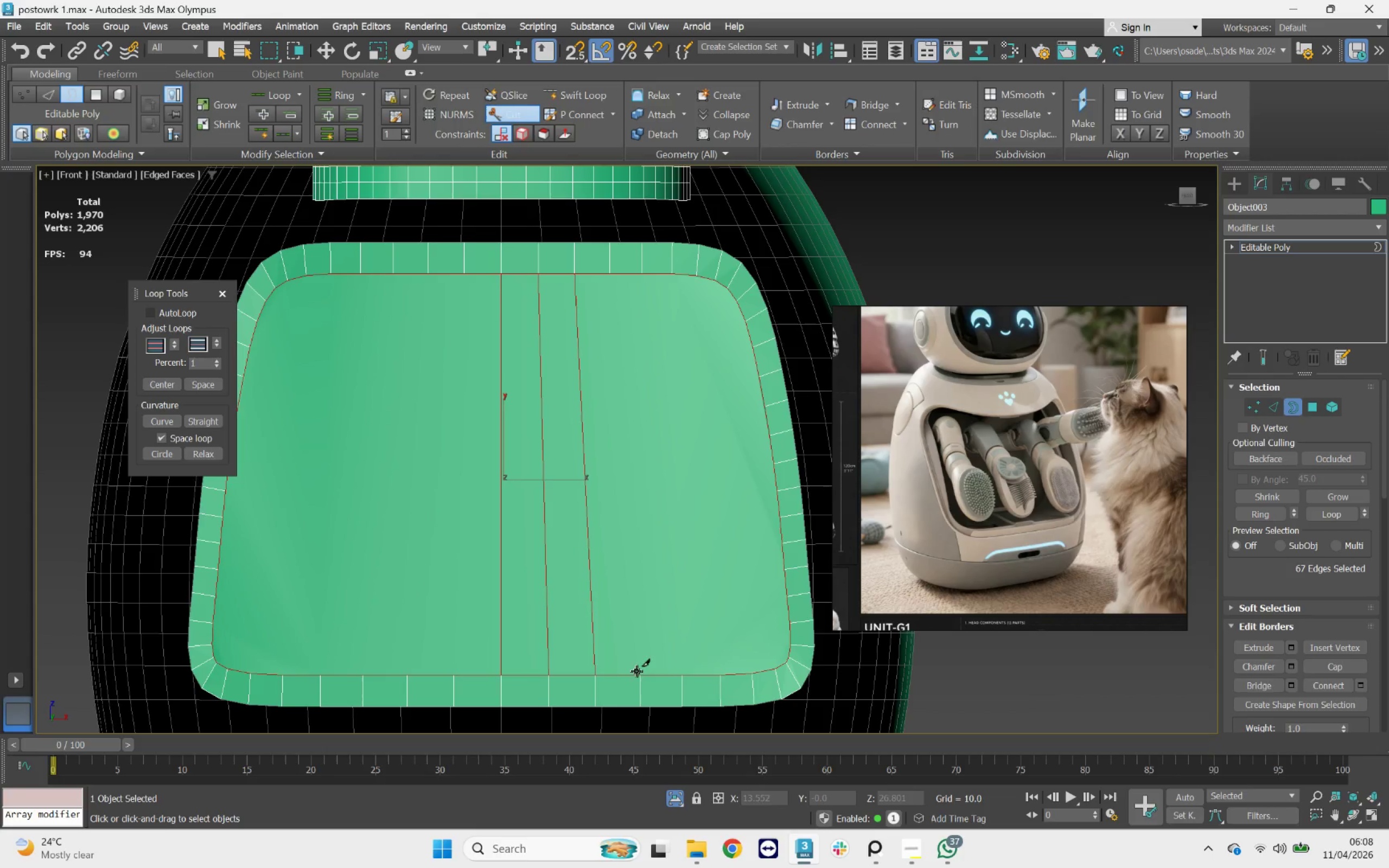 
left_click([640, 675])
 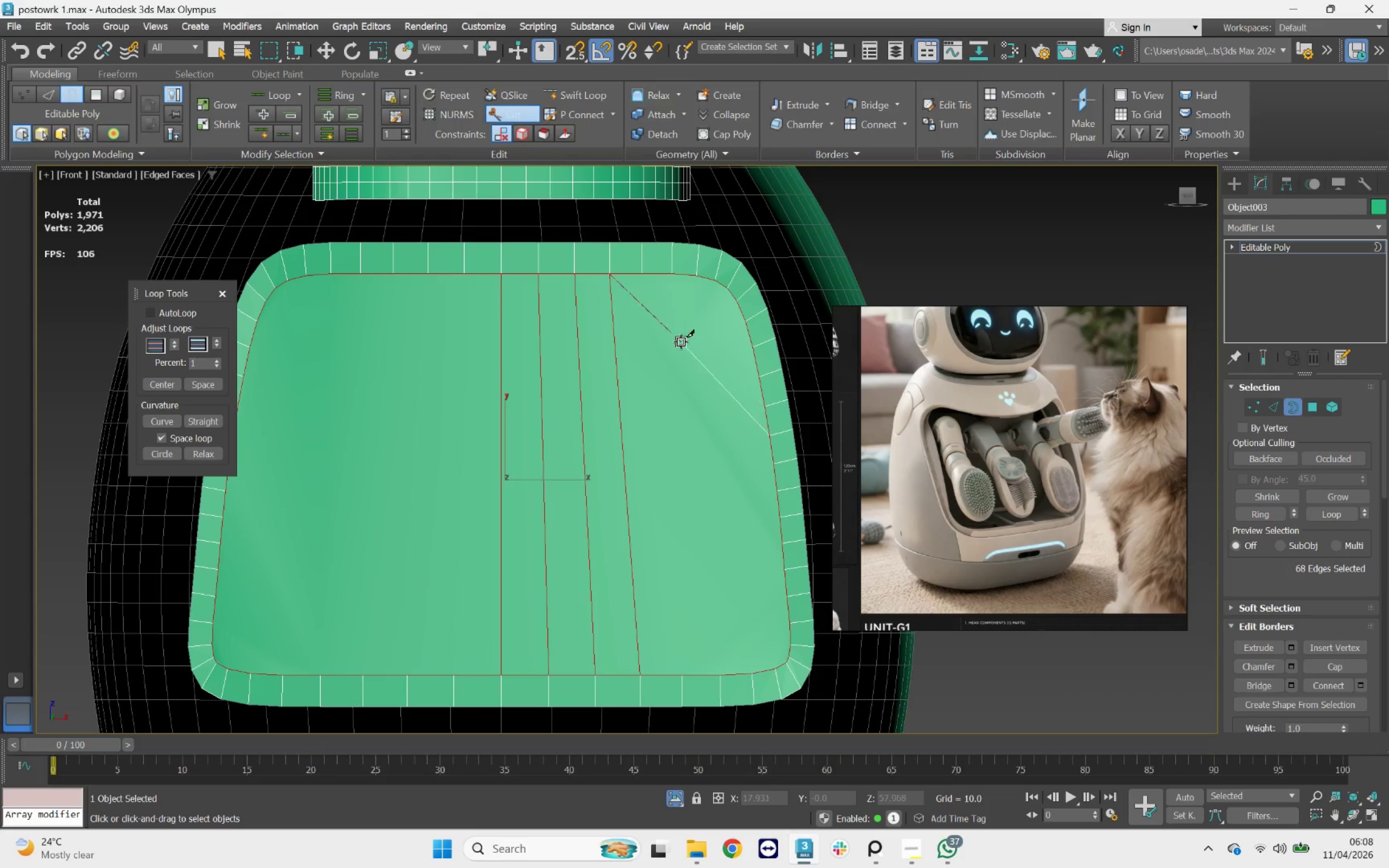 
left_click([641, 280])
 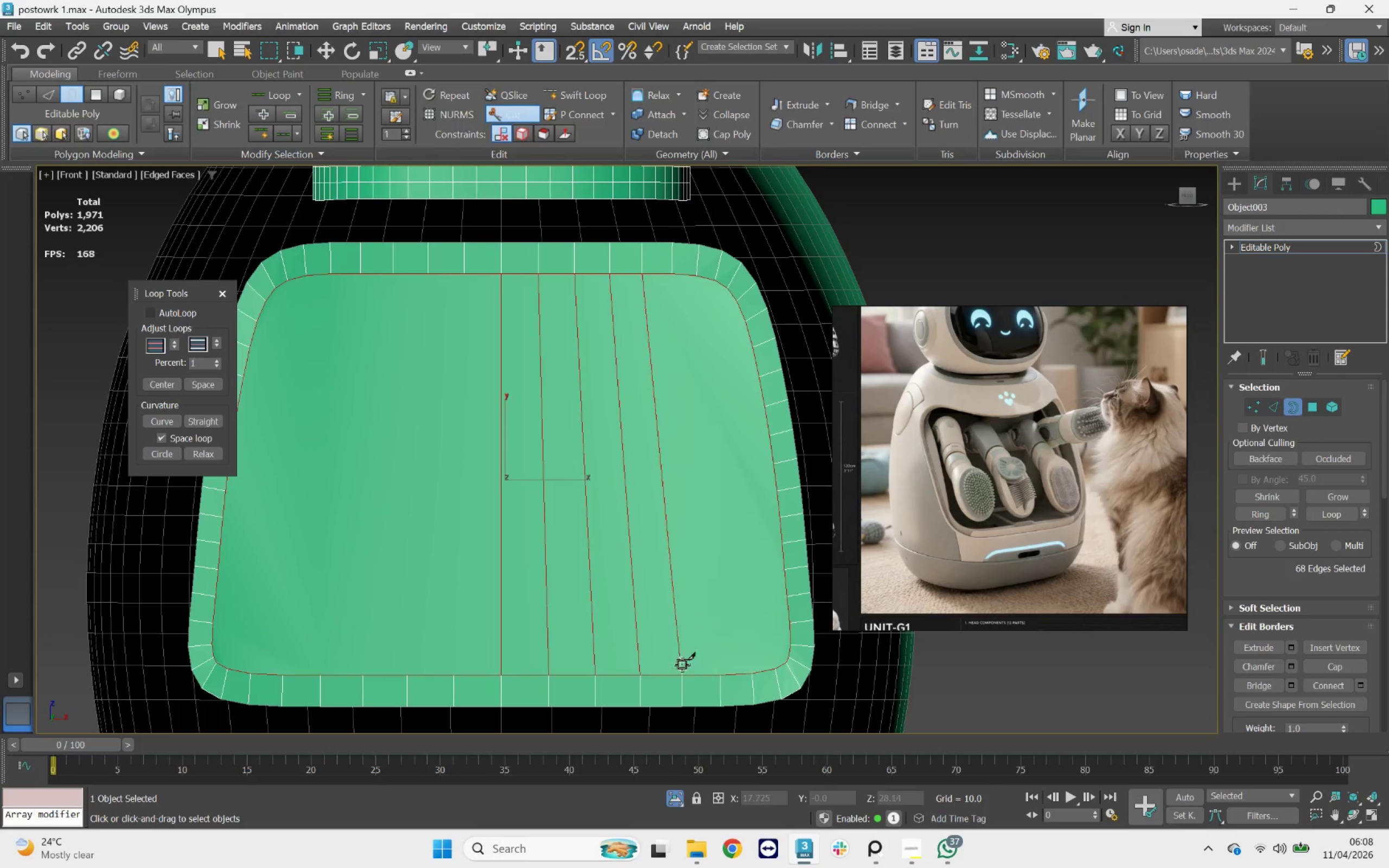 
left_click([682, 680])
 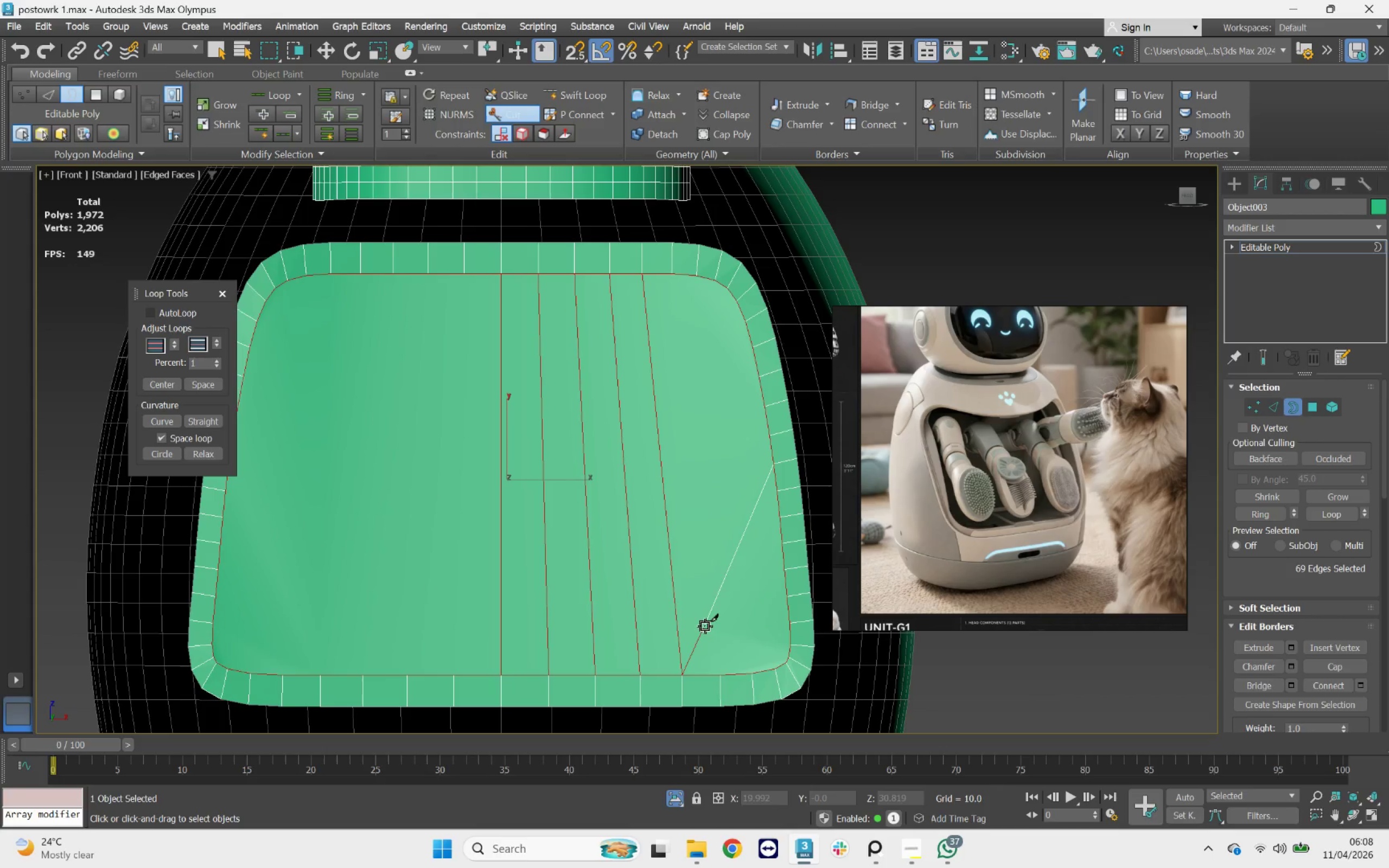 
right_click([705, 626])
 